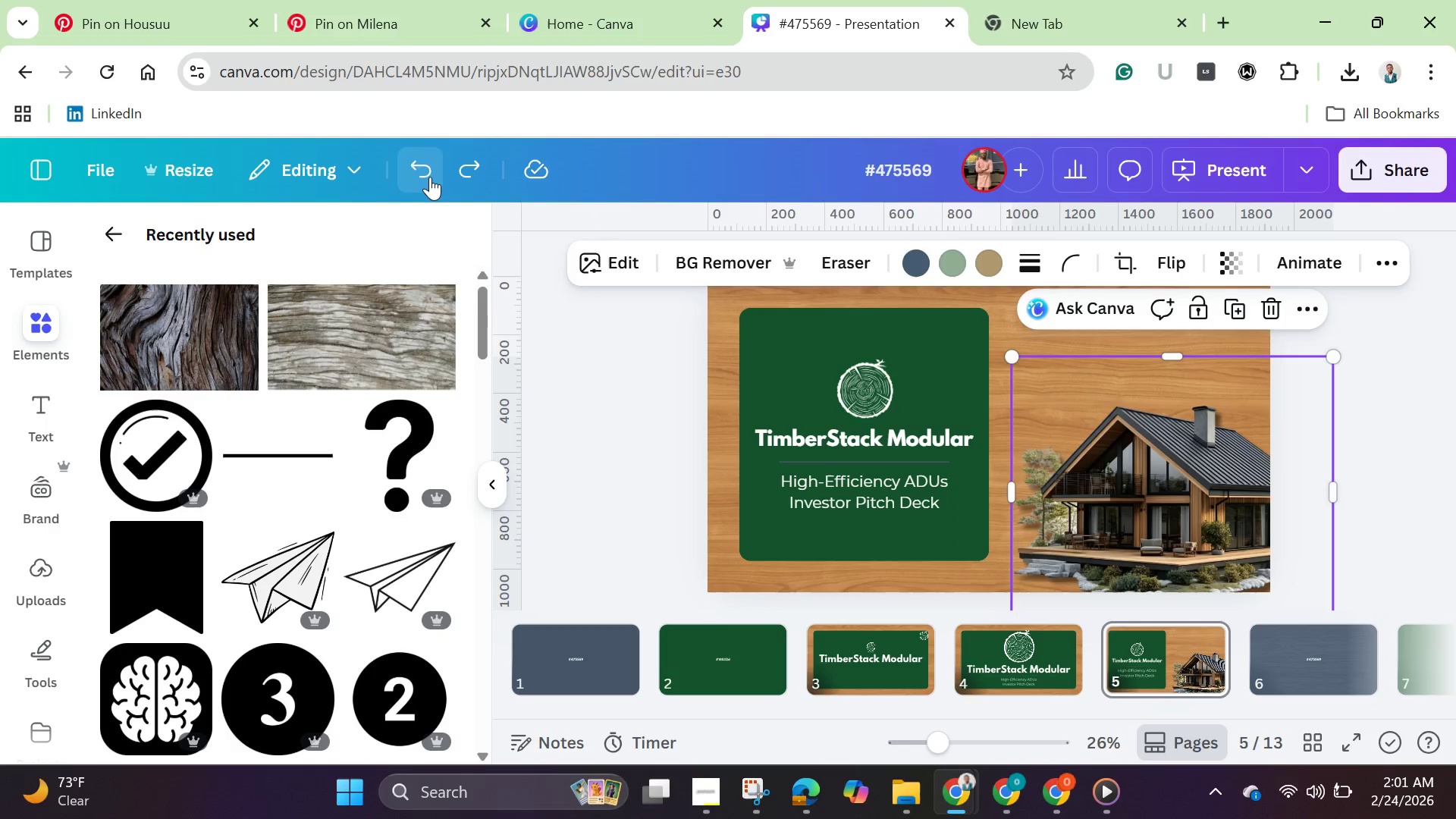 
left_click([430, 177])
 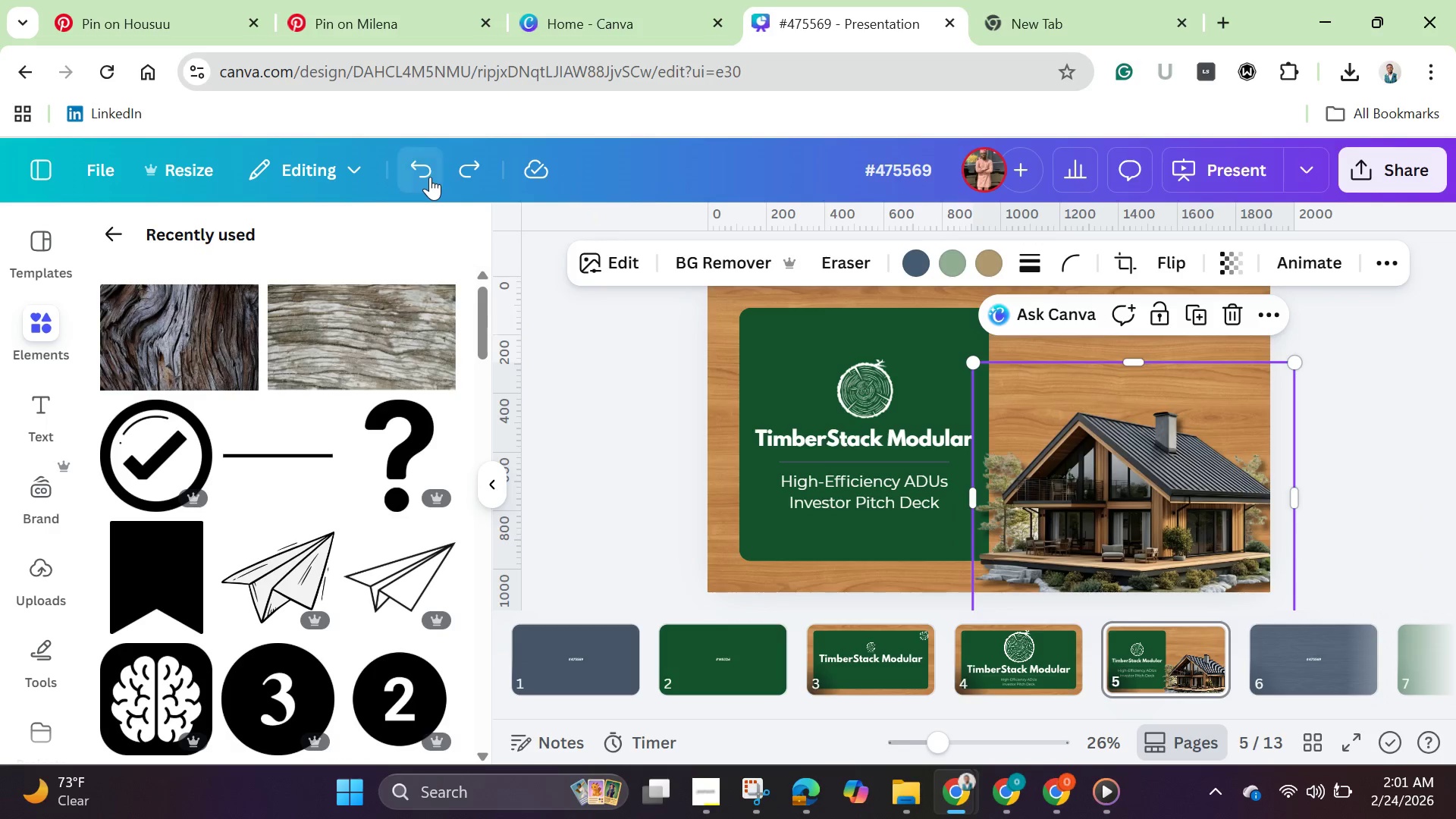 
left_click([430, 177])
 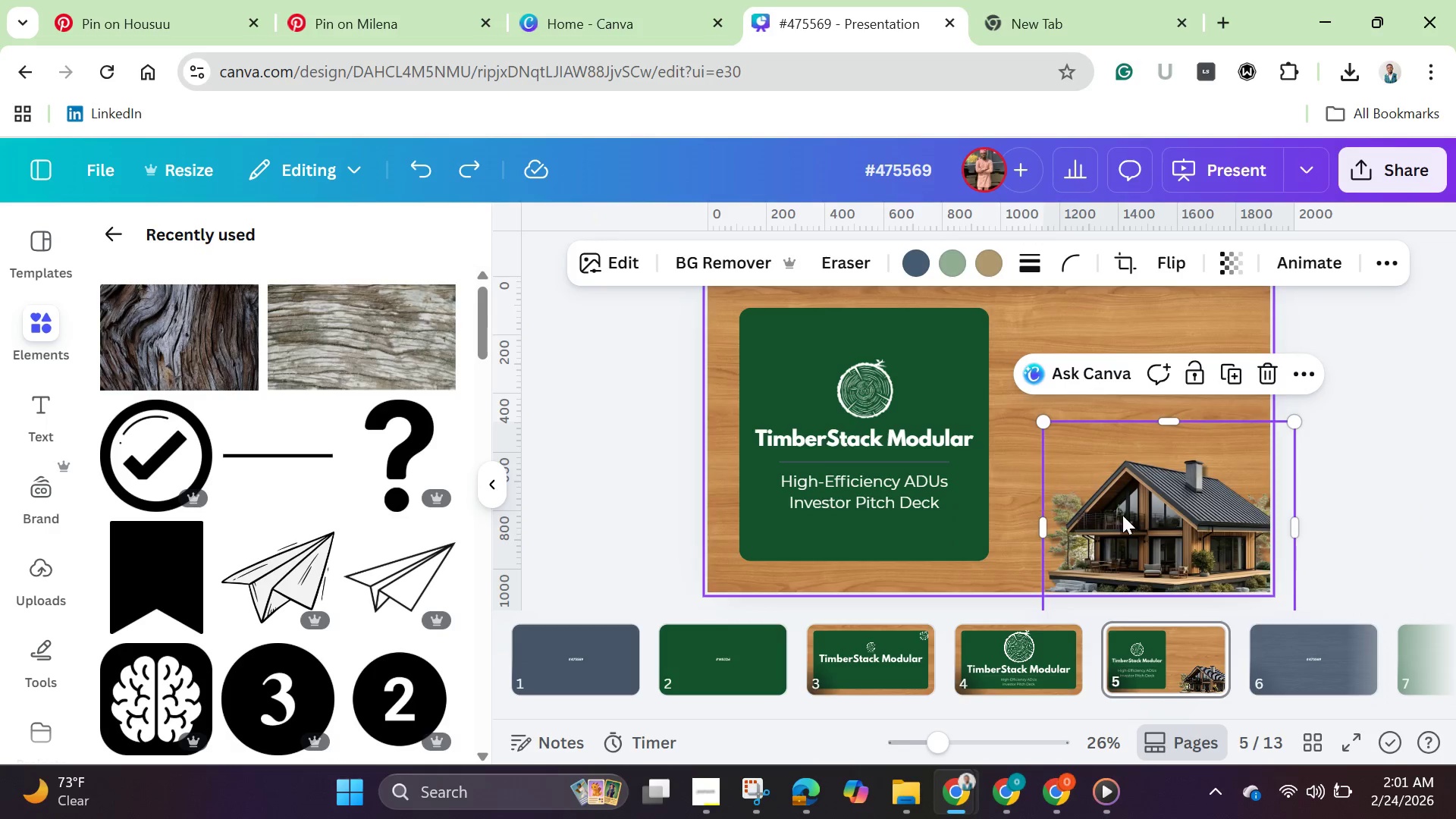 
left_click_drag(start_coordinate=[1181, 526], to_coordinate=[1147, 435])
 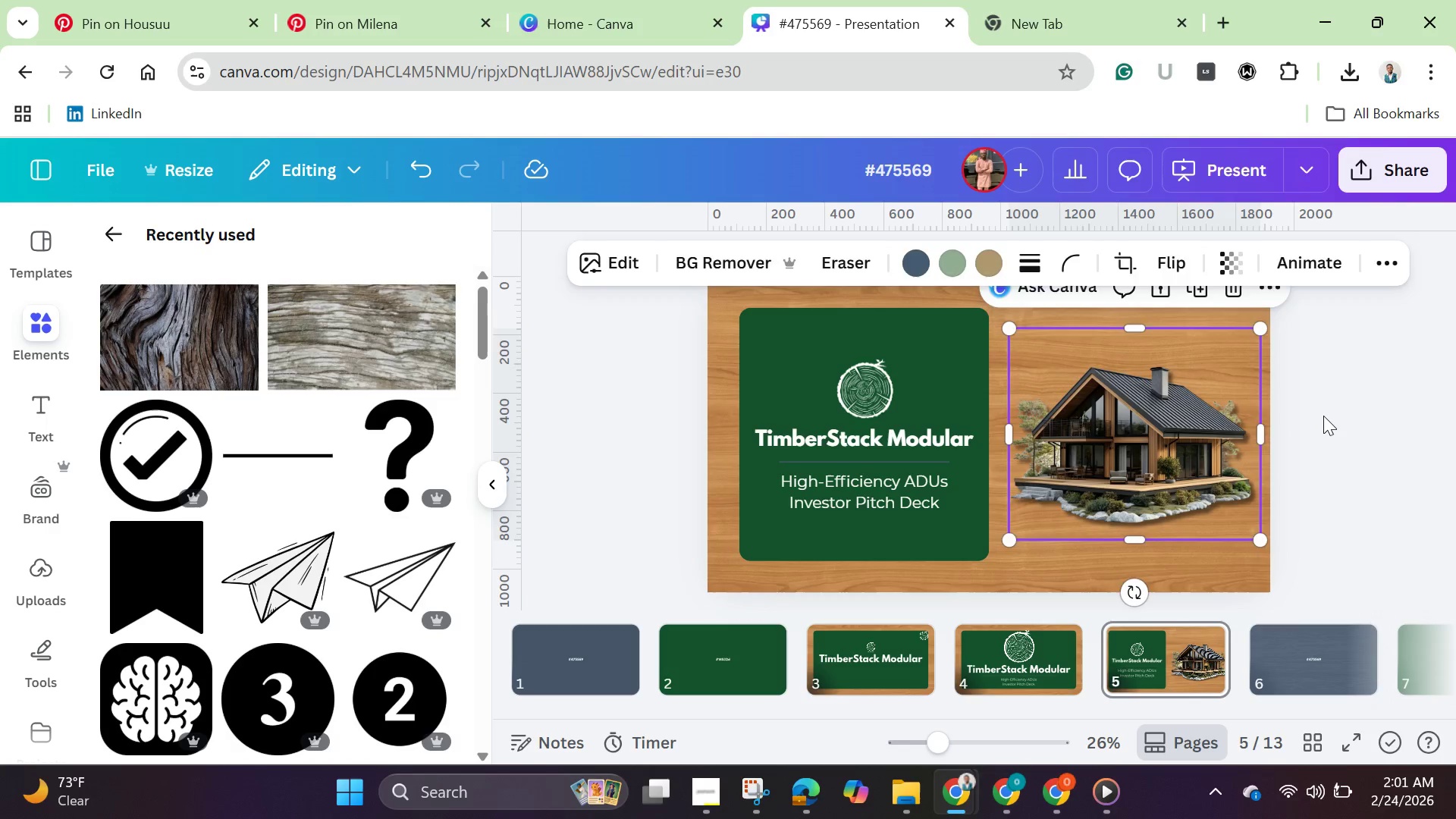 
left_click([1323, 416])
 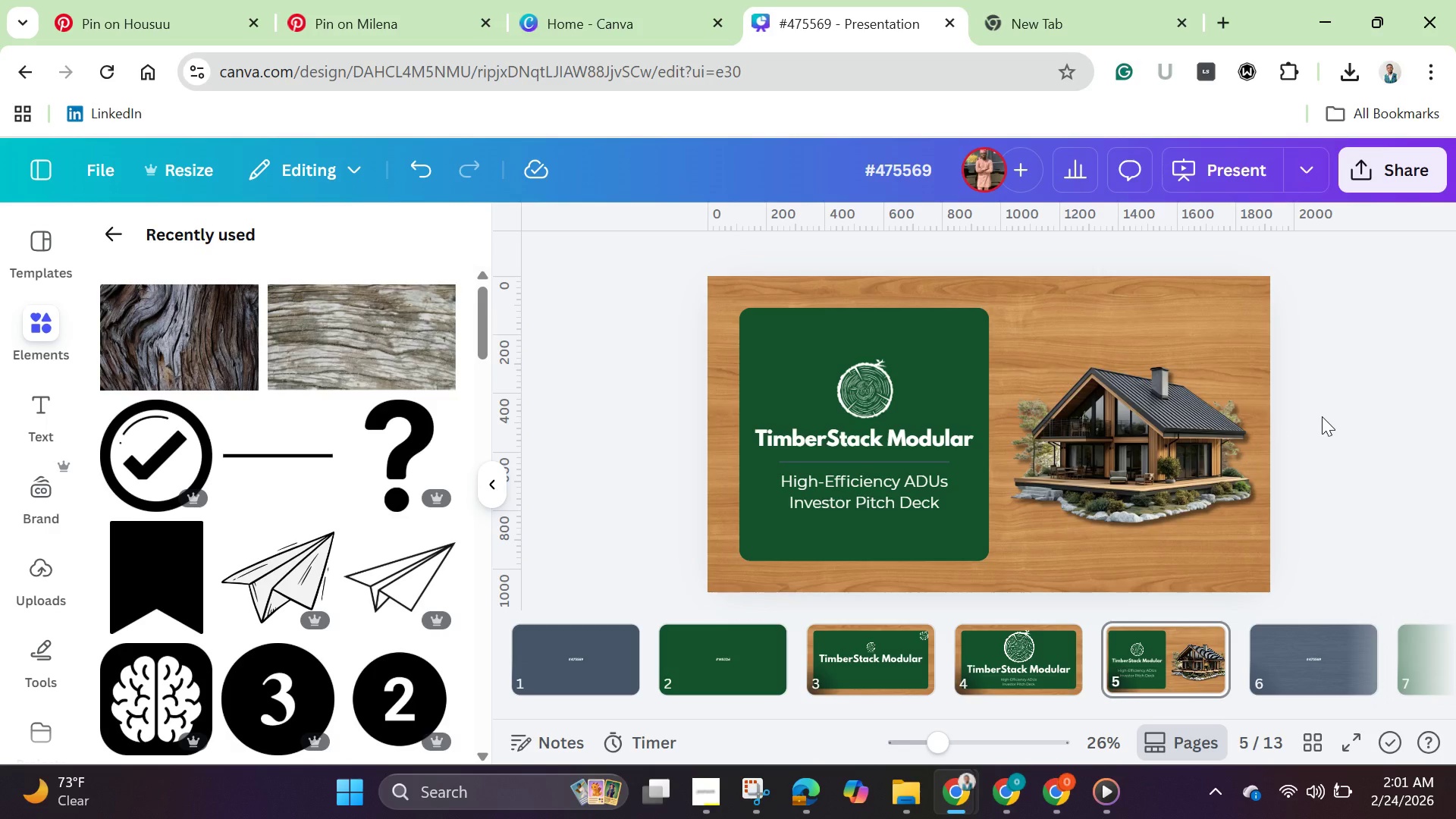 
wait(10.53)
 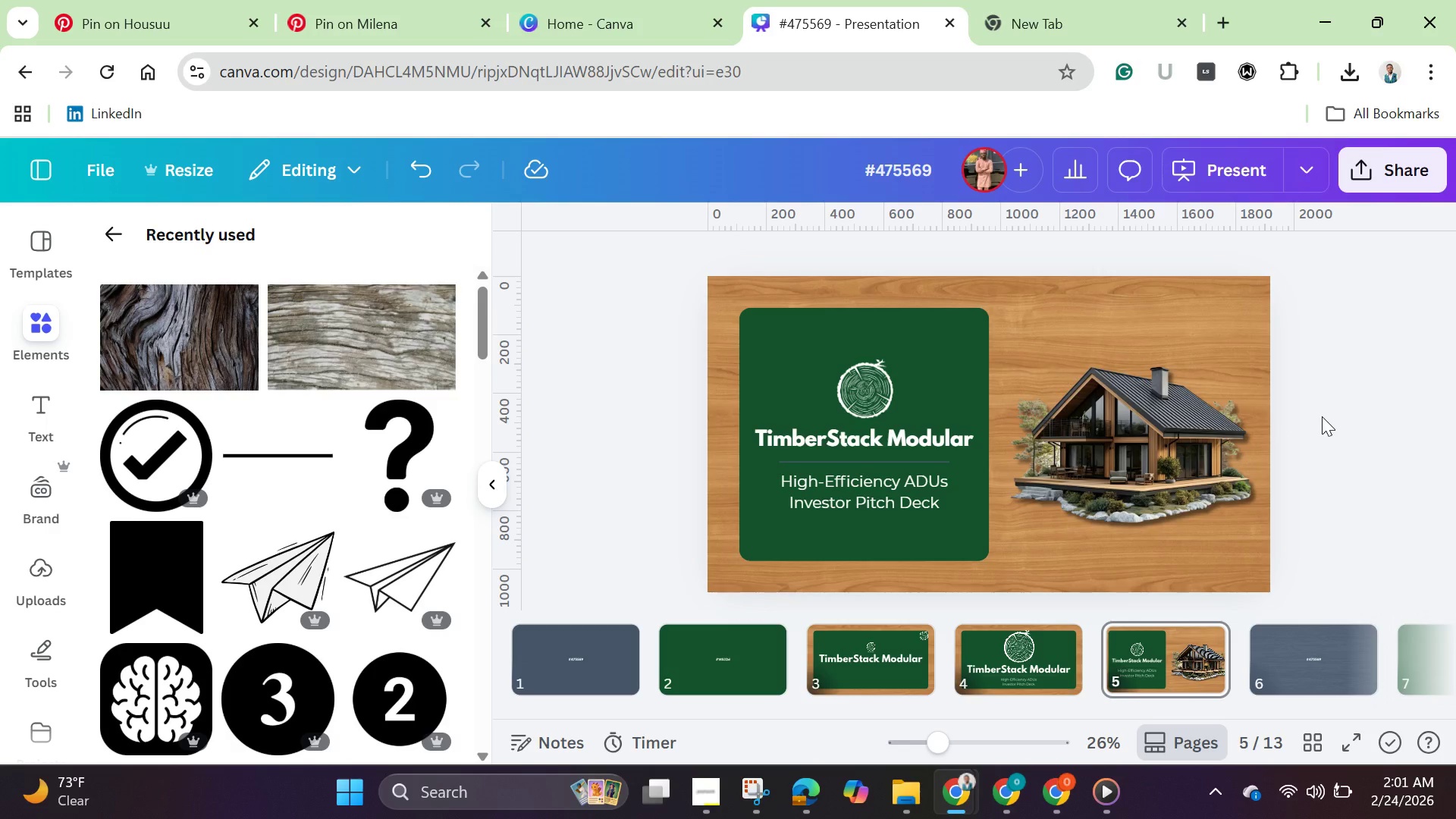 
left_click([1321, 752])
 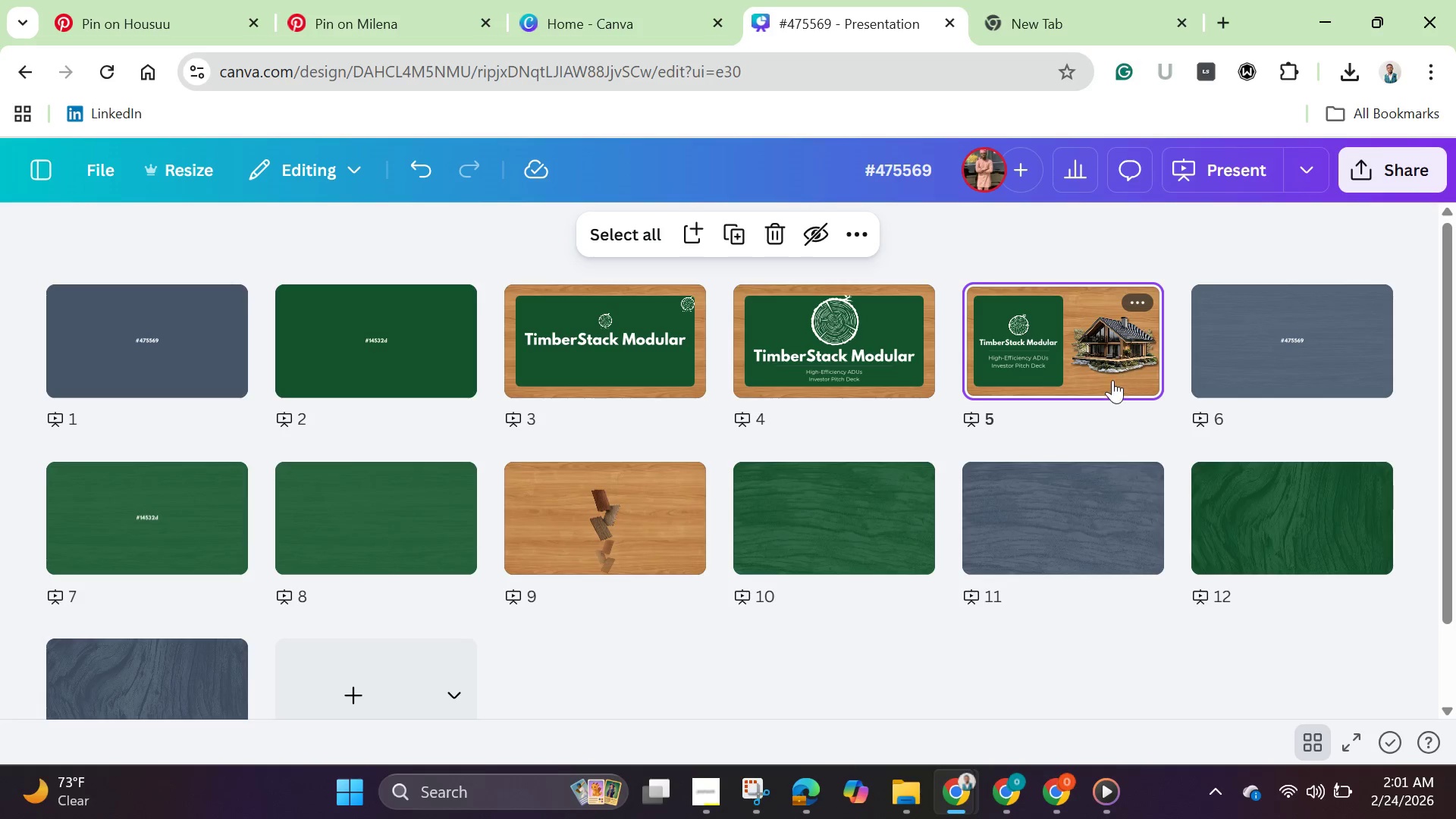 
left_click_drag(start_coordinate=[1103, 379], to_coordinate=[139, 382])
 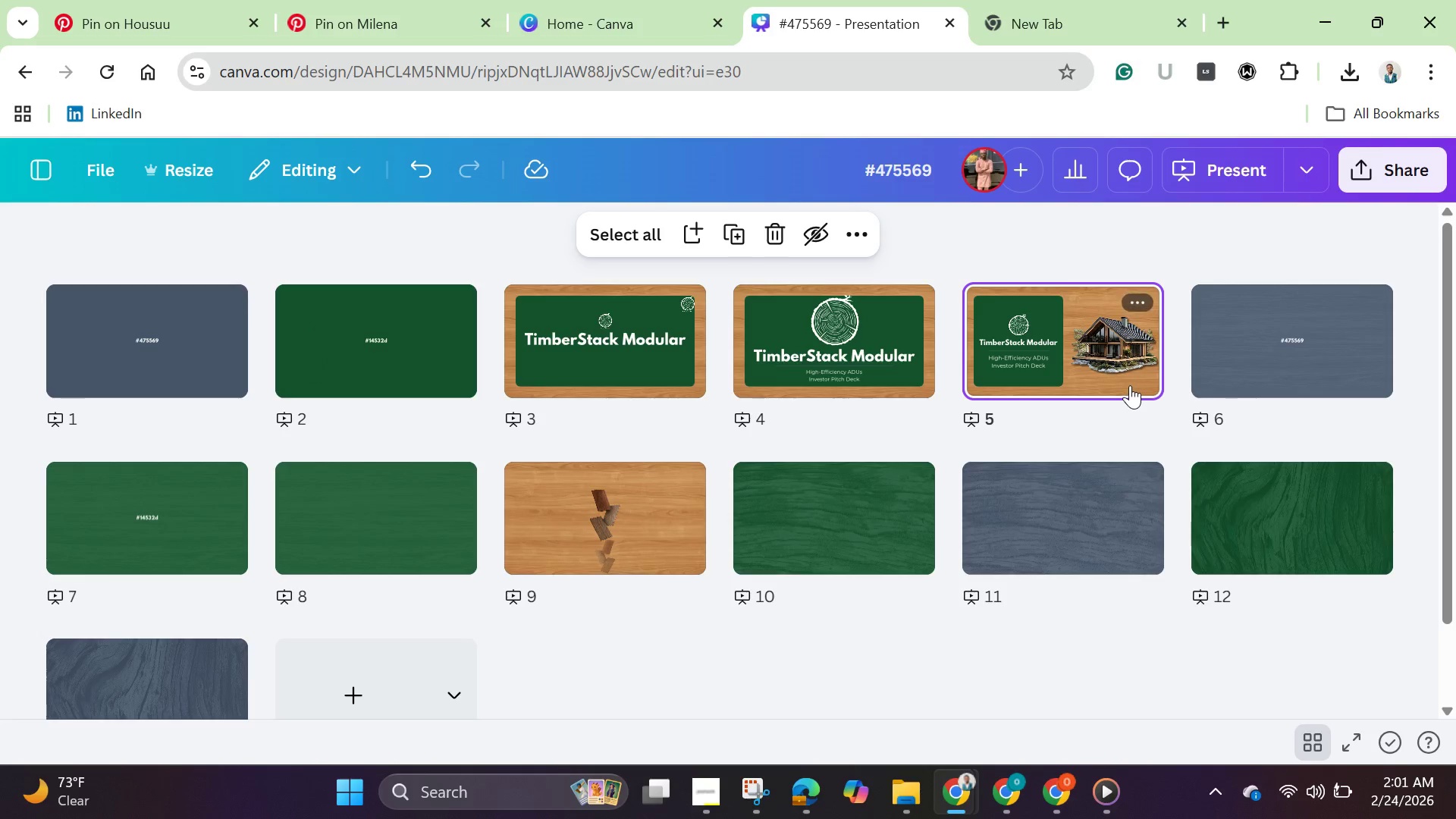 
left_click_drag(start_coordinate=[1128, 382], to_coordinate=[175, 380])
 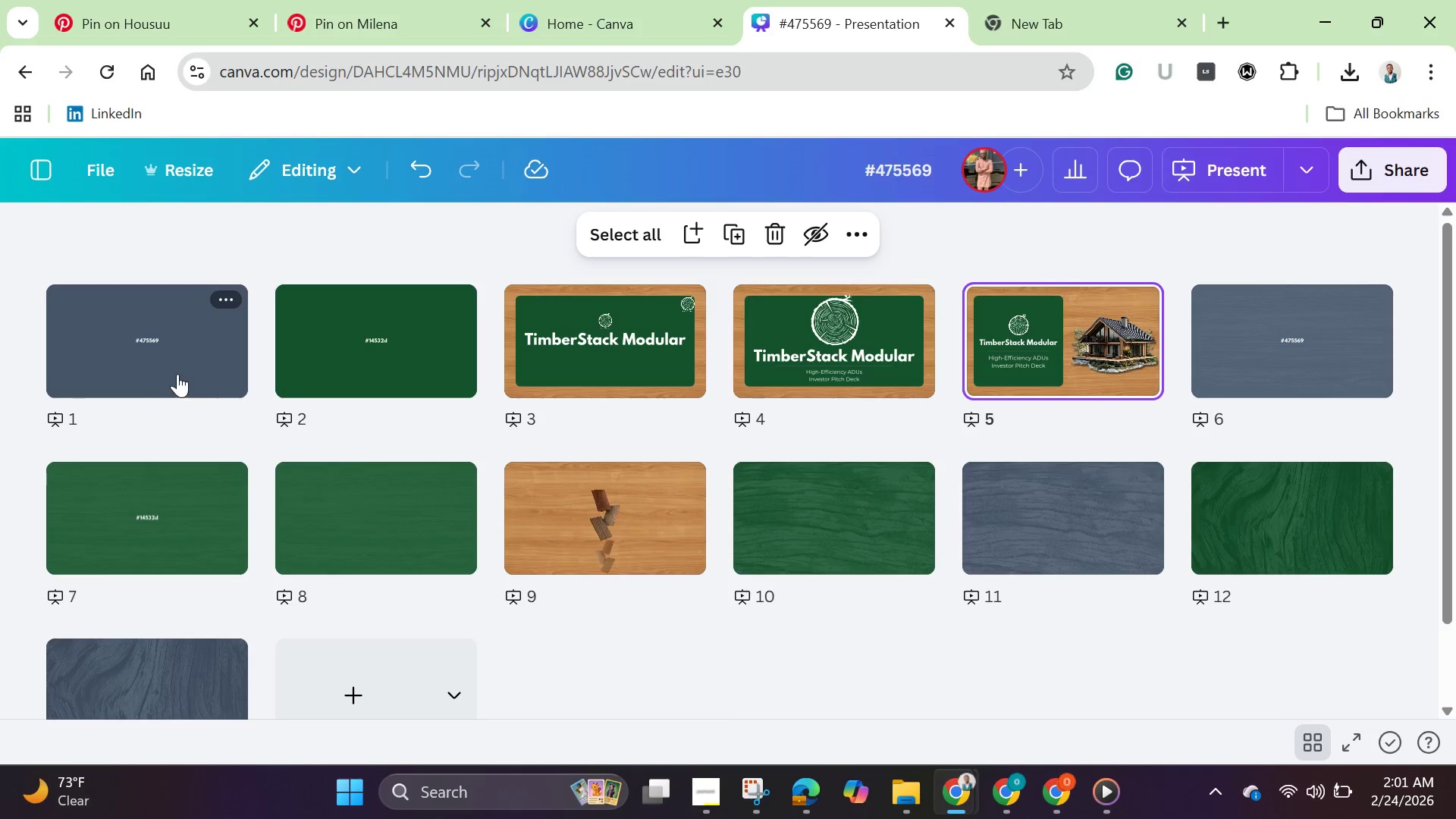 
left_click_drag(start_coordinate=[177, 375], to_coordinate=[469, 372])
 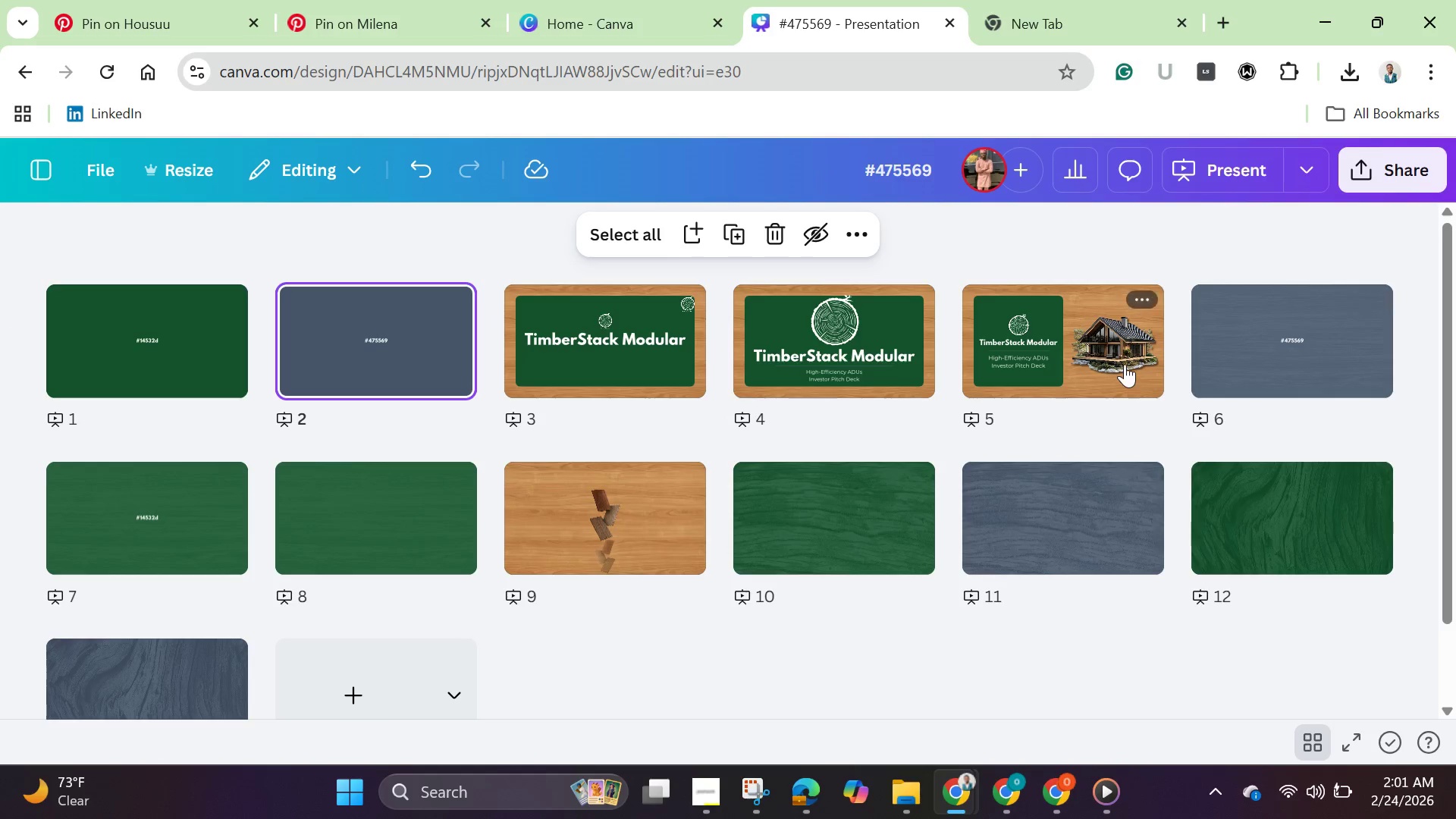 
left_click_drag(start_coordinate=[1125, 364], to_coordinate=[223, 370])
 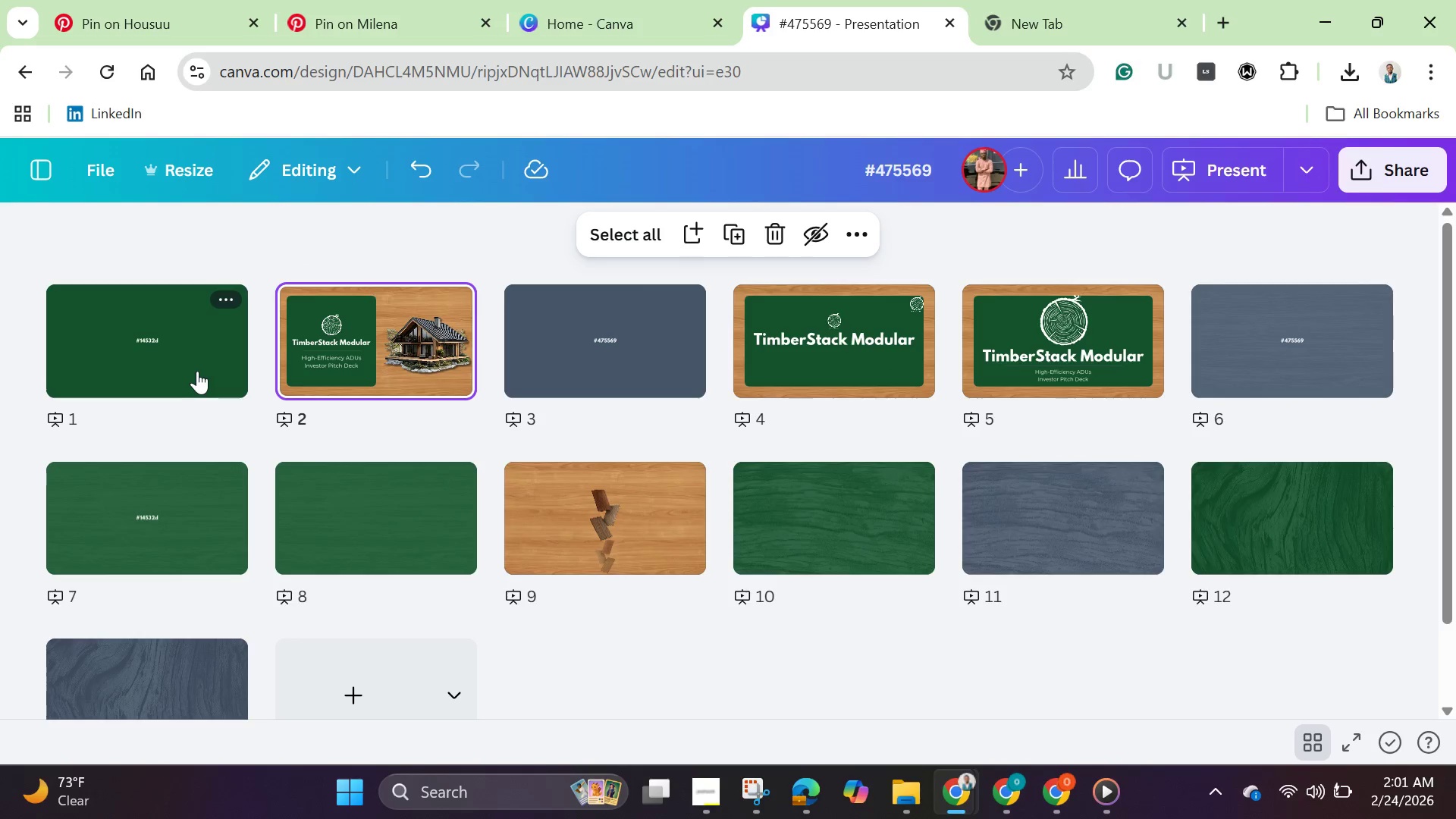 
left_click_drag(start_coordinate=[197, 371], to_coordinate=[510, 377])
 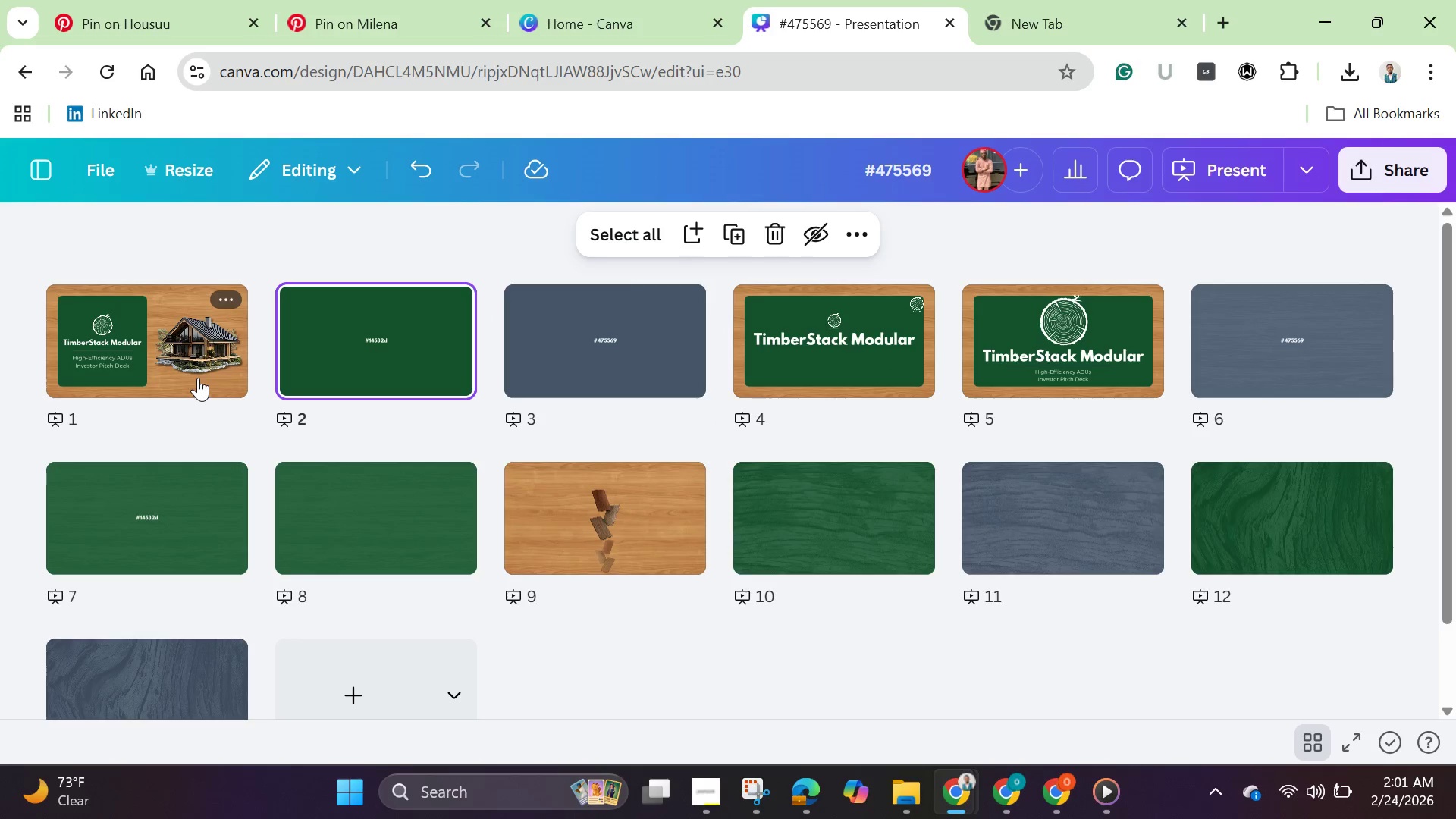 
left_click([198, 378])
 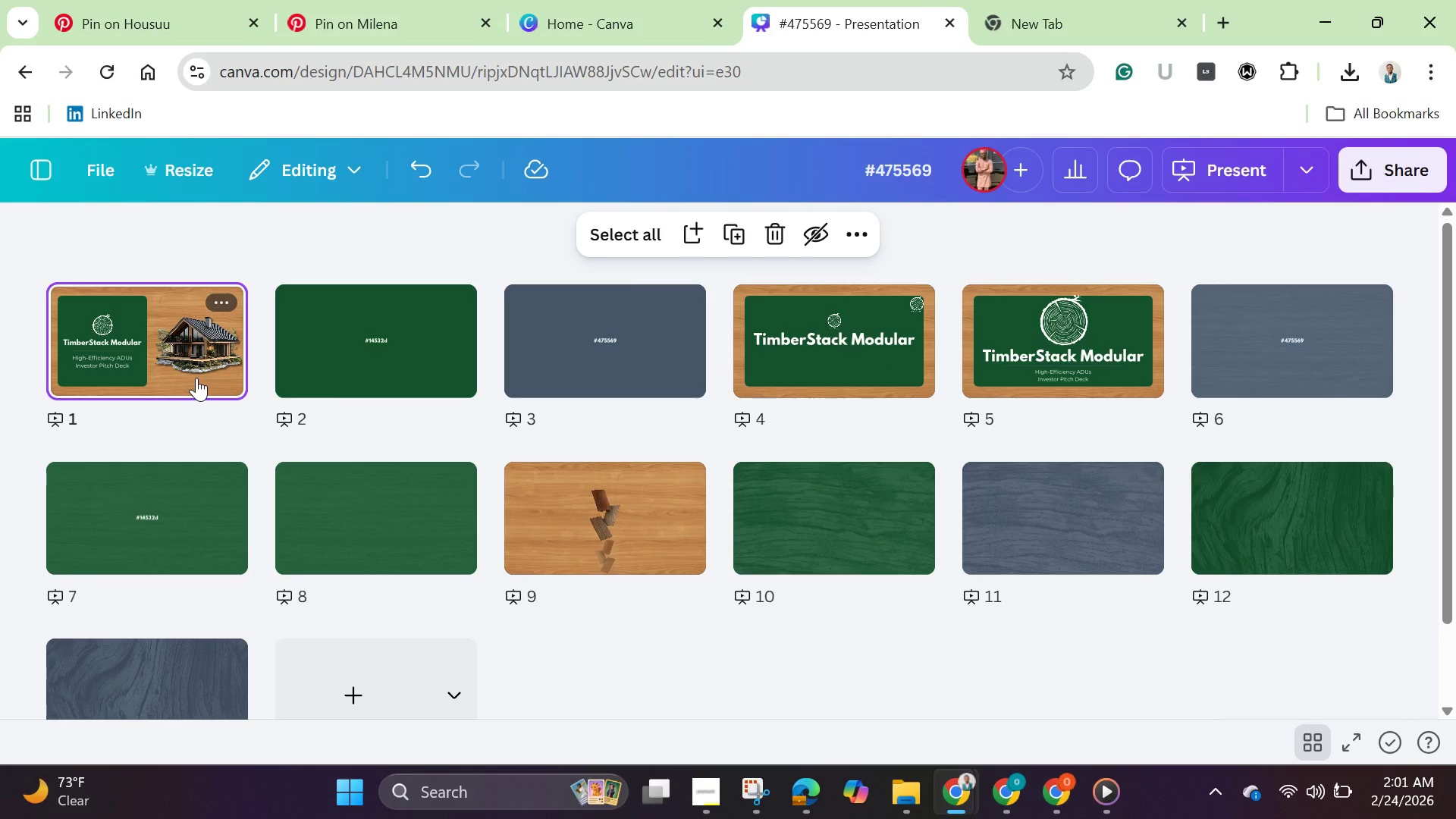 
right_click([196, 378])
 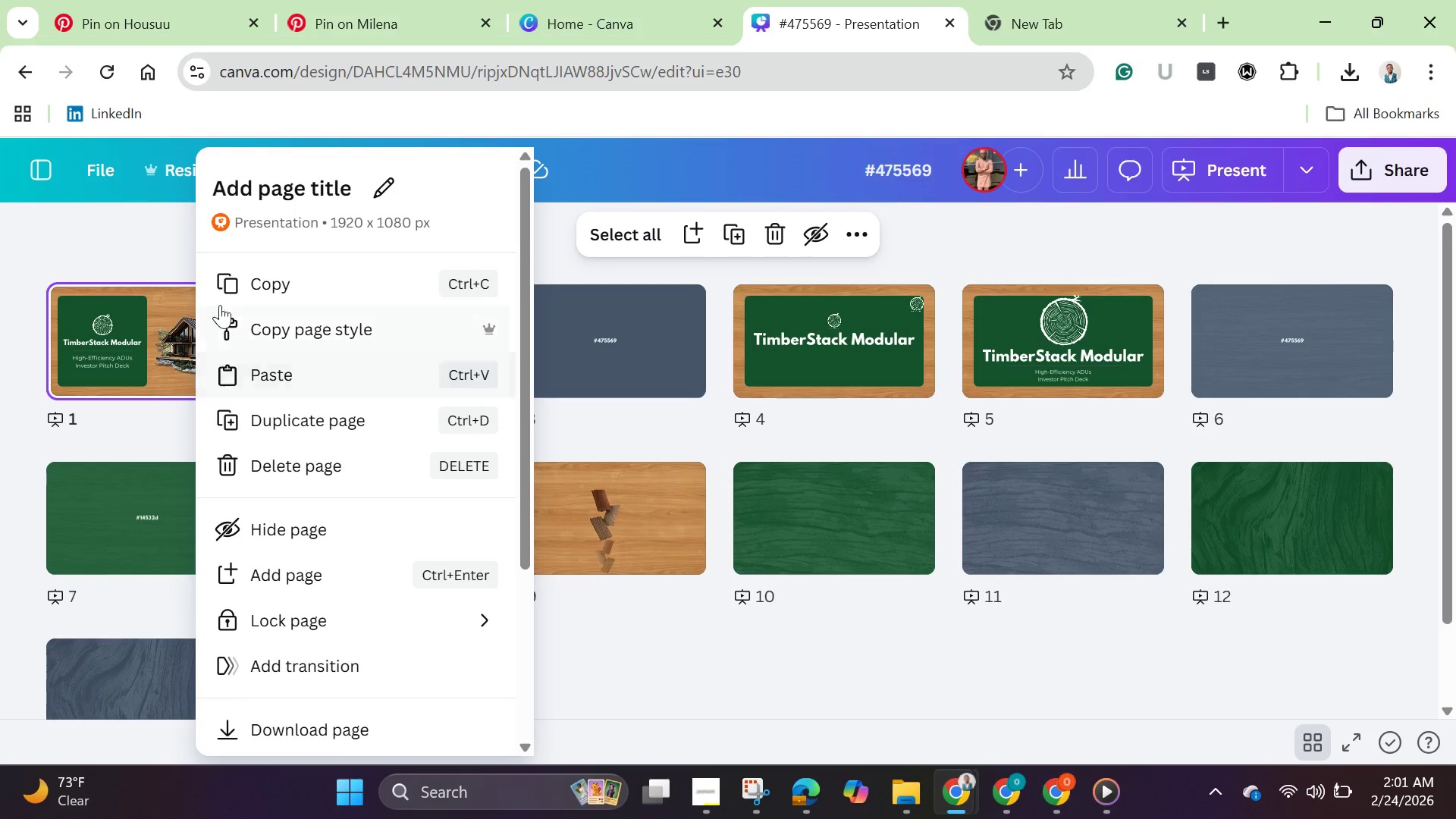 
left_click([174, 256])
 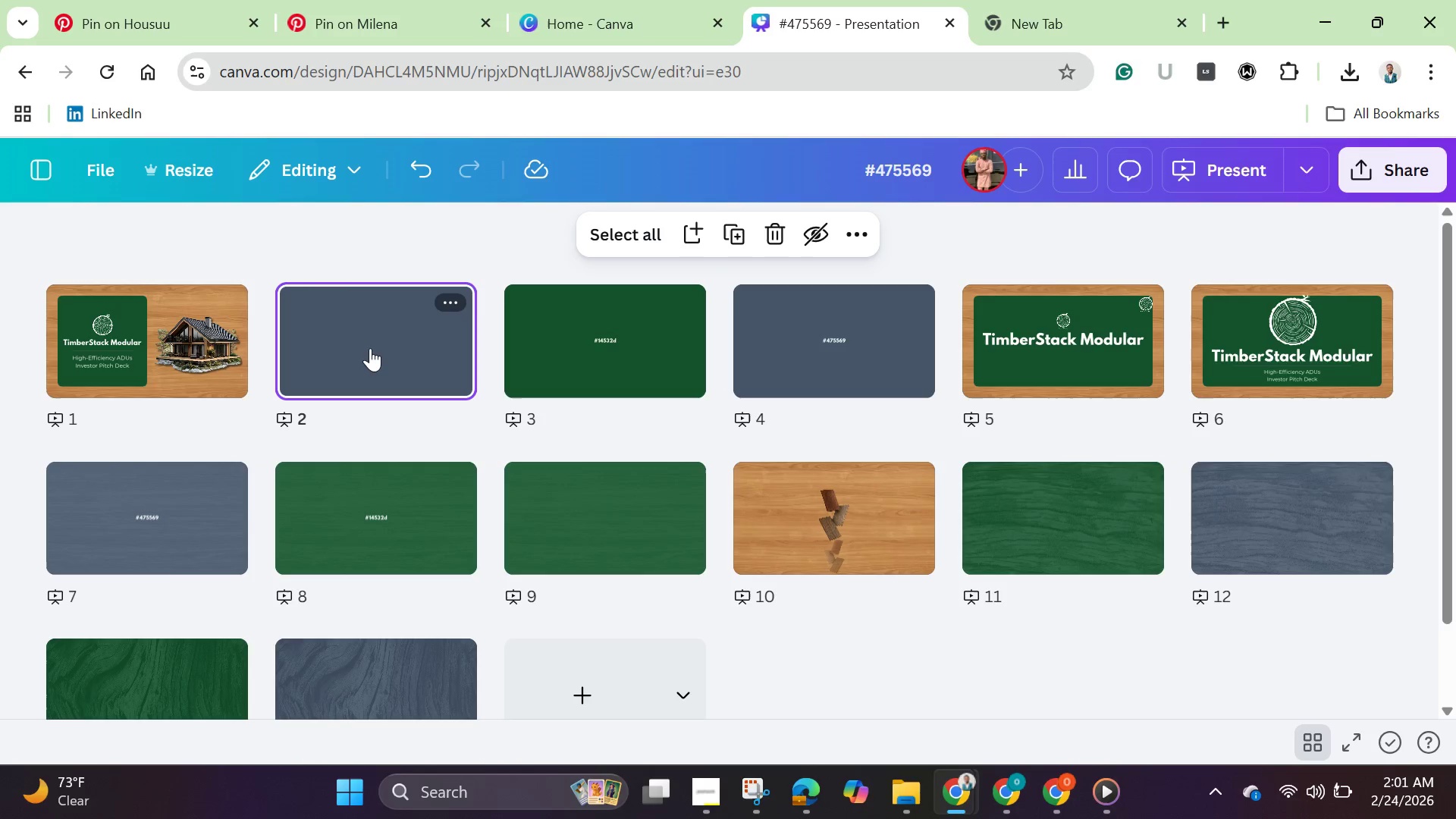 
double_click([371, 348])
 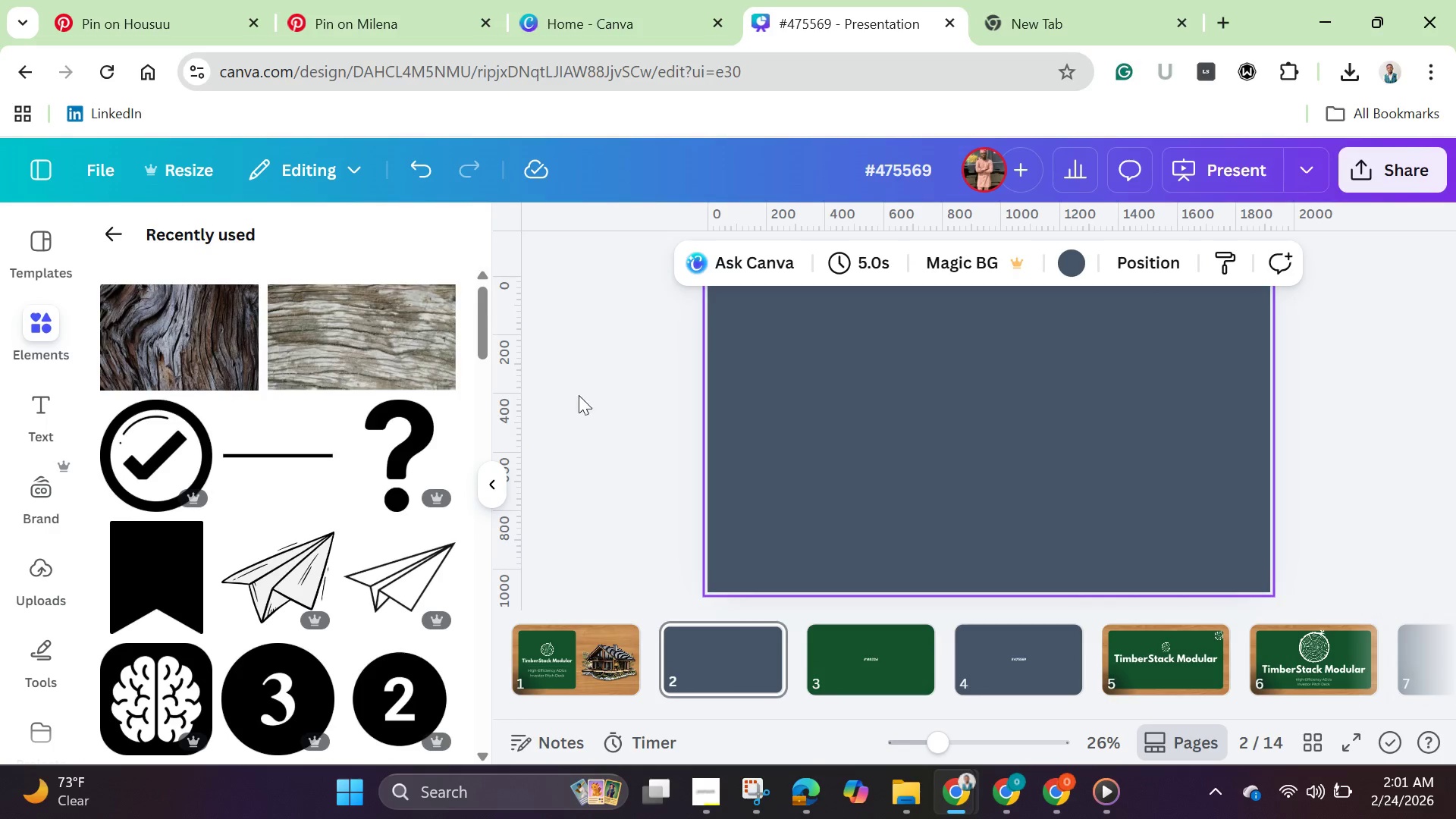 
left_click([617, 426])
 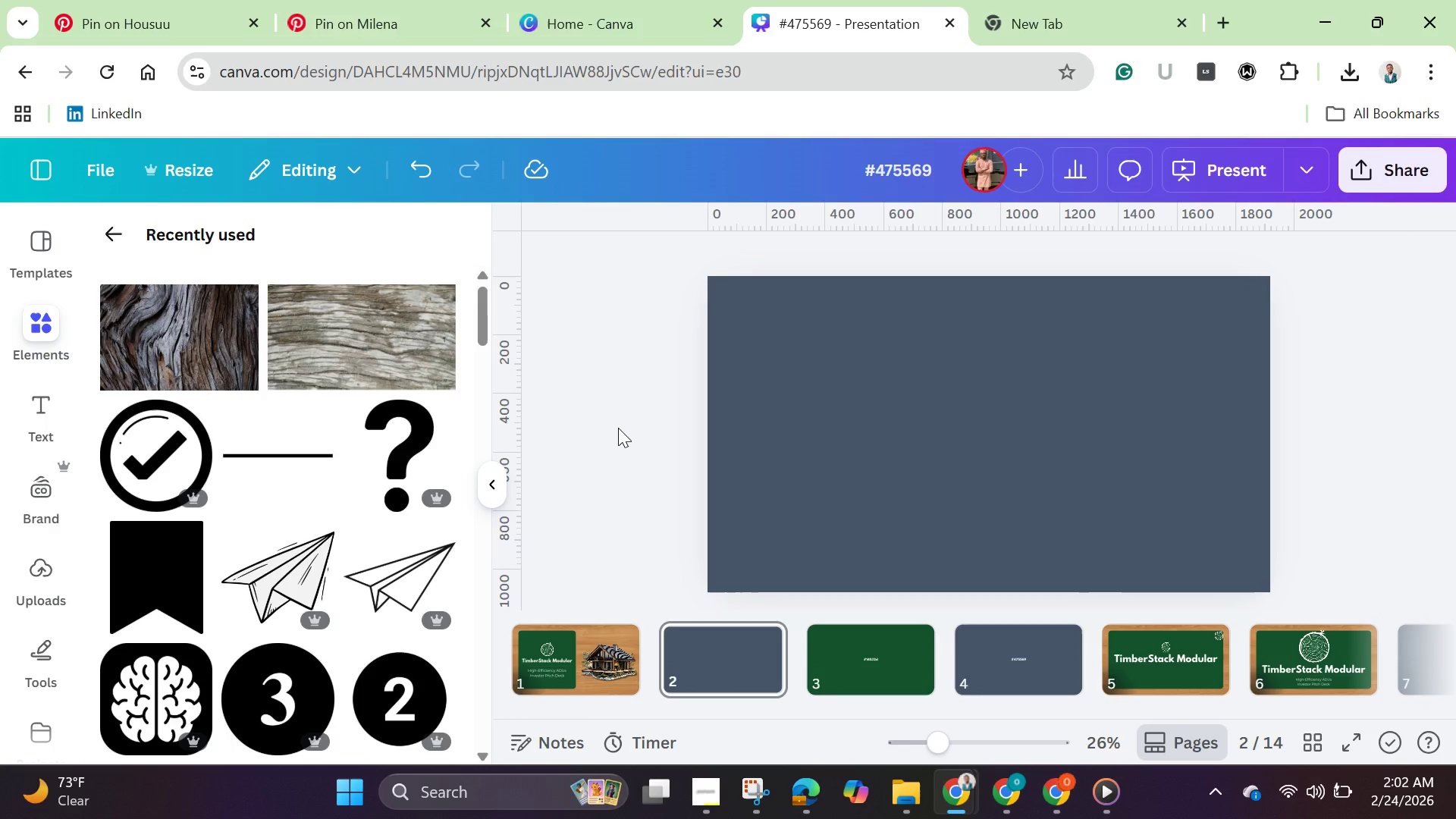 
wait(28.09)
 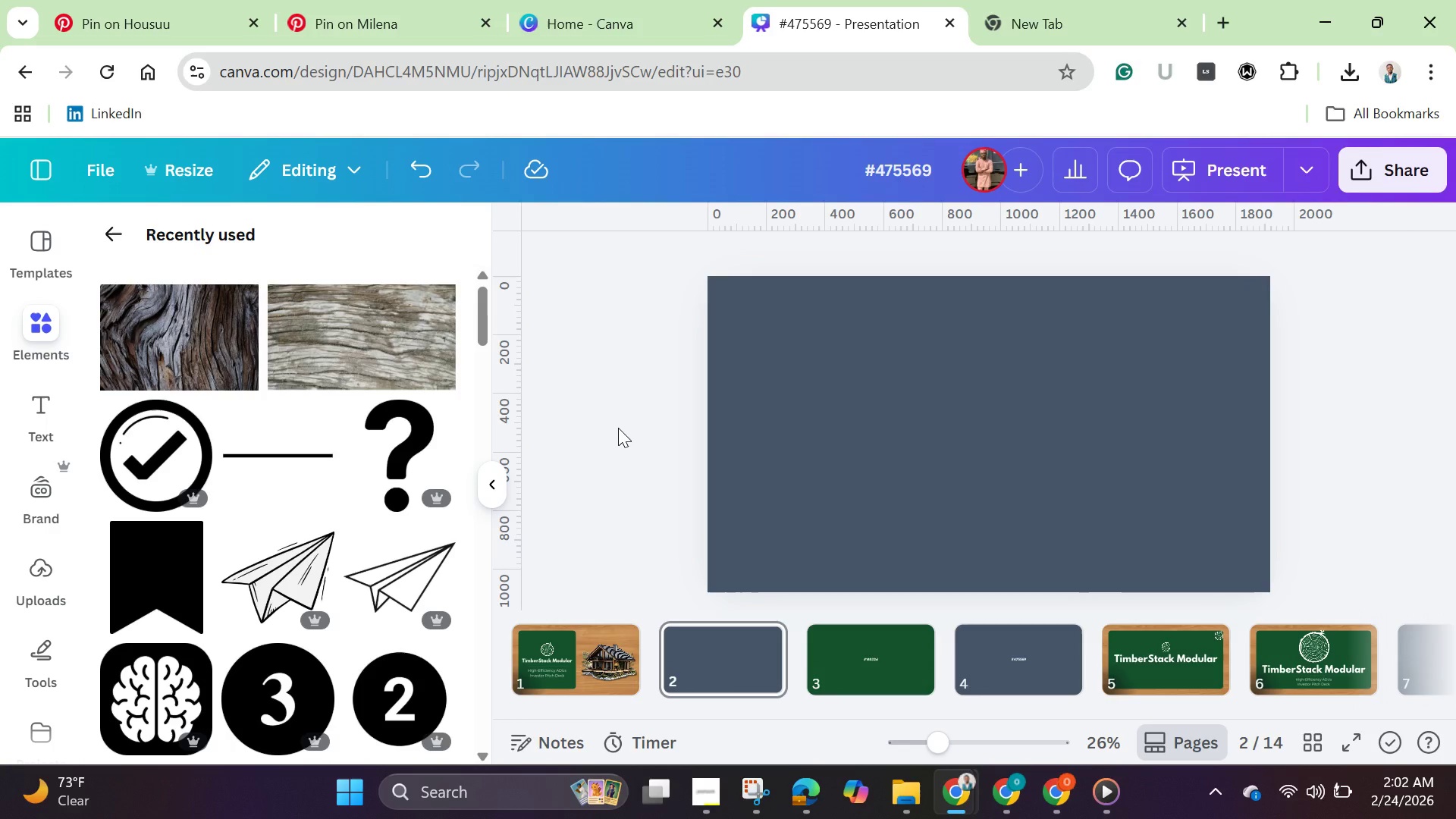 
left_click([589, 659])
 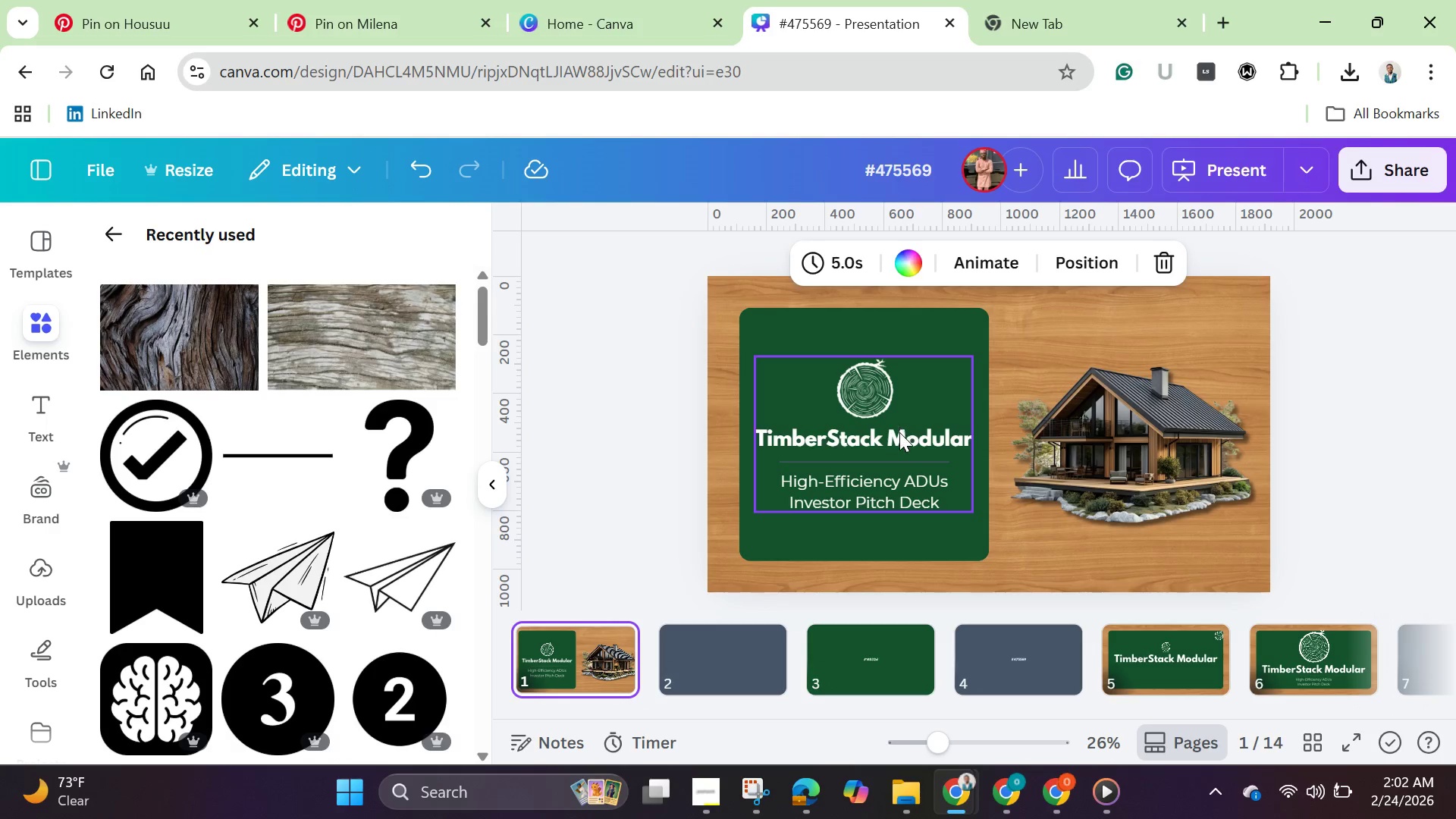 
left_click([899, 436])
 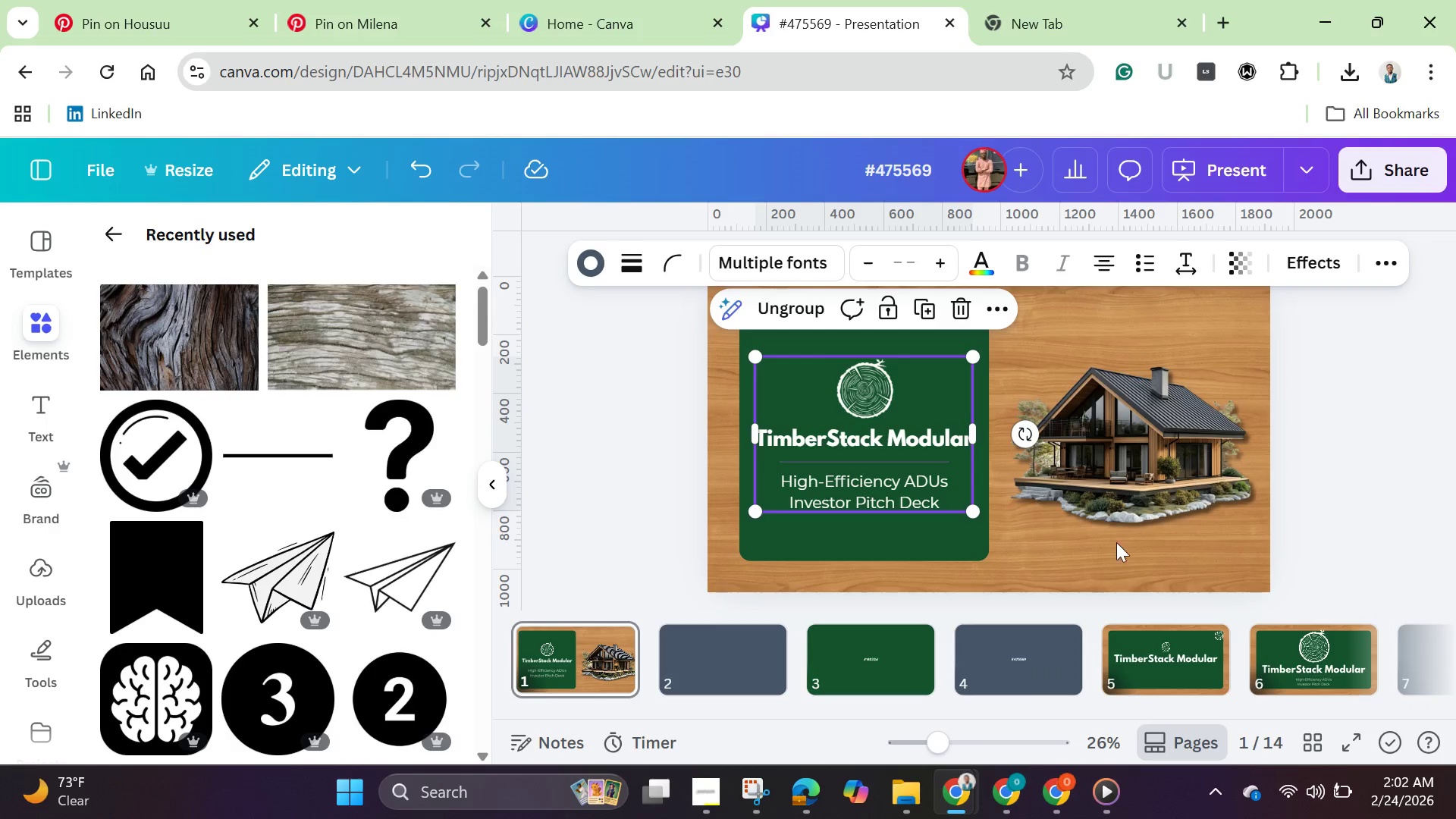 
left_click([716, 655])
 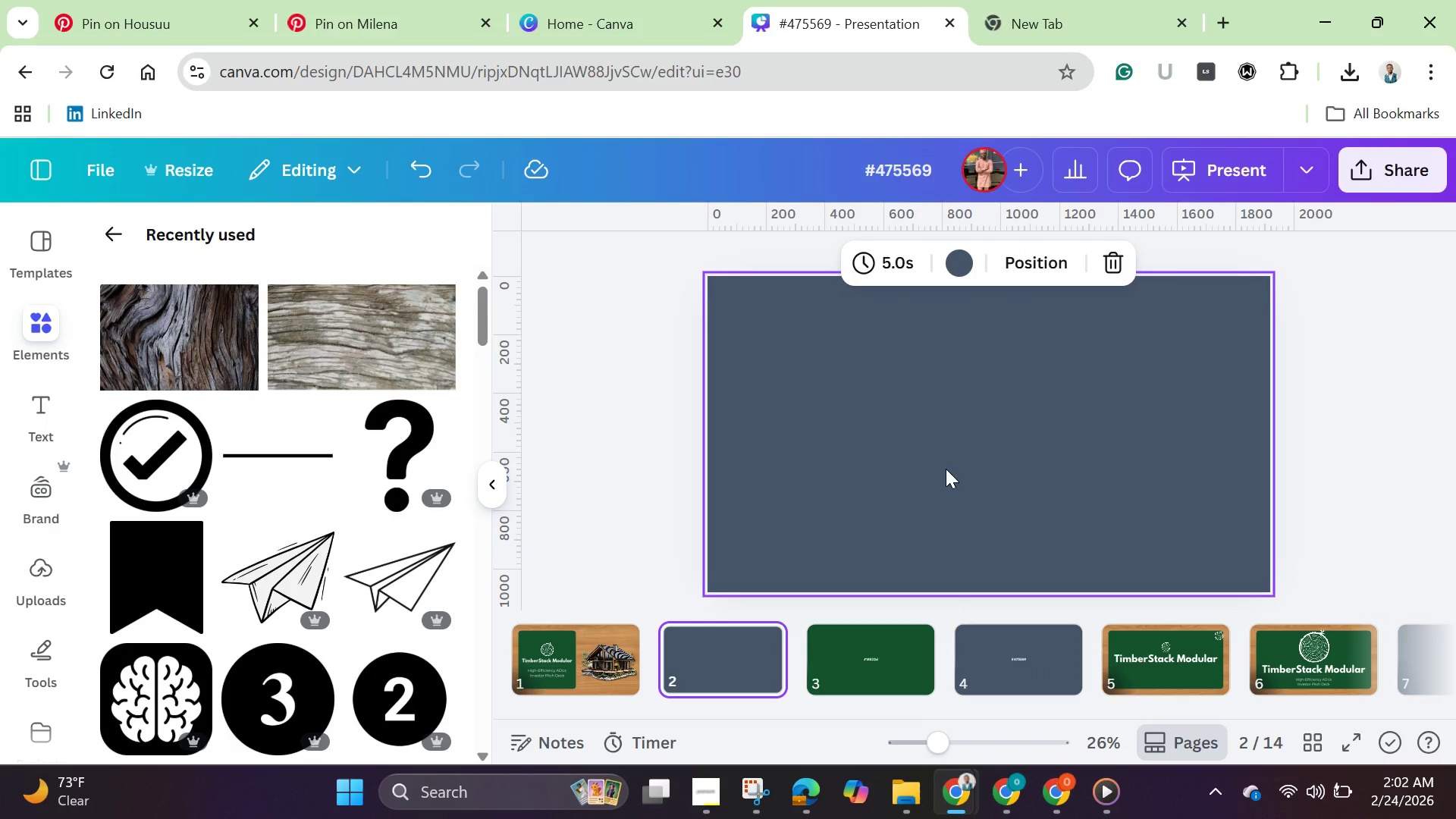 
key(Control+V)
 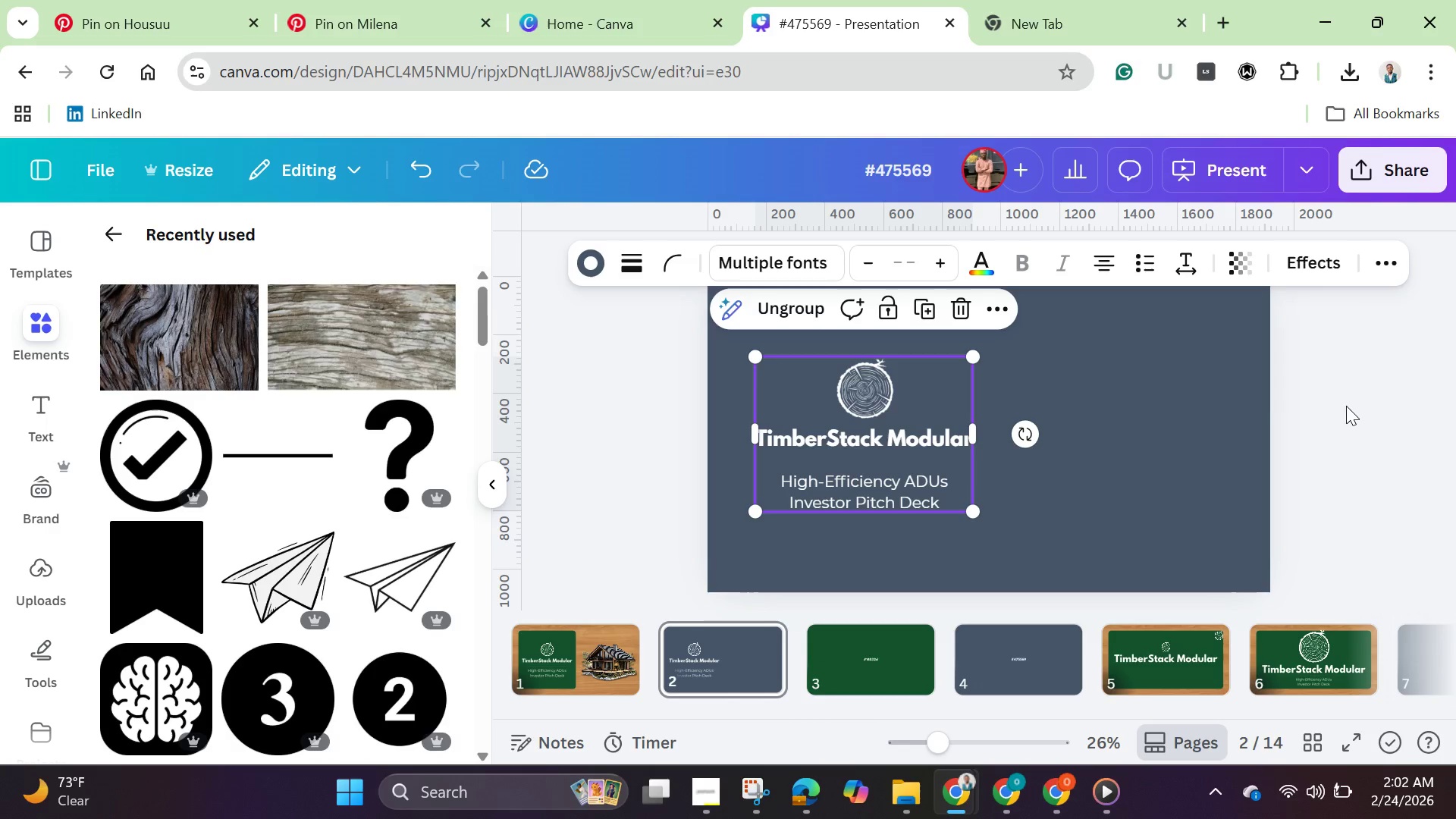 
left_click([1348, 404])
 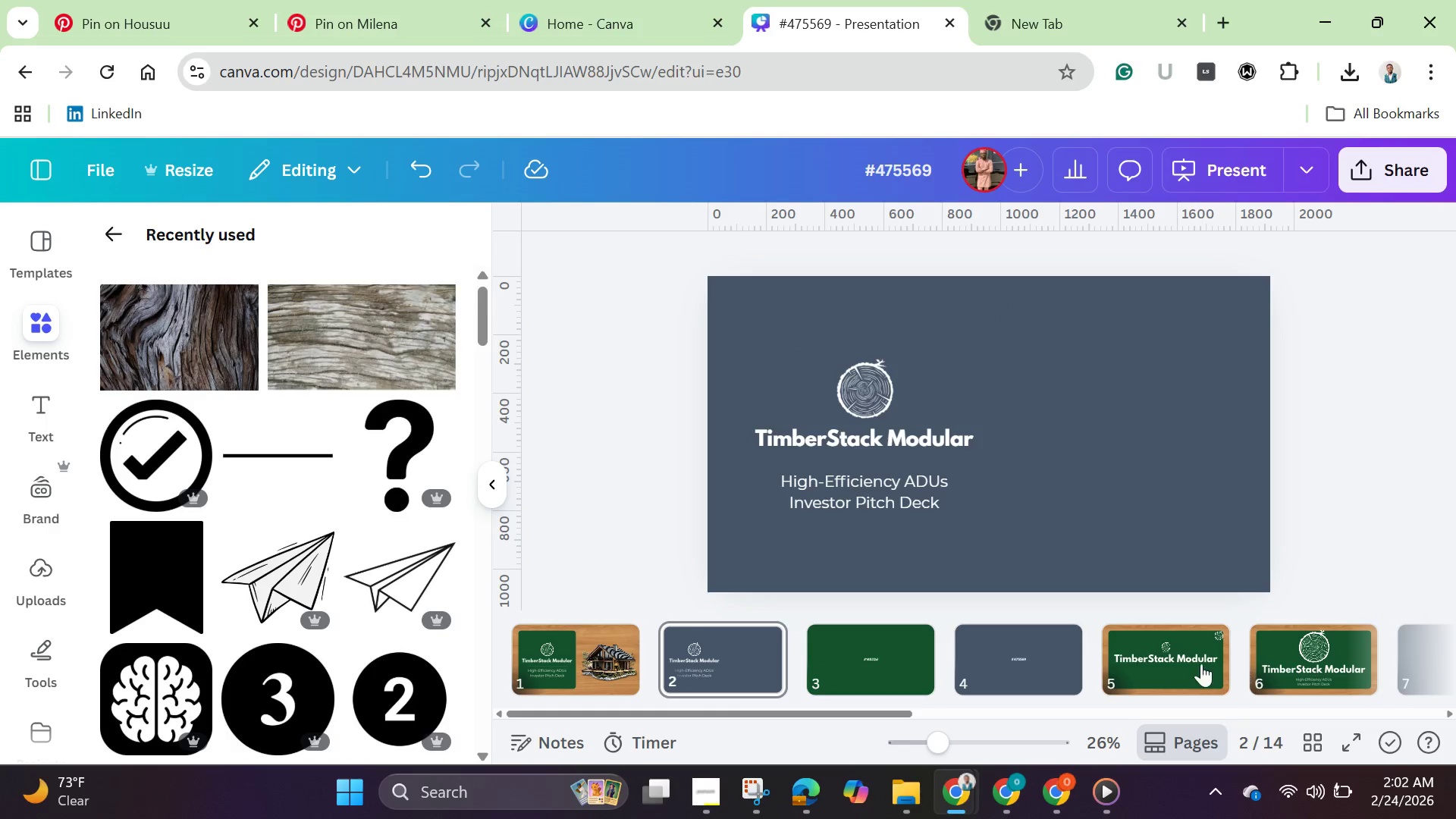 
left_click([1172, 663])
 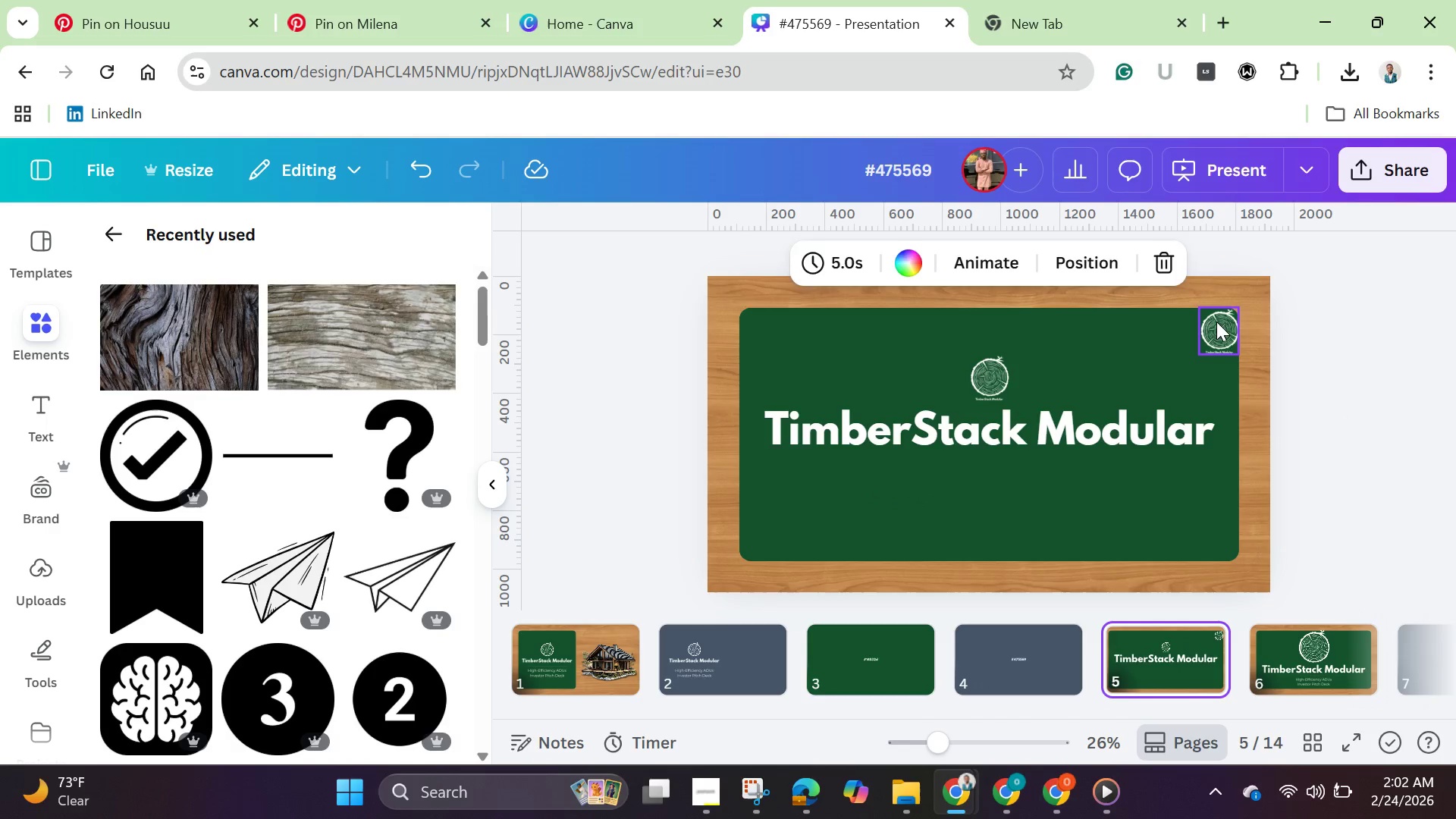 
left_click([1218, 326])
 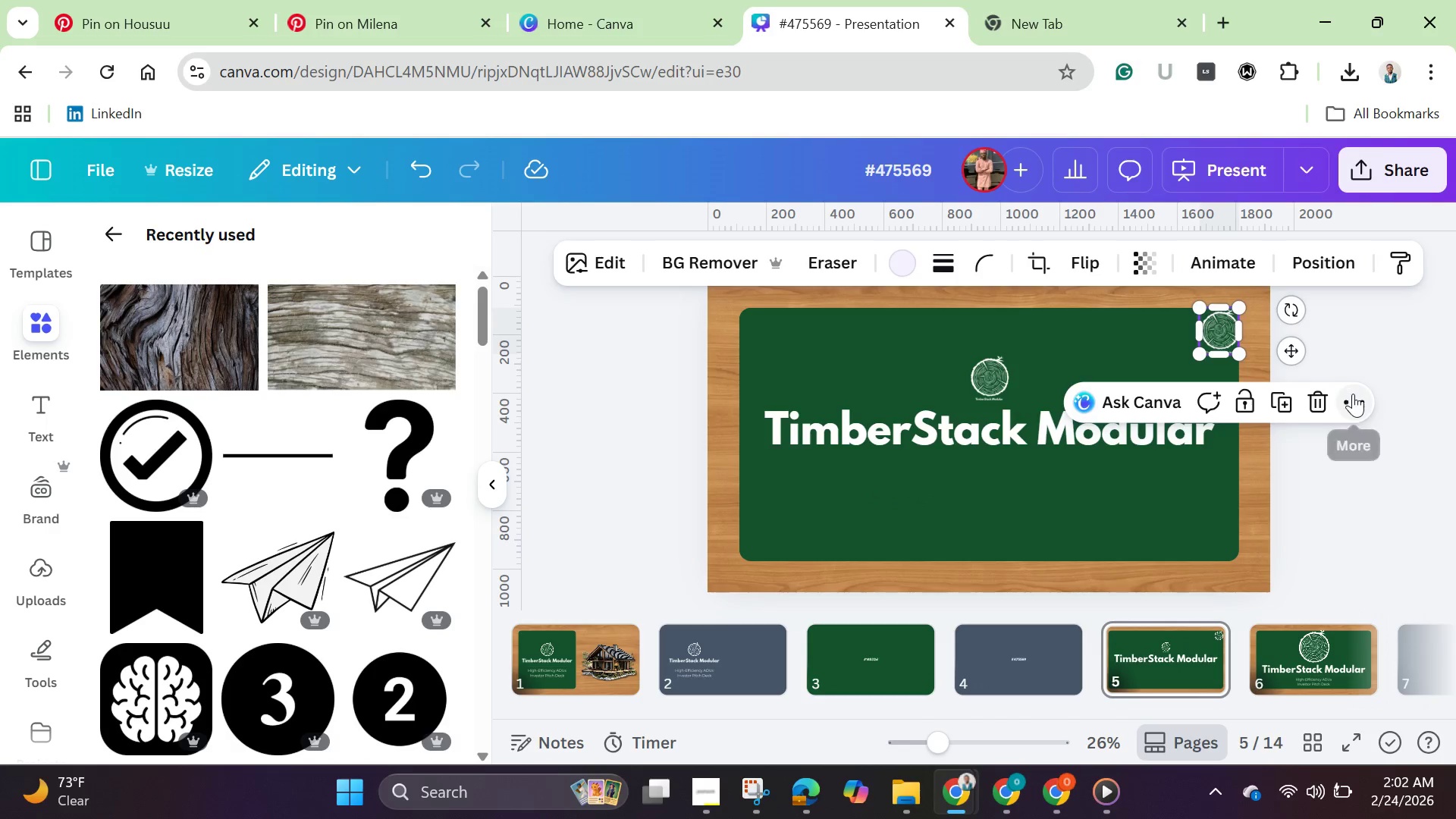 
left_click([1354, 398])
 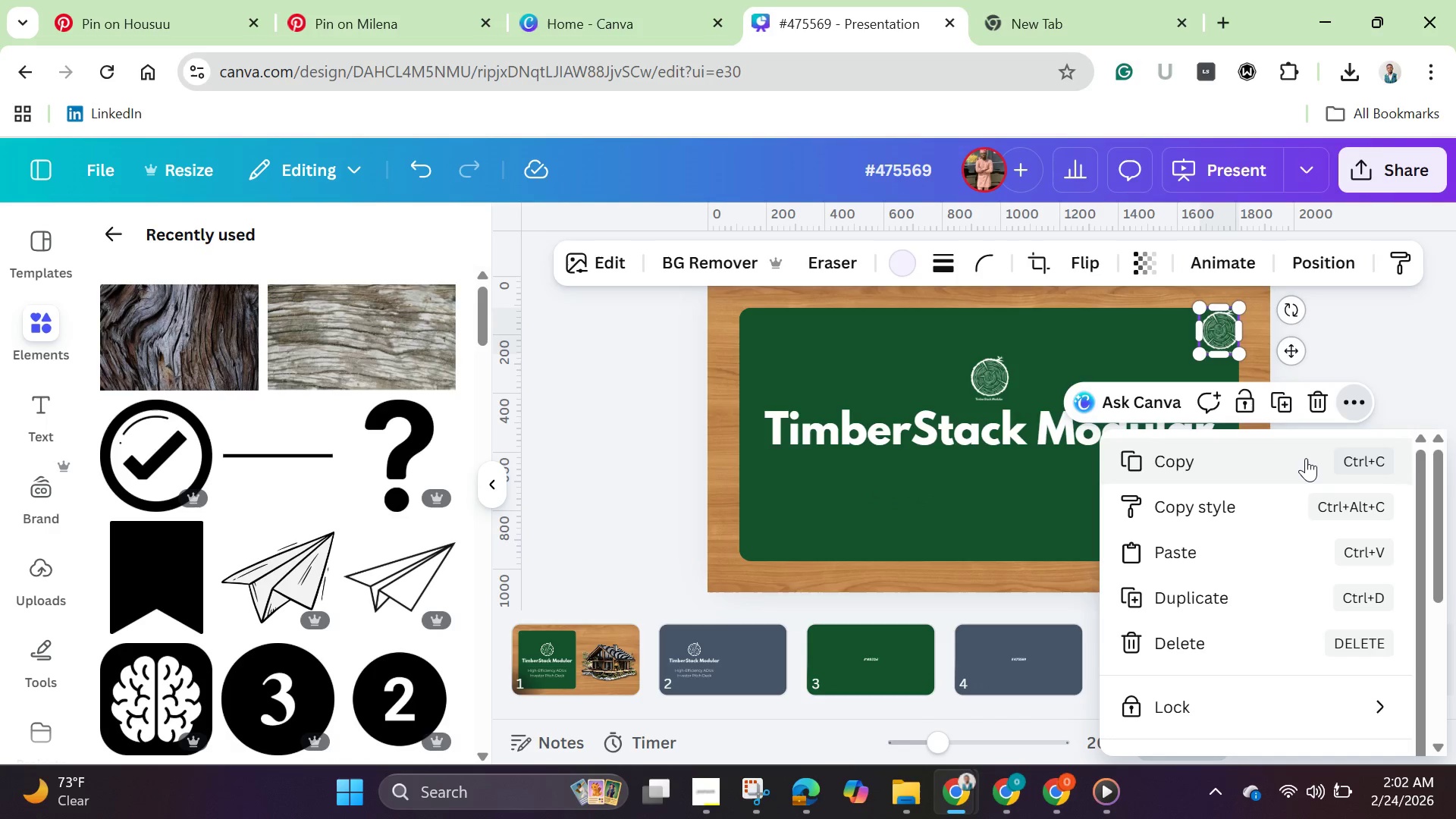 
left_click([1306, 458])
 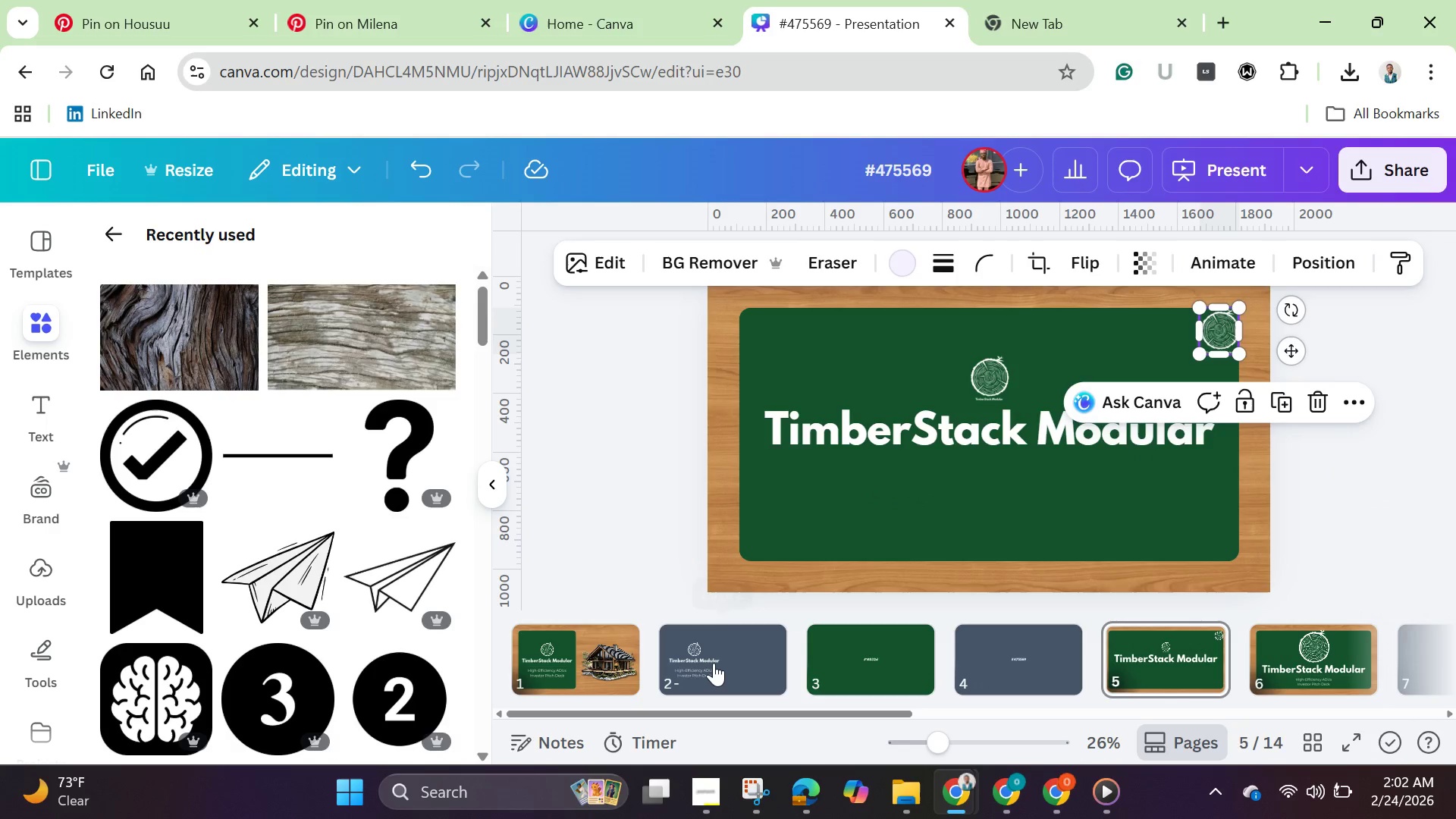 
left_click([714, 663])
 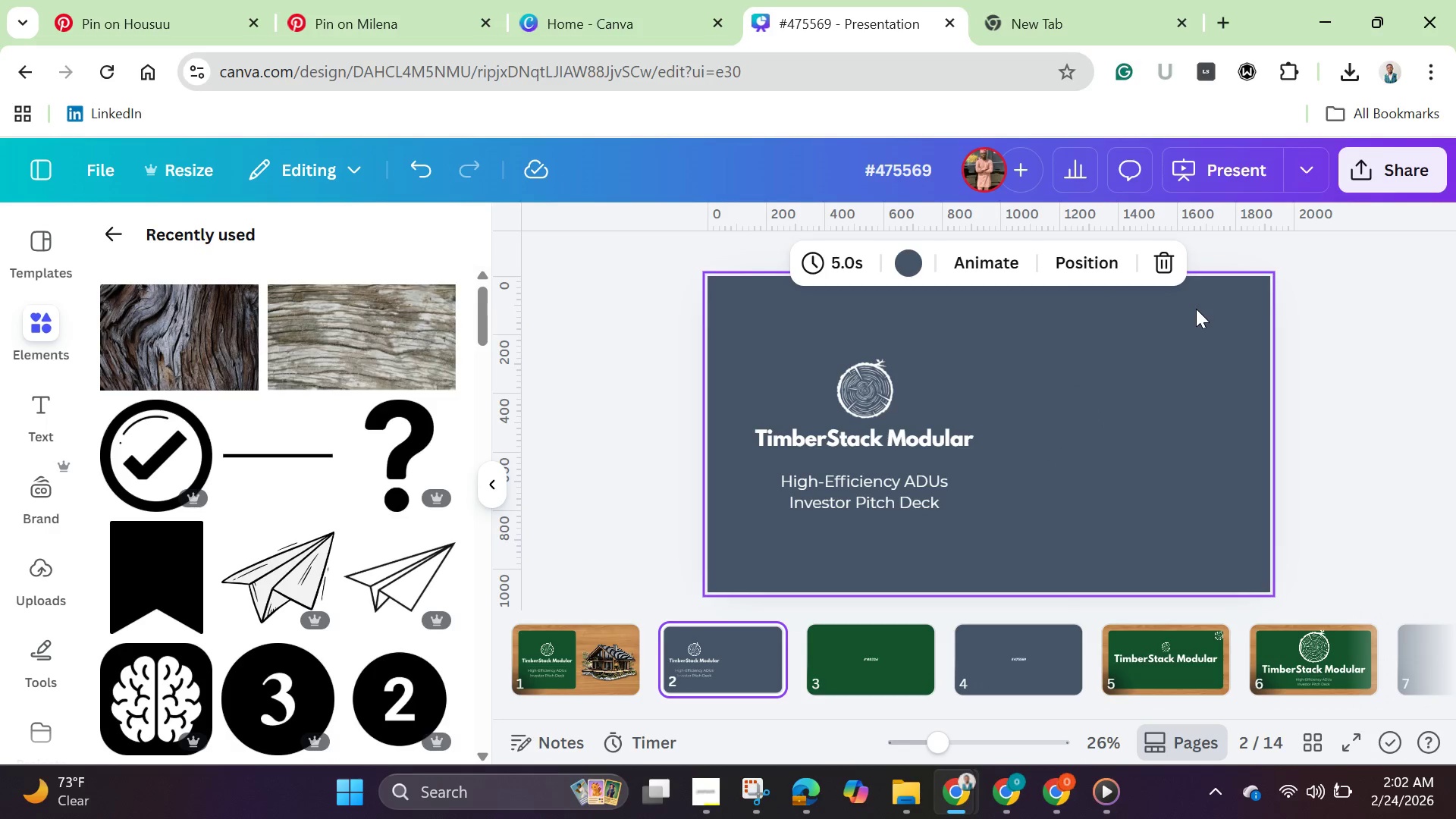 
key(Control+V)
 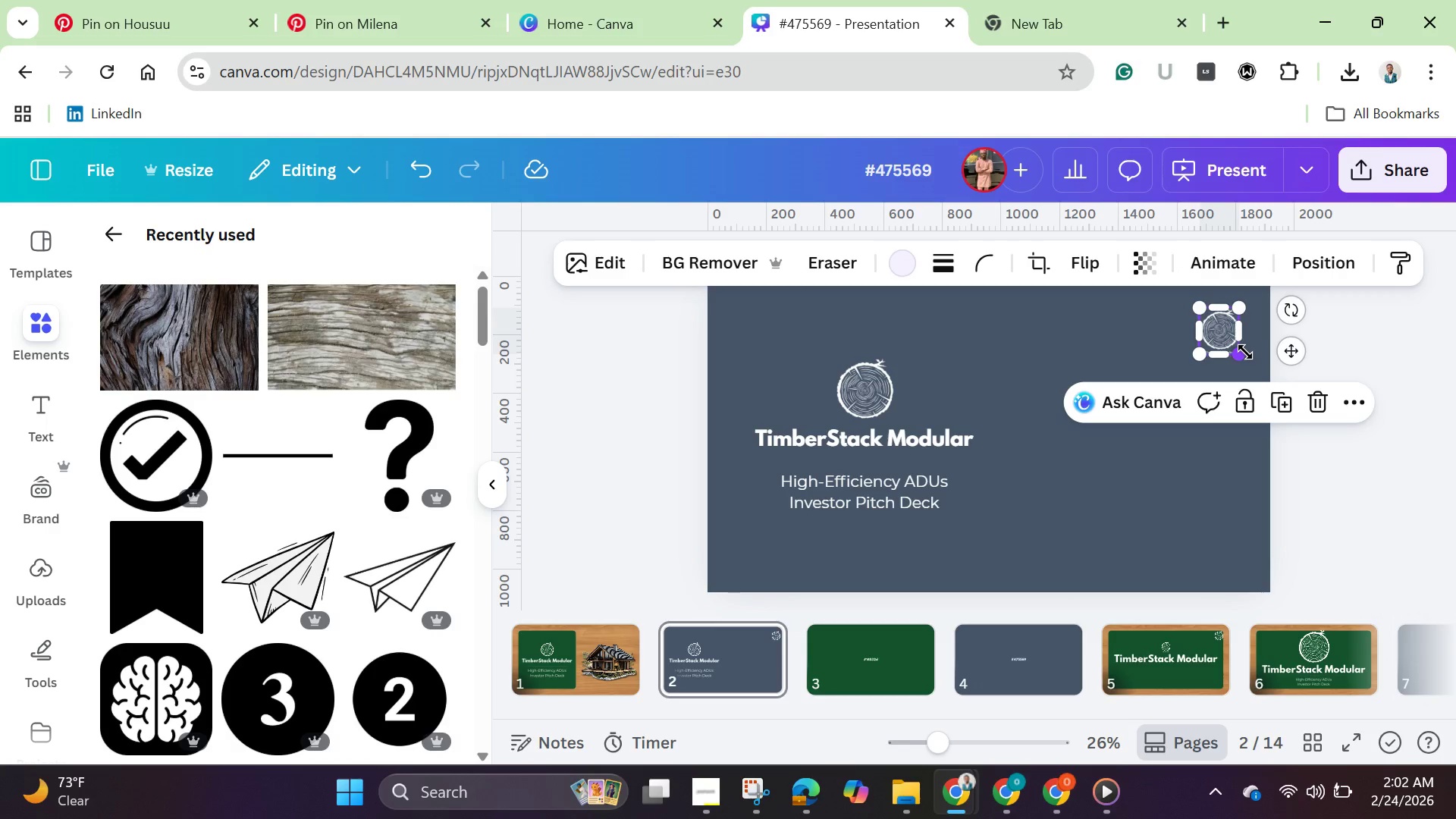 
left_click_drag(start_coordinate=[1244, 352], to_coordinate=[1242, 335])
 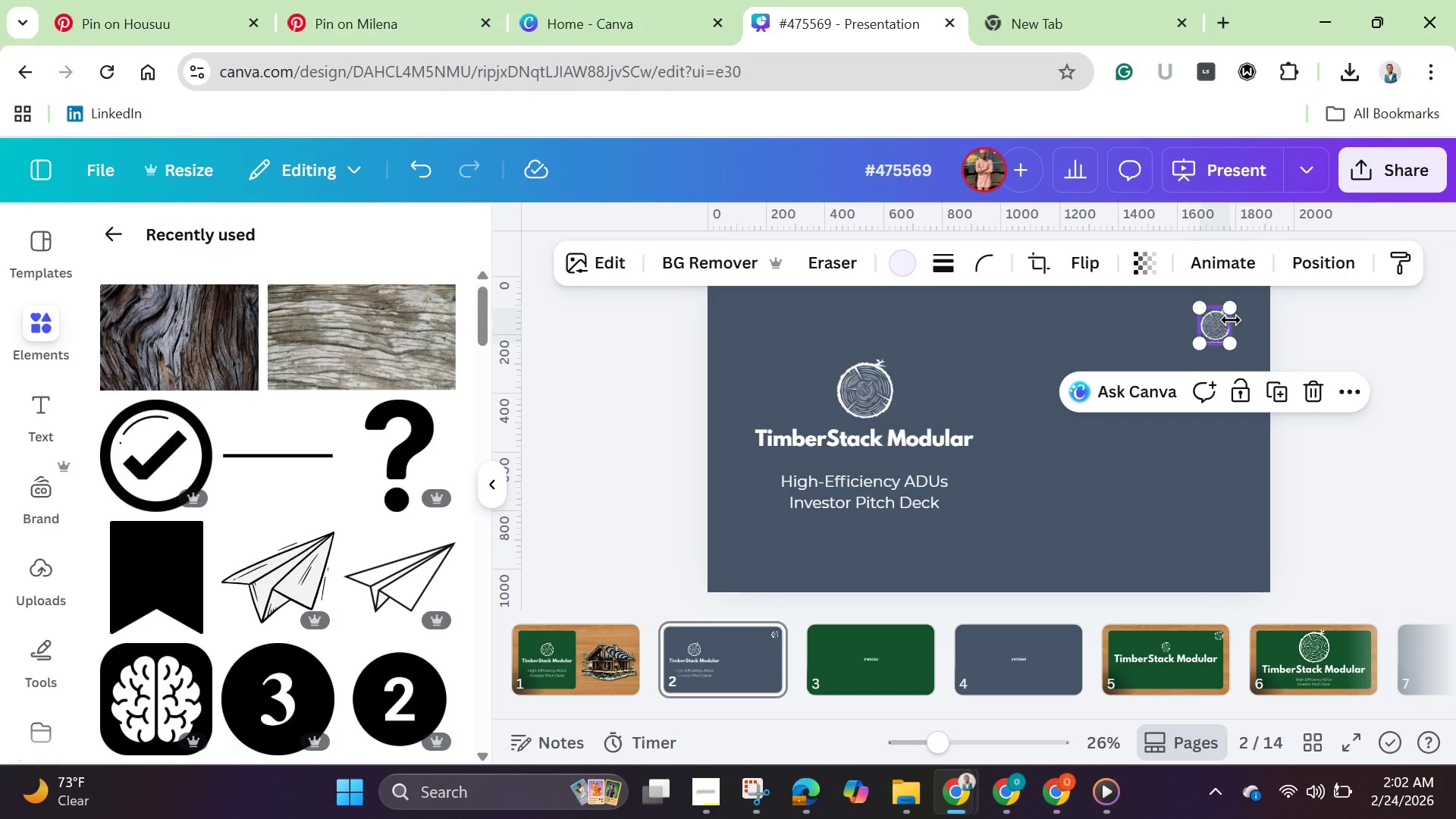 
left_click_drag(start_coordinate=[1225, 325], to_coordinate=[1231, 320])
 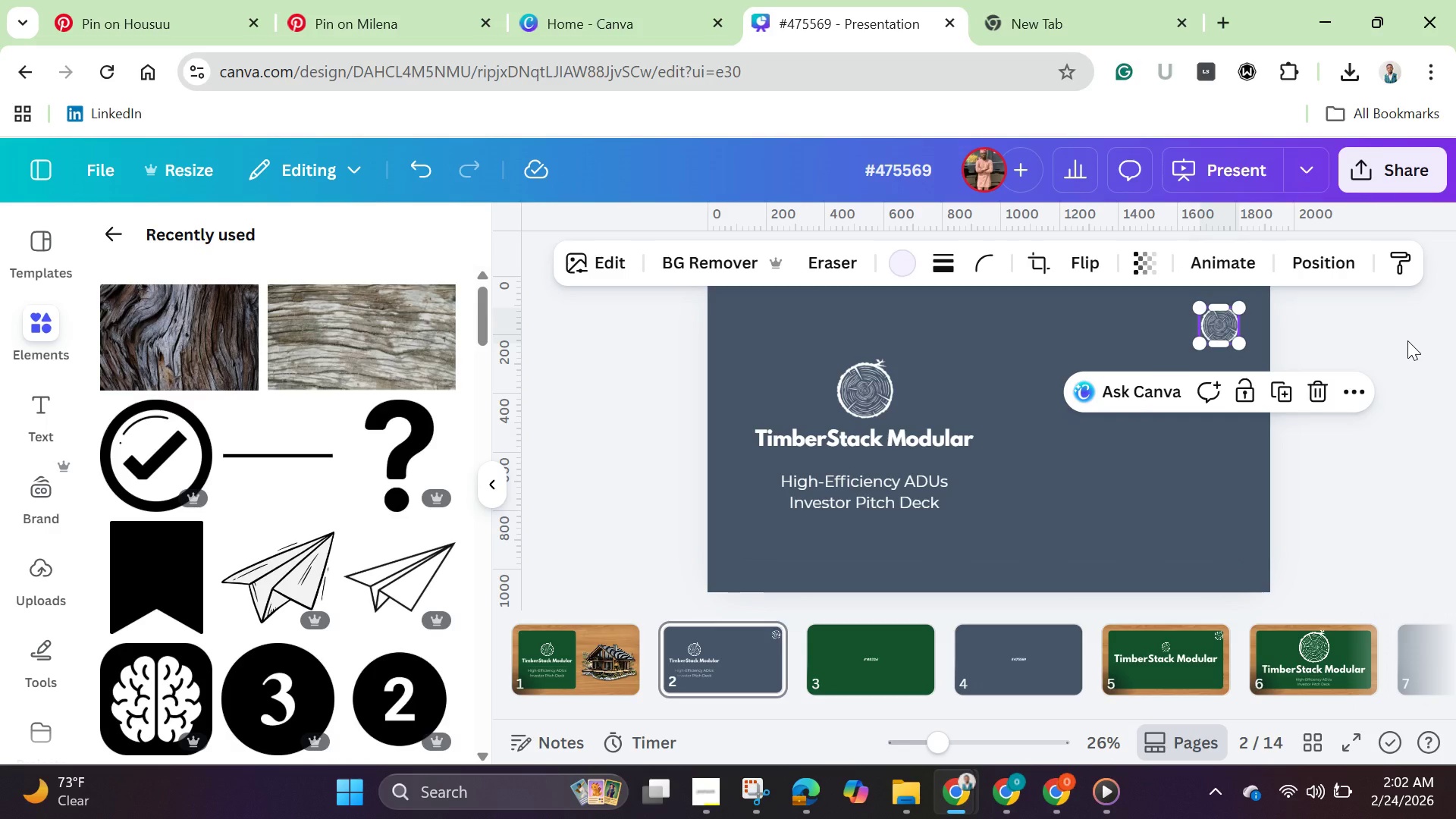 
left_click([1407, 340])
 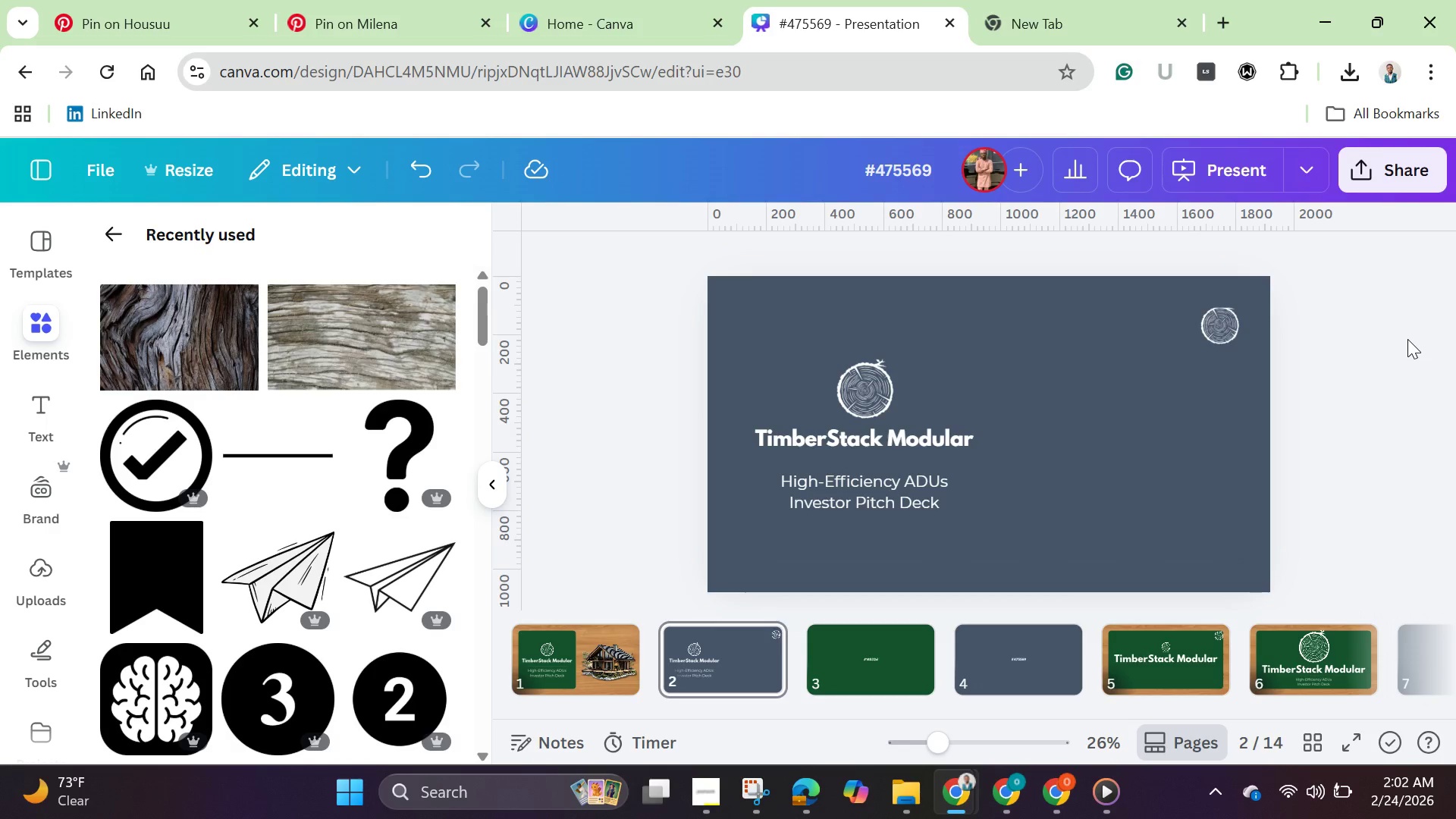 
scroll: coordinate [1407, 339], scroll_direction: up, amount: 1.0
 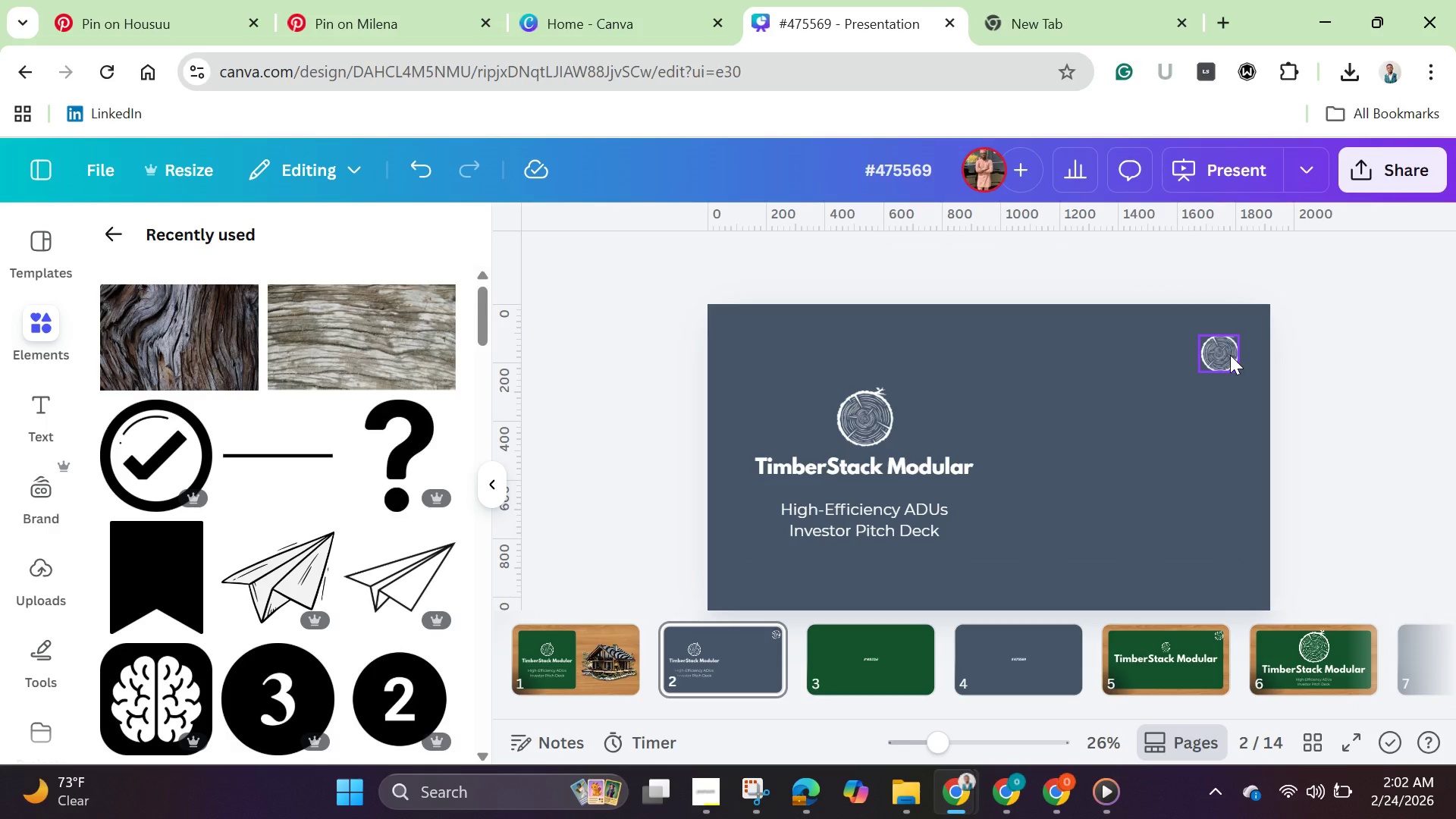 
left_click([1230, 355])
 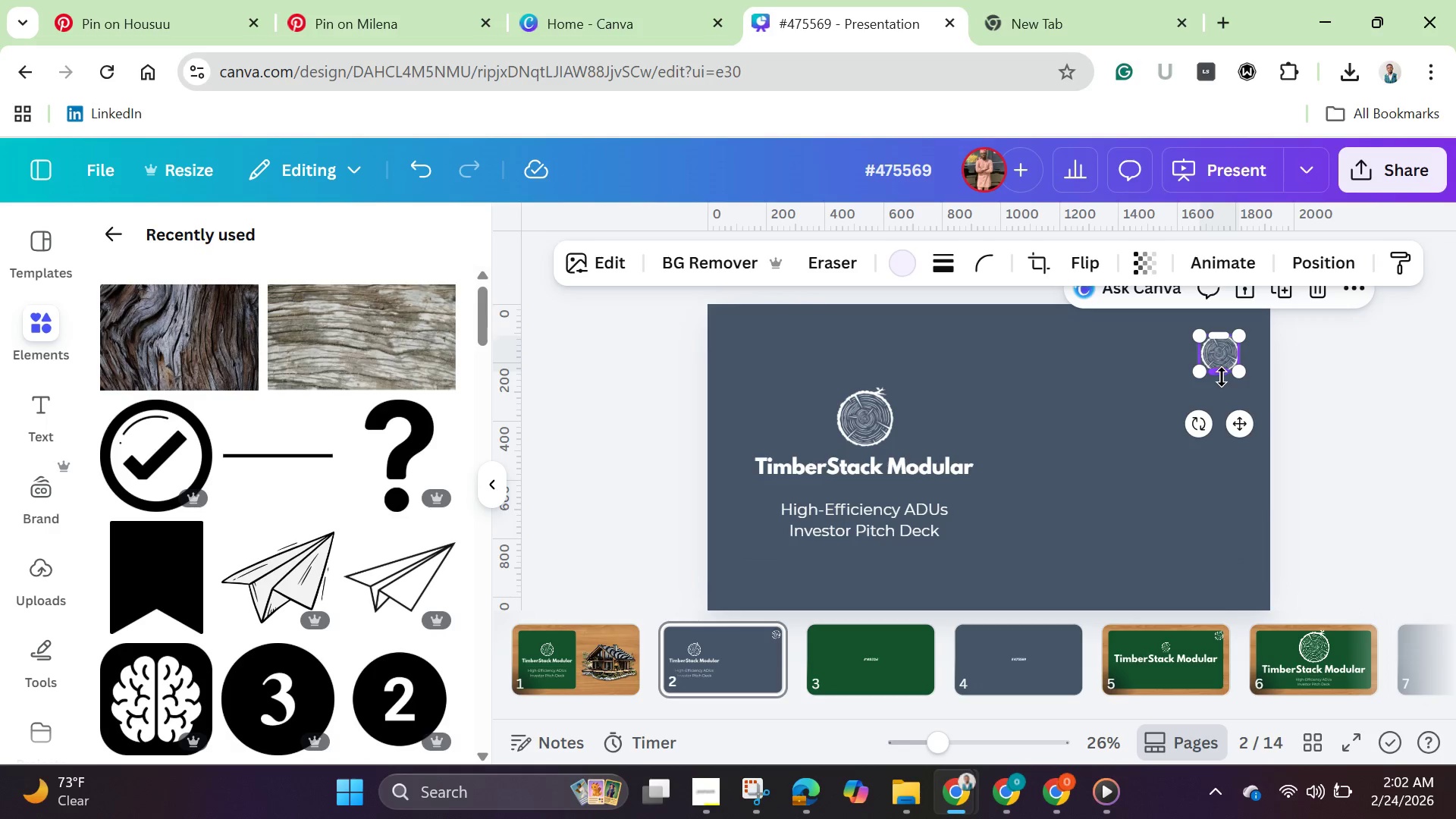 
left_click_drag(start_coordinate=[1222, 377], to_coordinate=[1222, 384])
 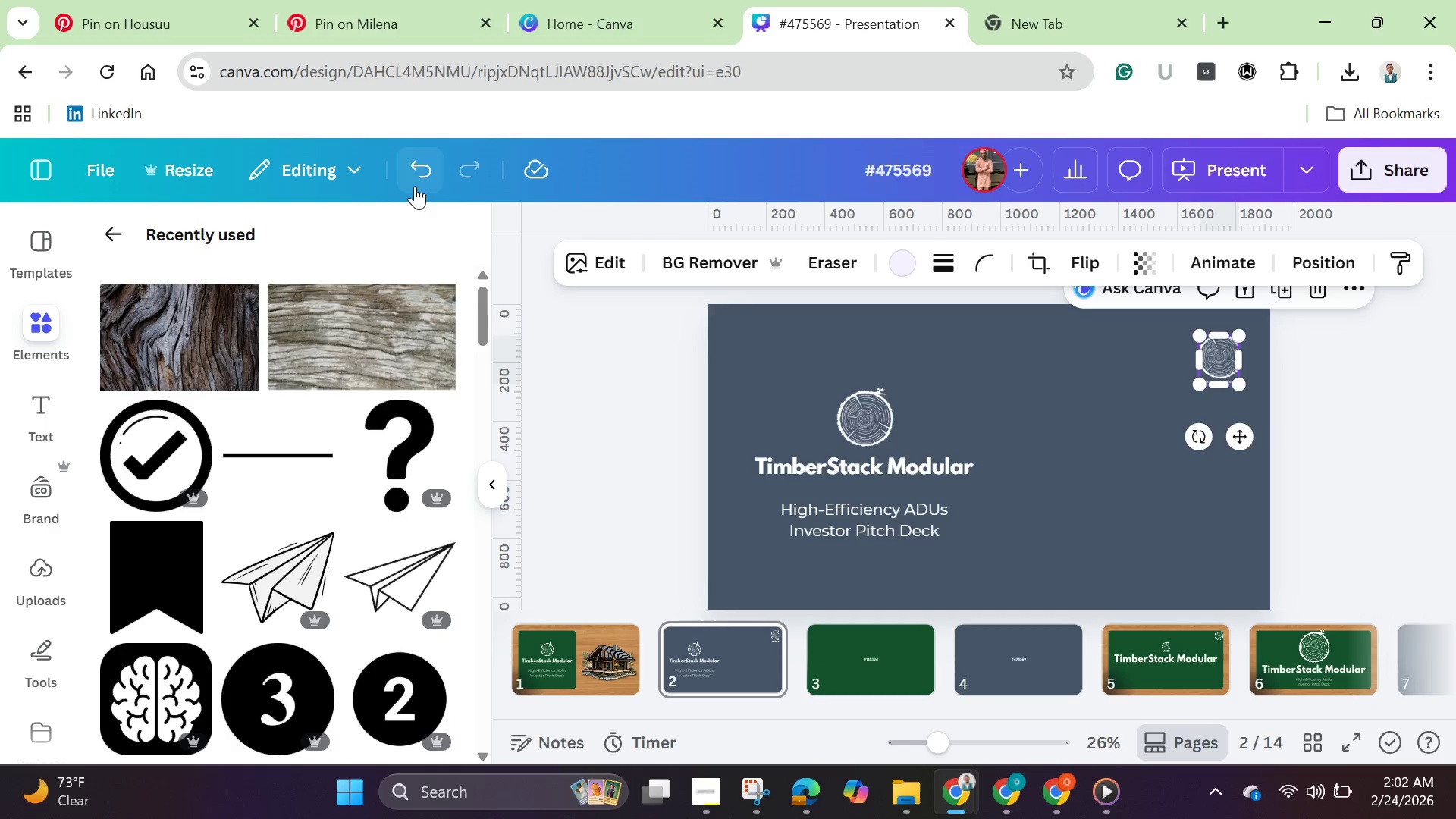 
left_click([433, 158])
 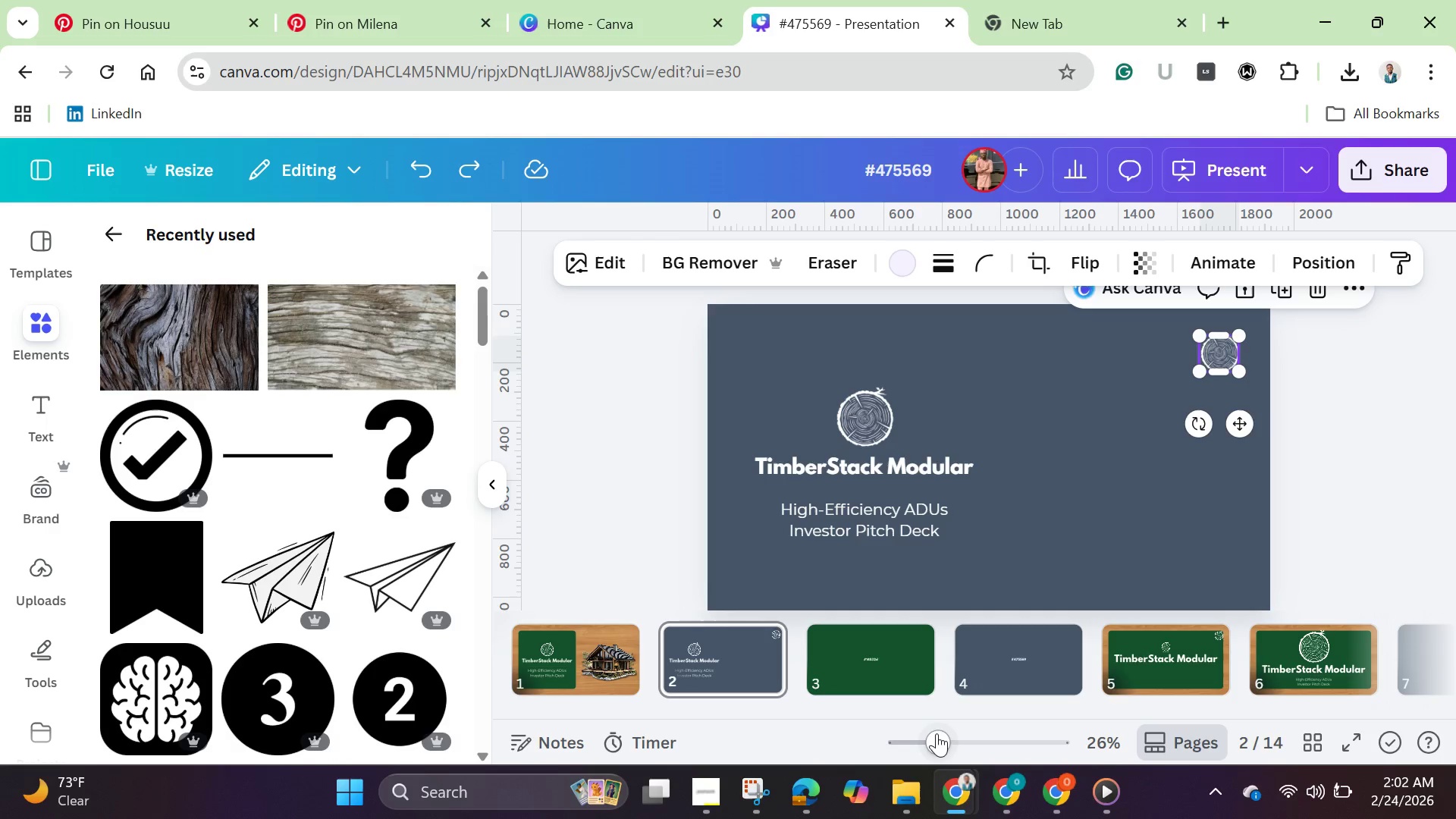 
left_click_drag(start_coordinate=[934, 733], to_coordinate=[994, 752])
 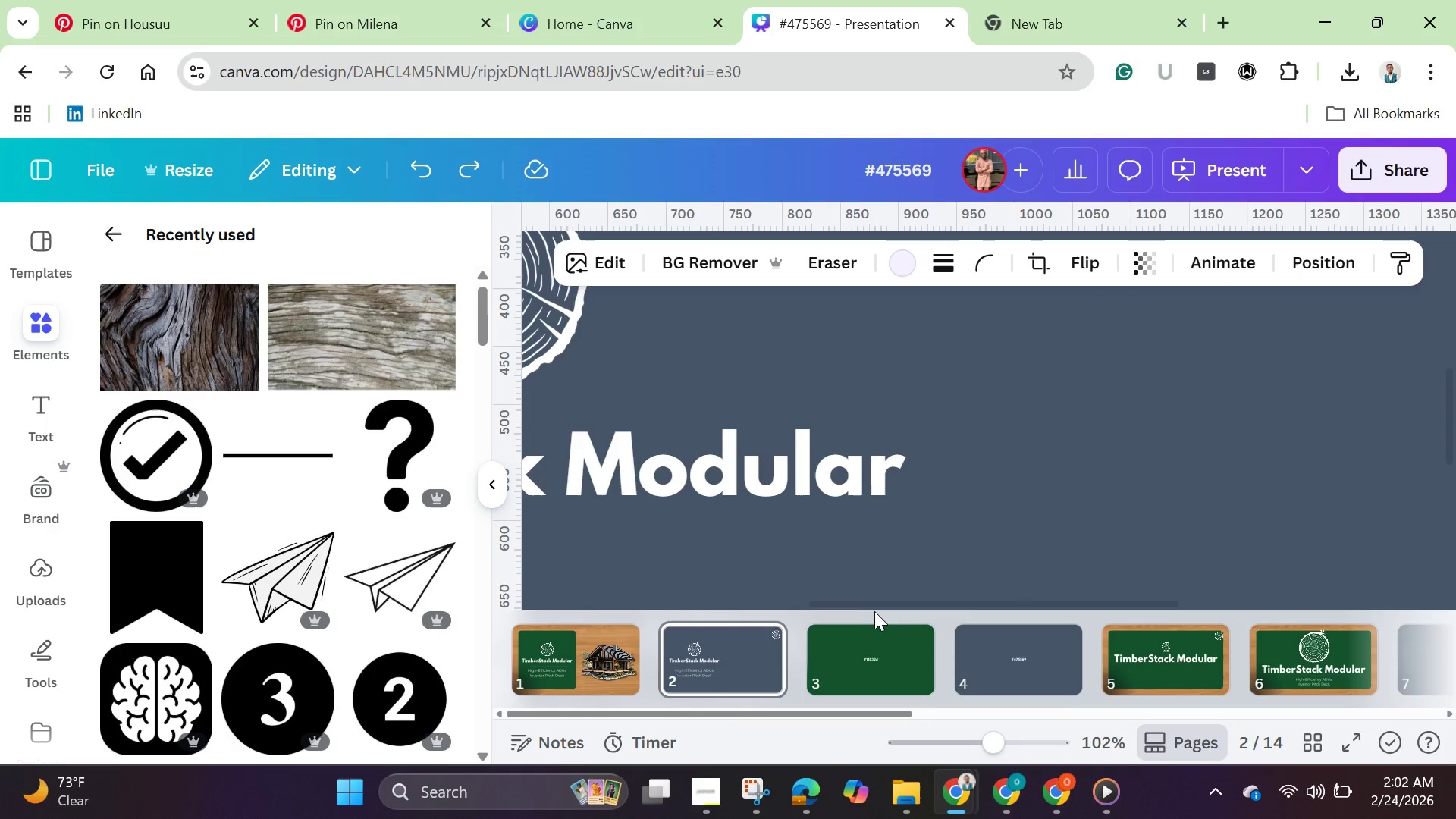 
left_click_drag(start_coordinate=[874, 611], to_coordinate=[1233, 613])
 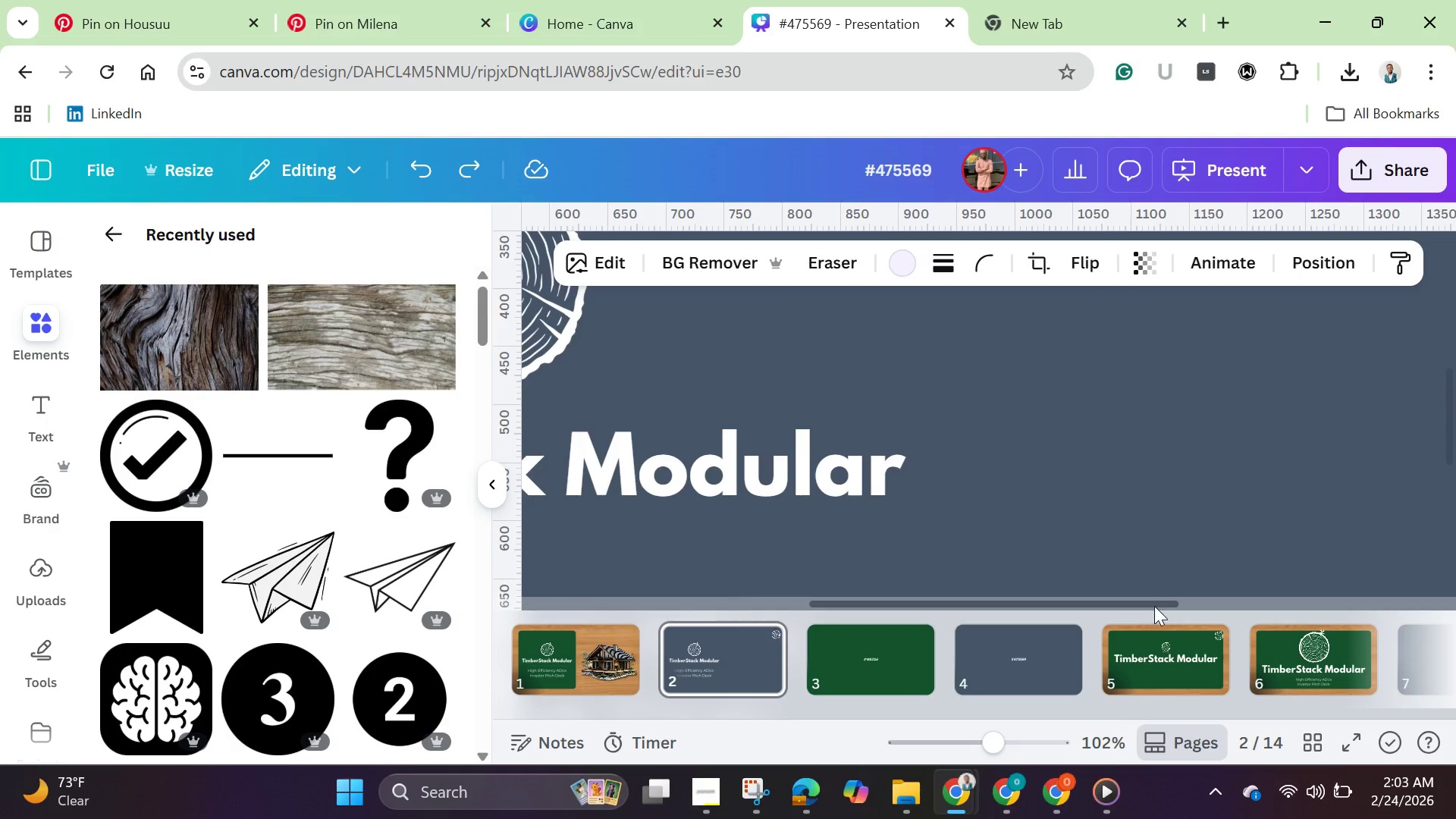 
left_click_drag(start_coordinate=[1144, 607], to_coordinate=[1432, 603])
 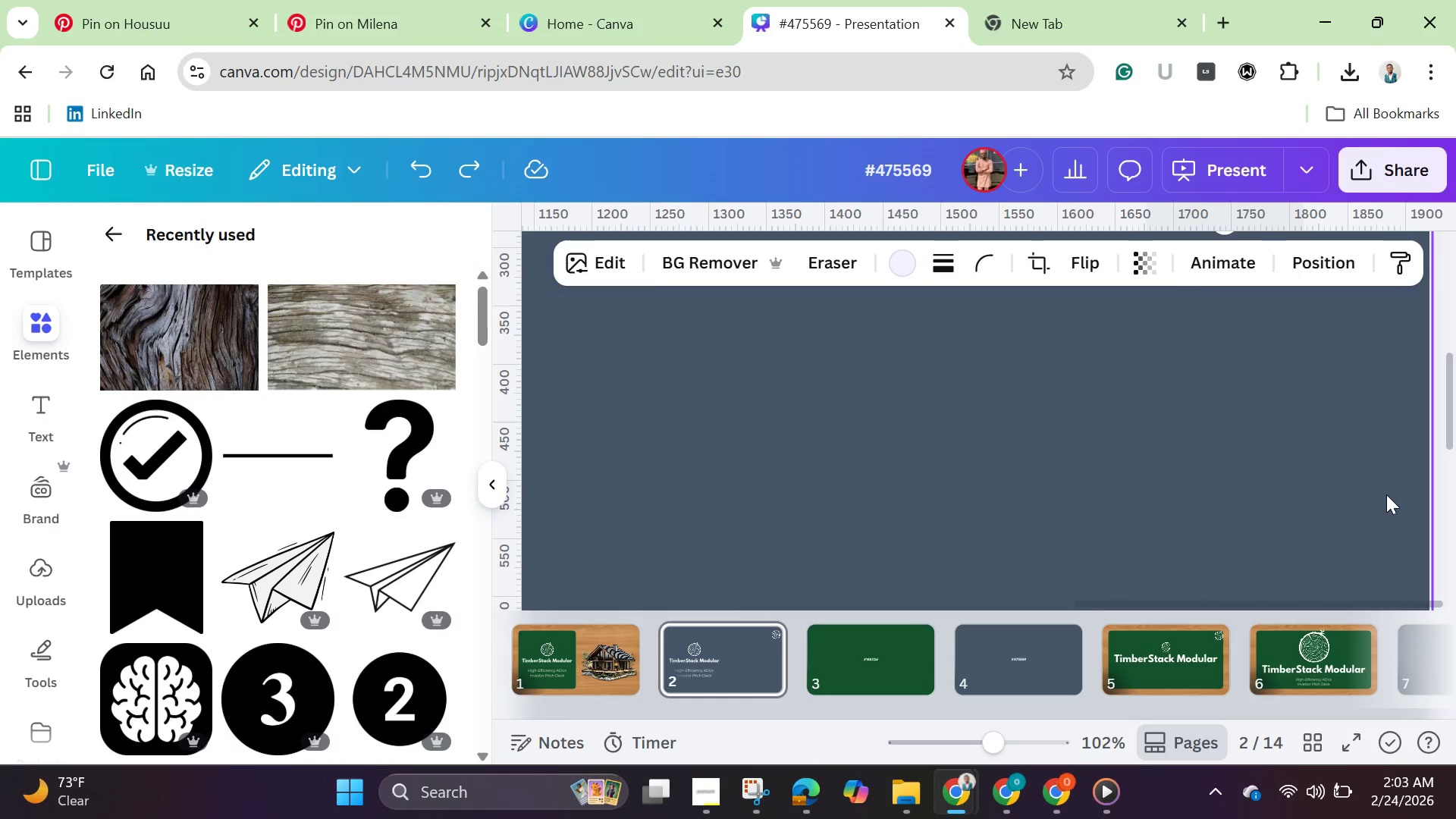 
scroll: coordinate [1386, 493], scroll_direction: up, amount: 3.0
 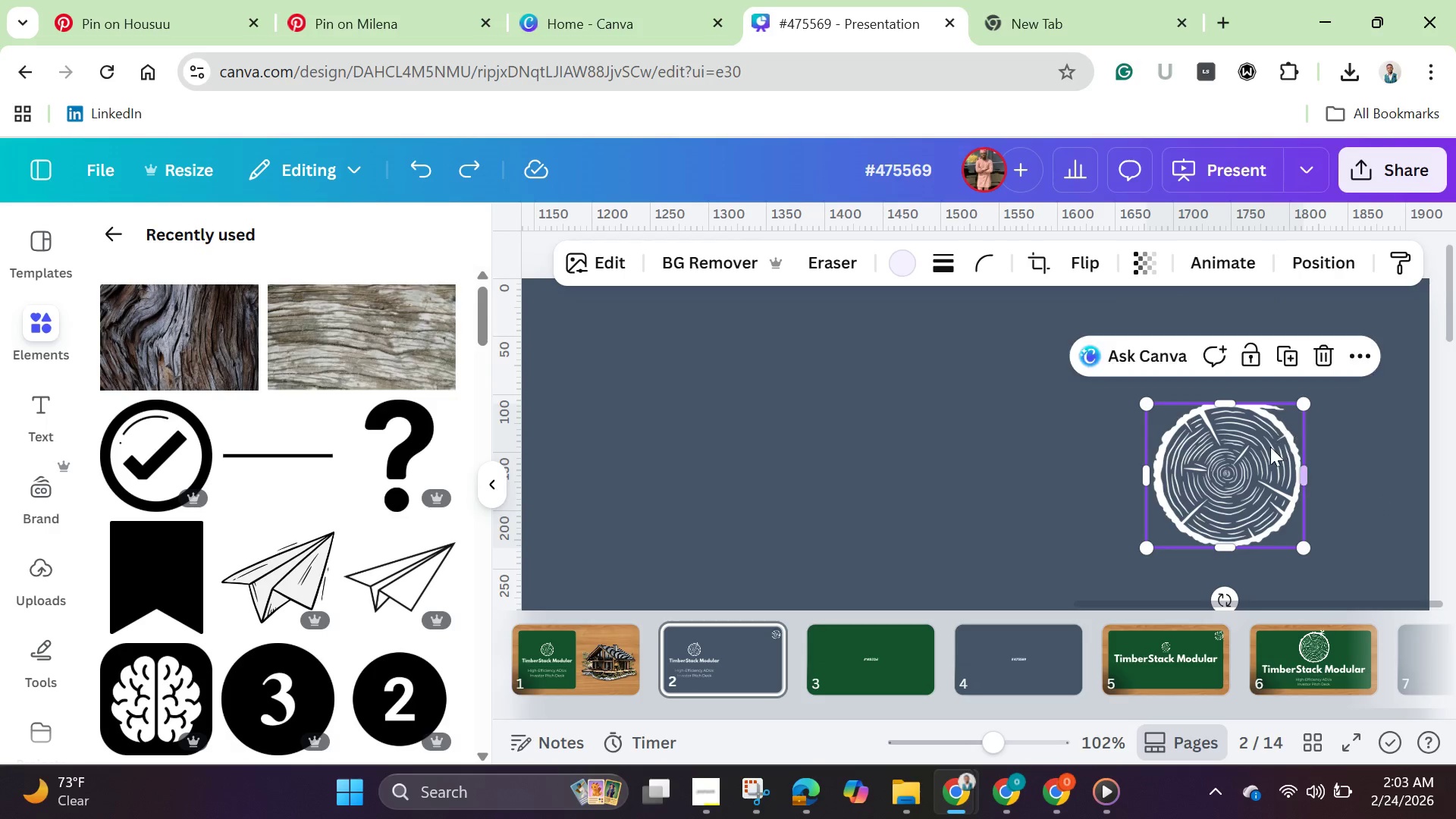 
left_click([1269, 447])
 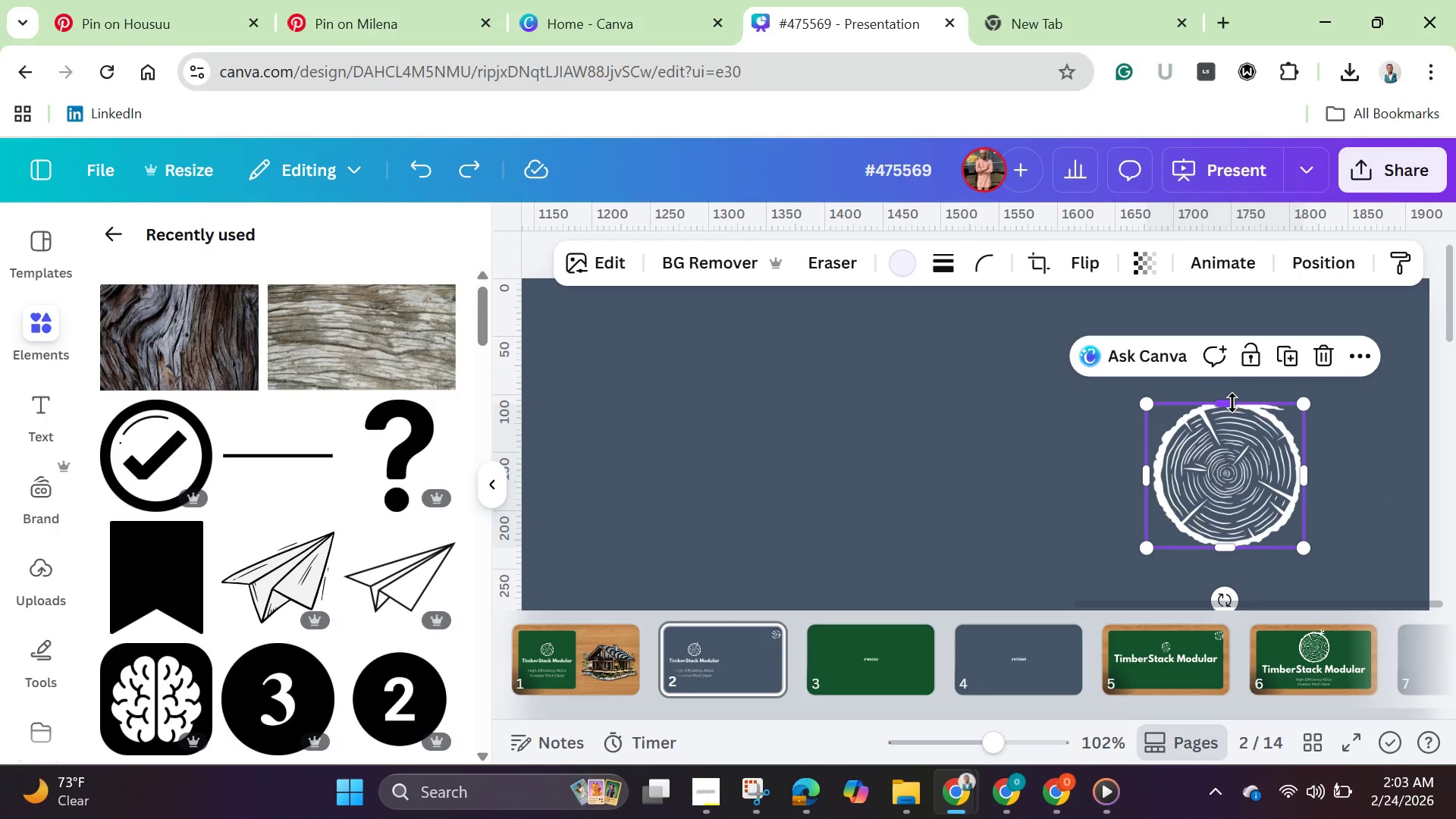 
left_click_drag(start_coordinate=[1232, 403], to_coordinate=[1234, 382])
 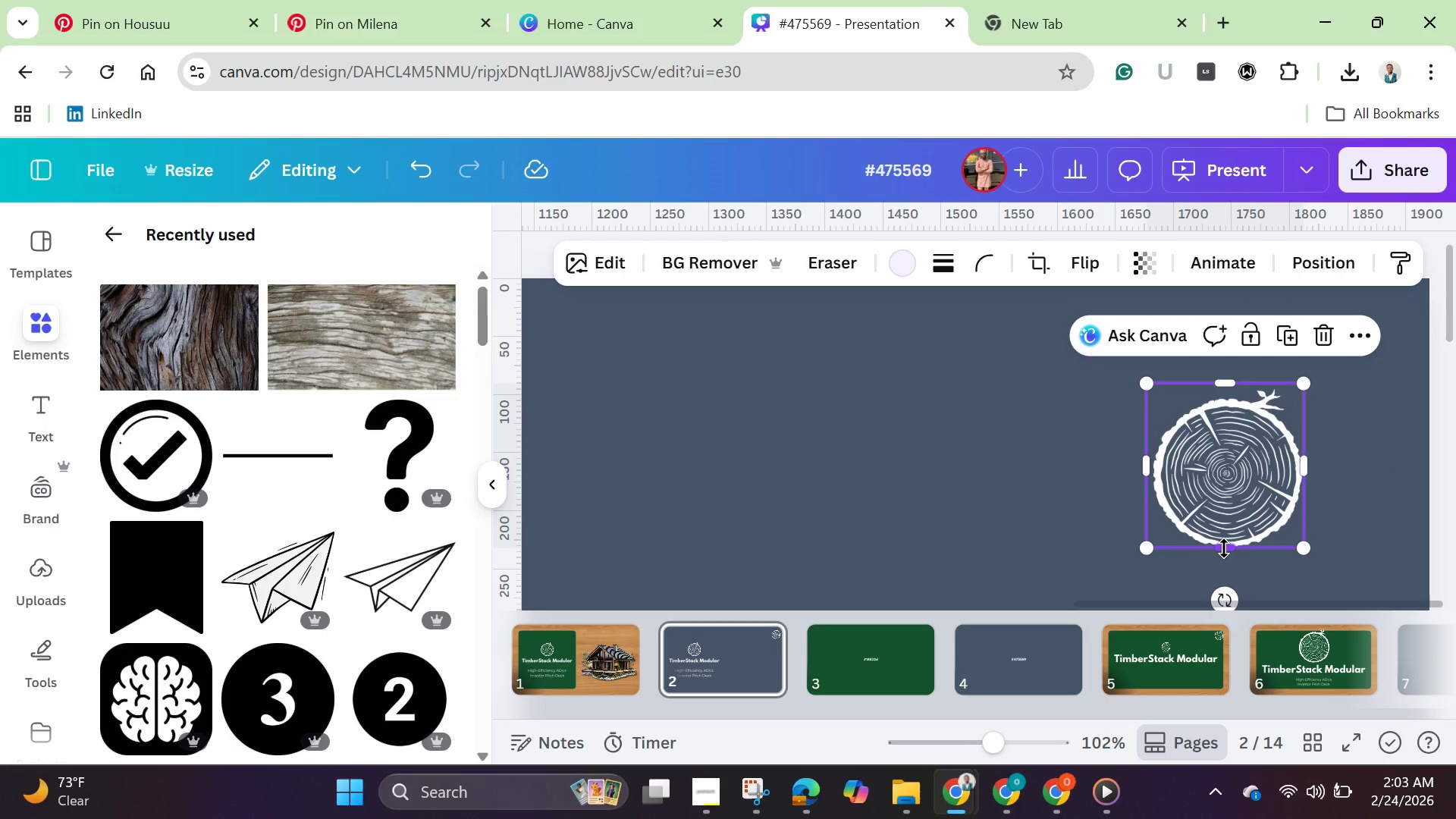 
left_click_drag(start_coordinate=[1224, 548], to_coordinate=[1228, 572])
 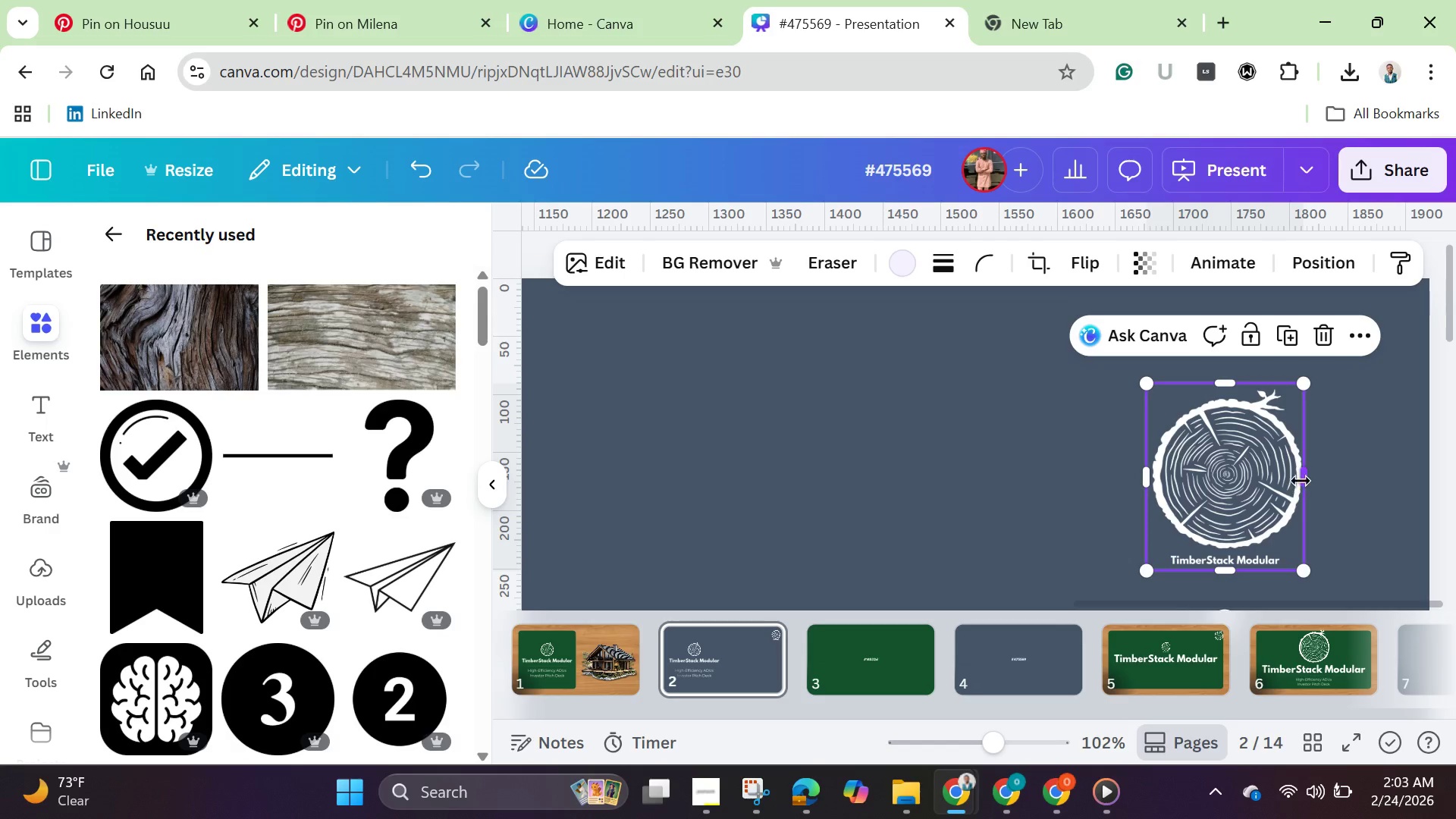 
left_click_drag(start_coordinate=[1301, 473], to_coordinate=[1308, 479])
 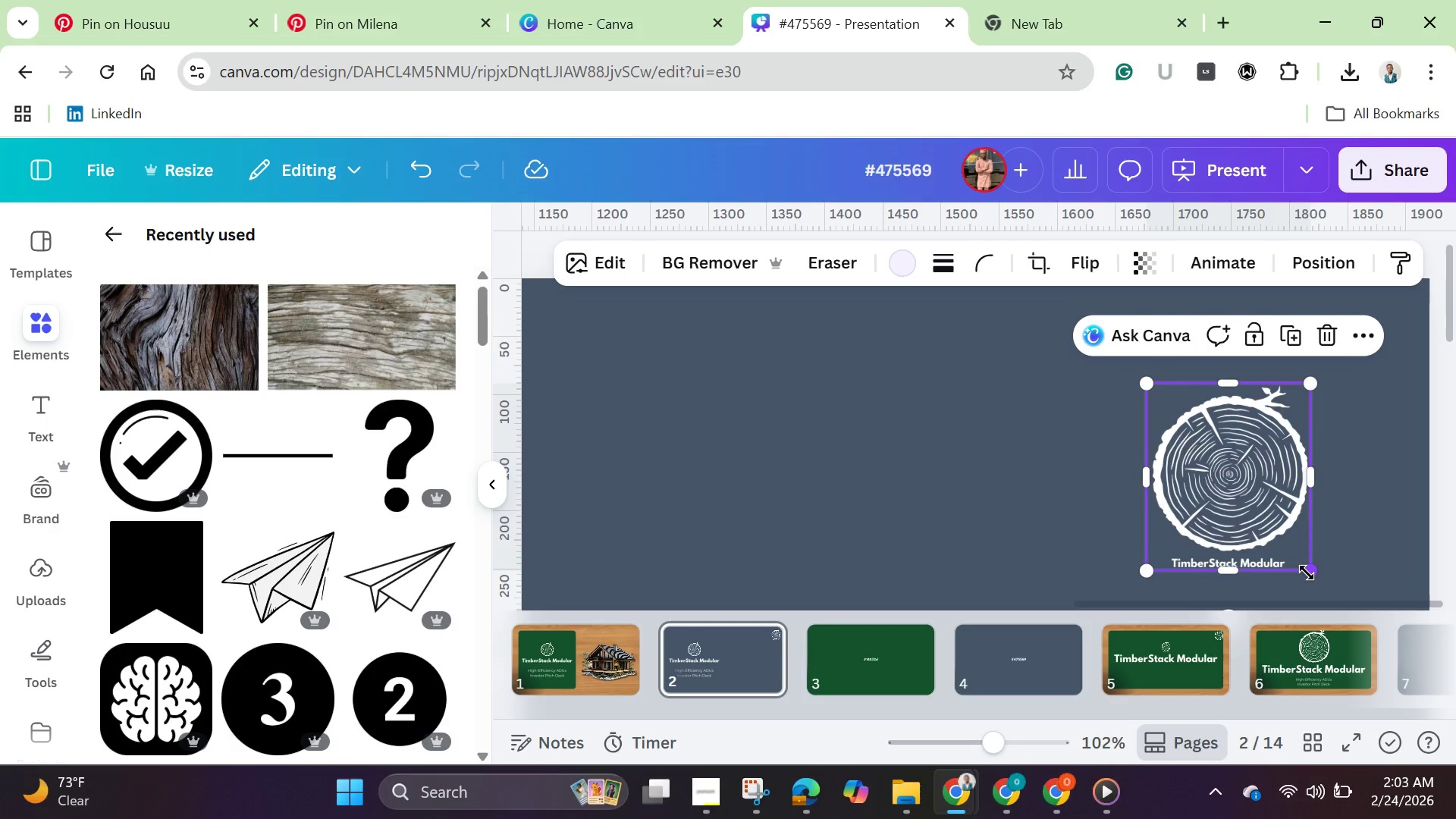 
left_click_drag(start_coordinate=[1307, 573], to_coordinate=[1230, 480])
 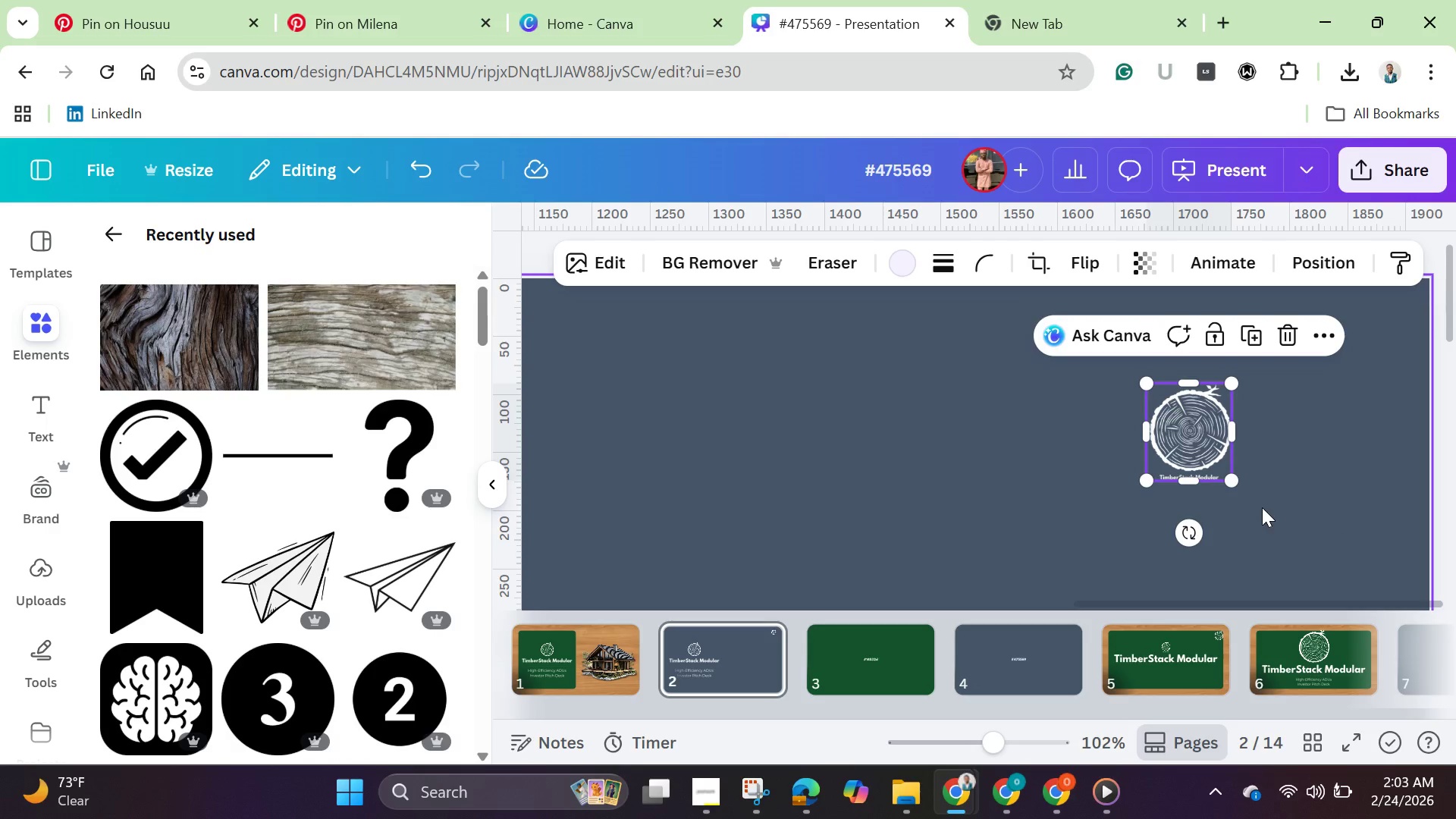 
scroll: coordinate [1263, 507], scroll_direction: up, amount: 1.0
 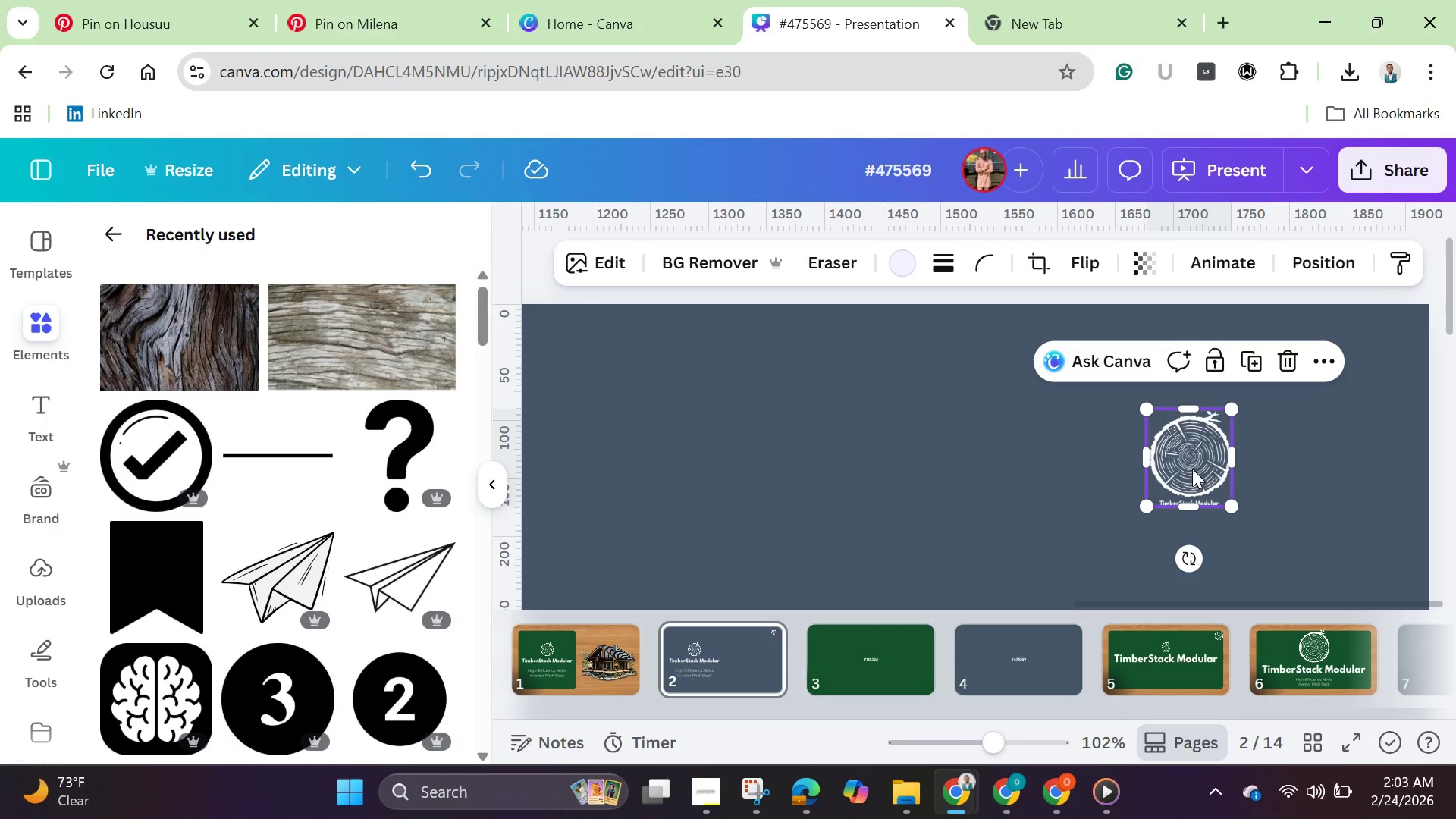 
left_click_drag(start_coordinate=[1192, 469], to_coordinate=[1365, 399])
 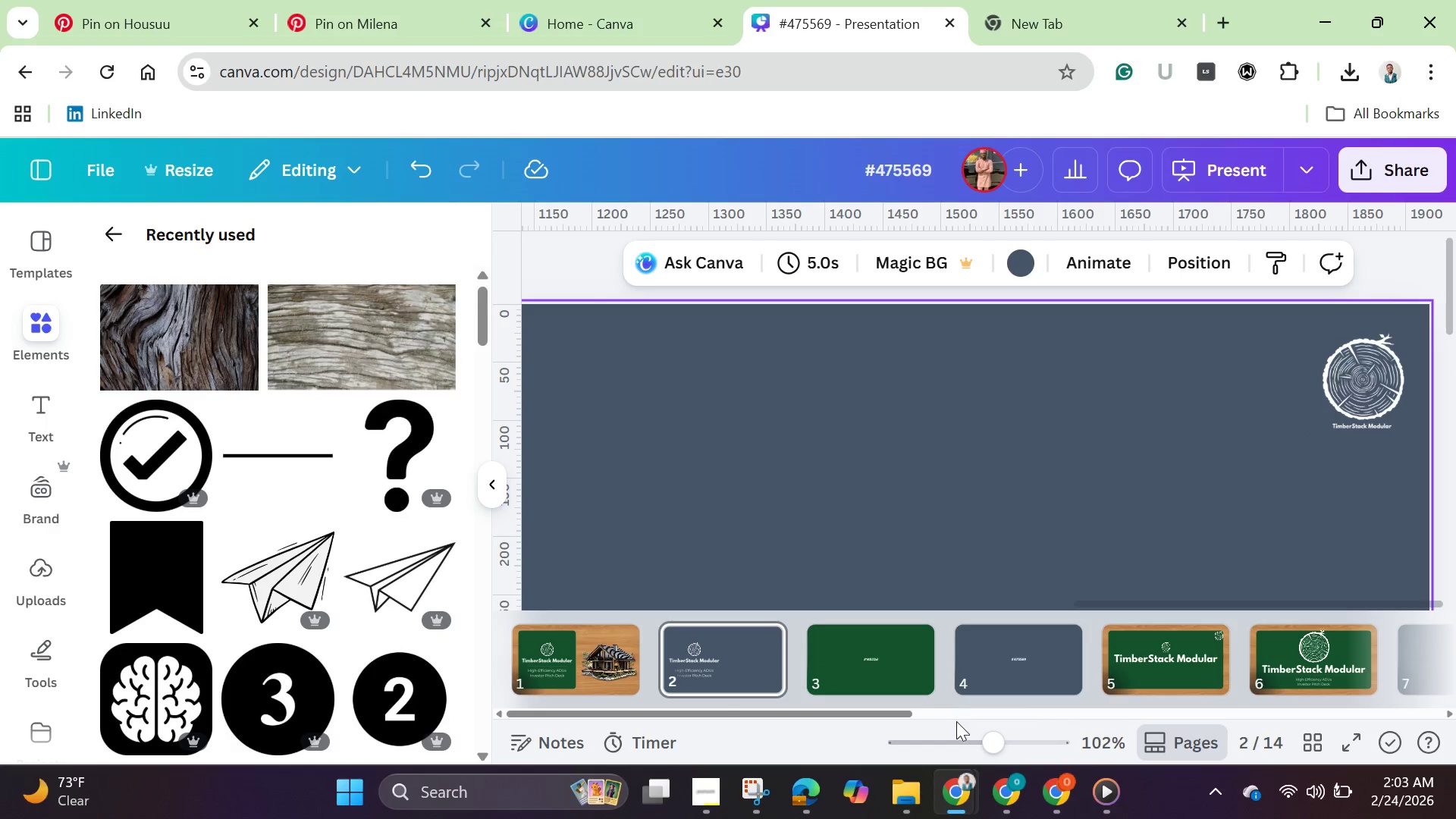 
left_click_drag(start_coordinate=[990, 741], to_coordinate=[934, 736])
 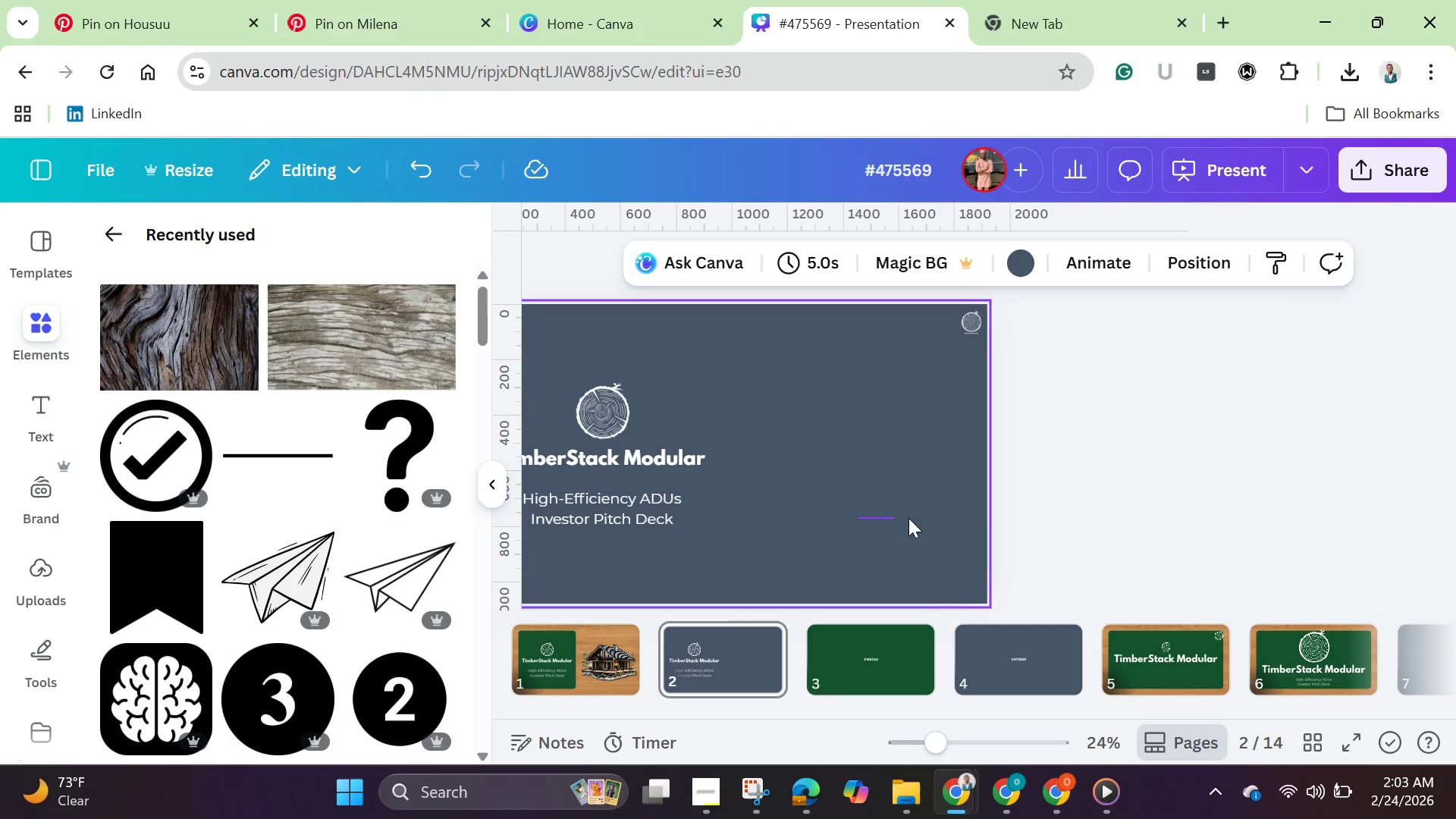 
left_click_drag(start_coordinate=[858, 516], to_coordinate=[1028, 519])
 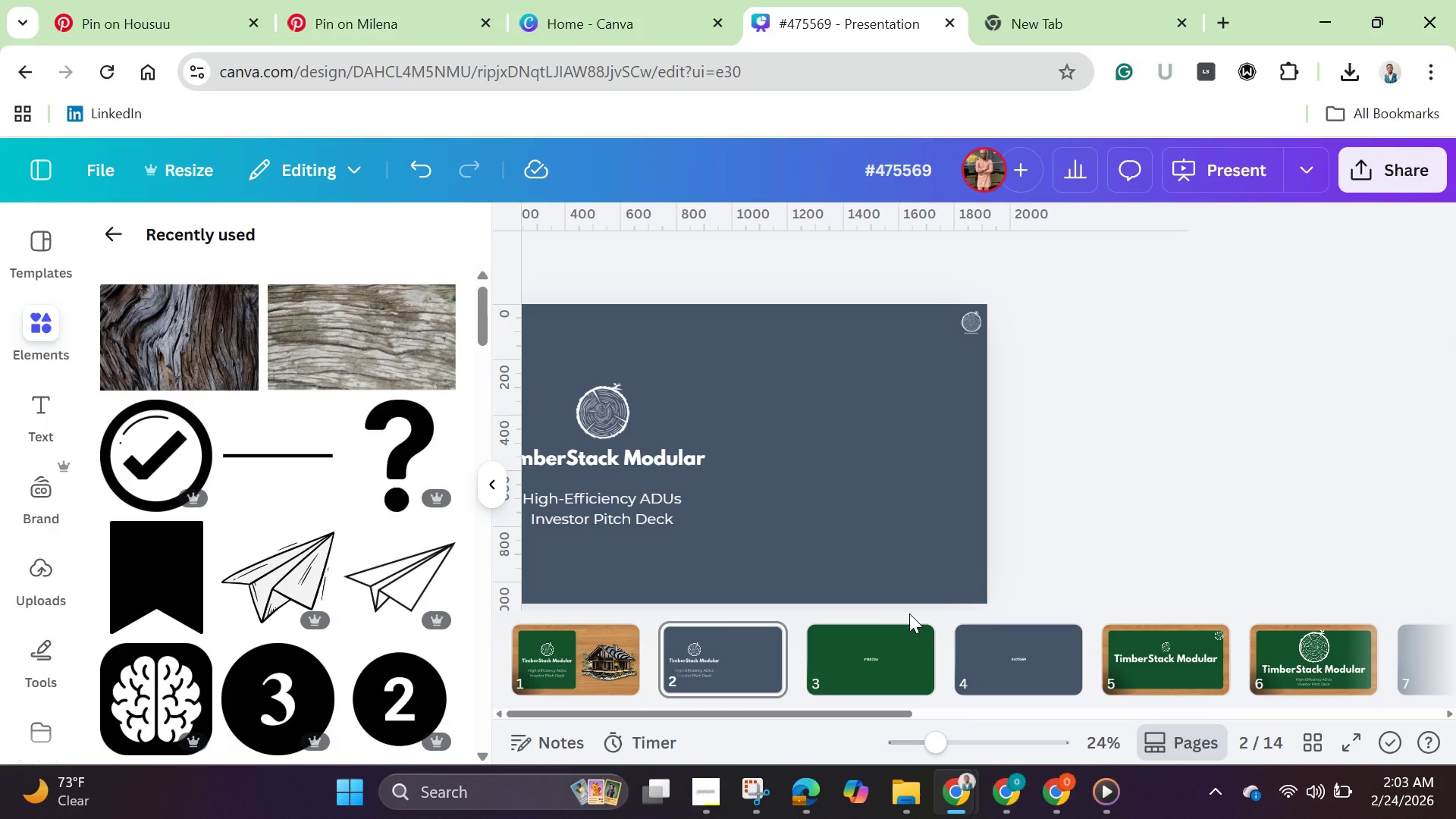 
left_click([911, 615])
 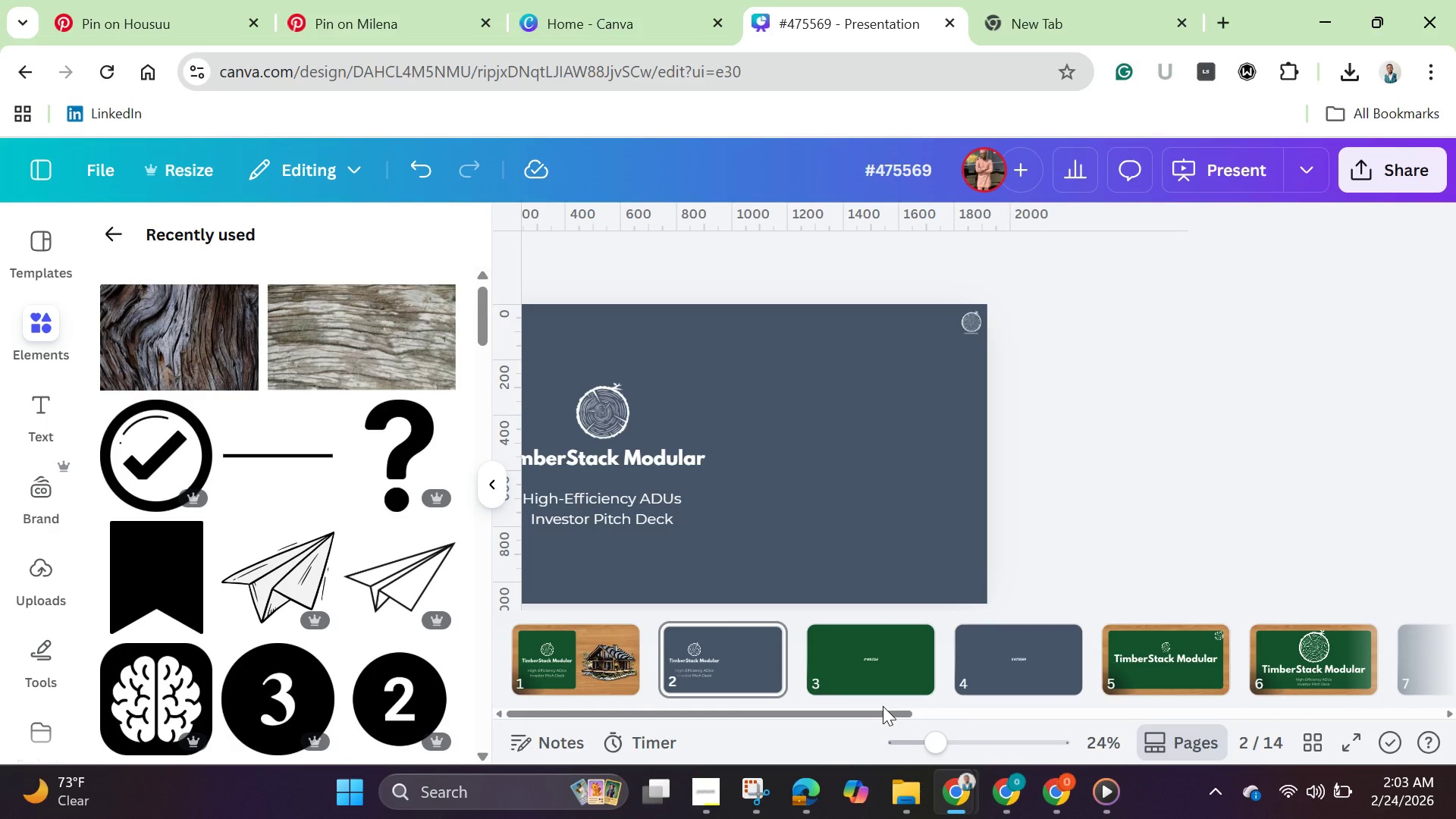 
left_click_drag(start_coordinate=[883, 706], to_coordinate=[855, 704])
 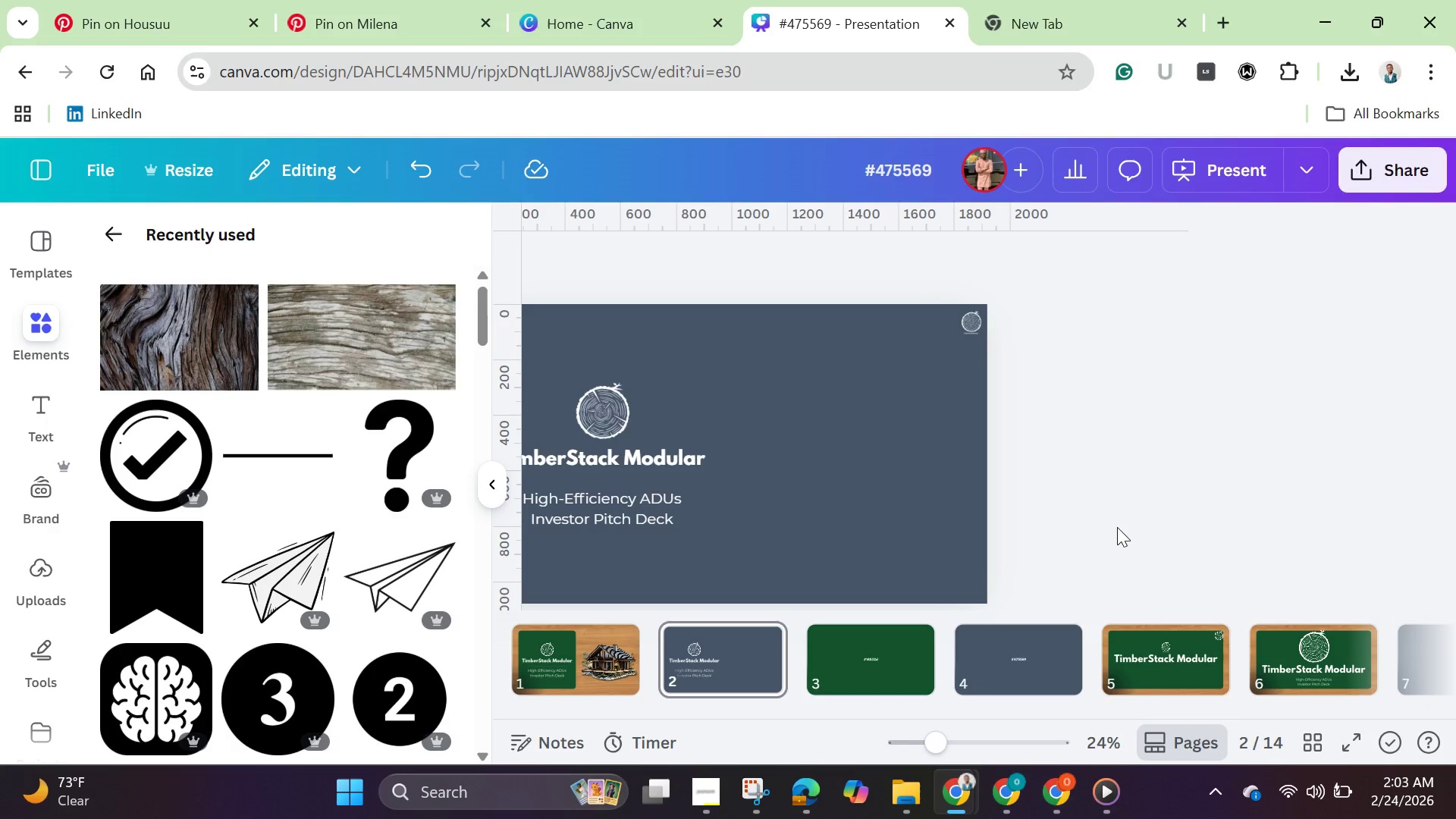 
left_click([1119, 527])
 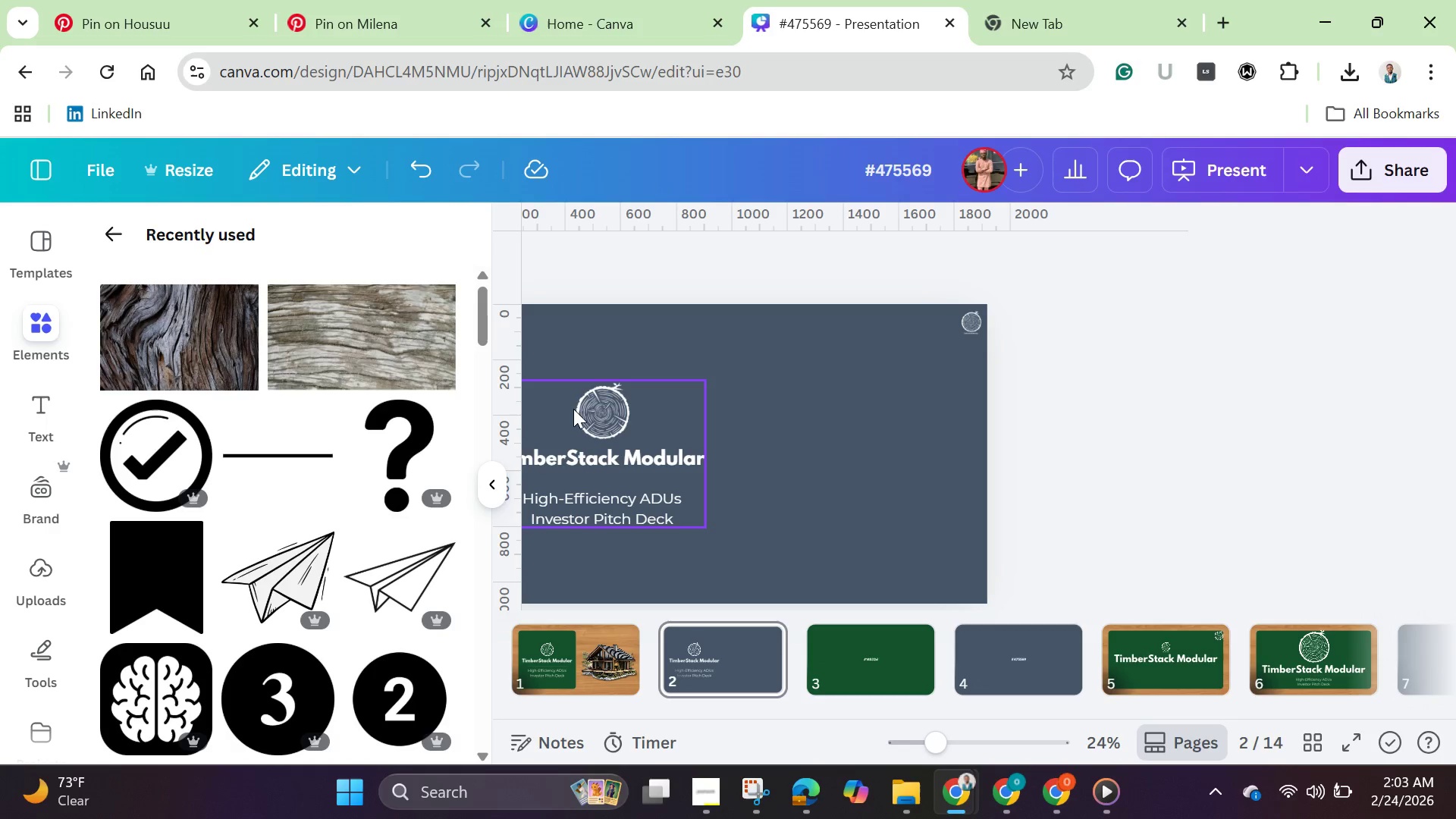 
left_click([578, 411])
 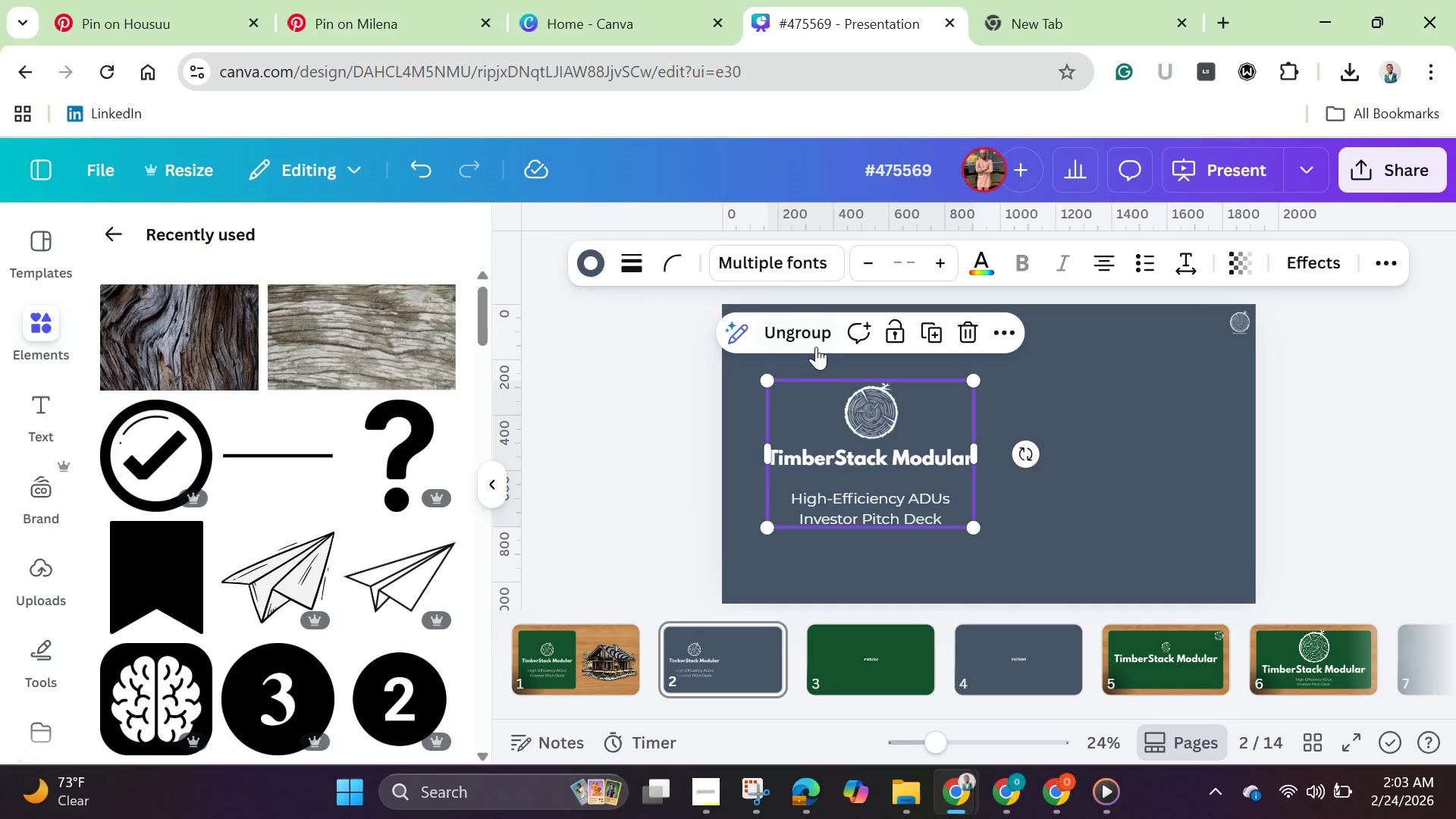 
left_click([786, 328])
 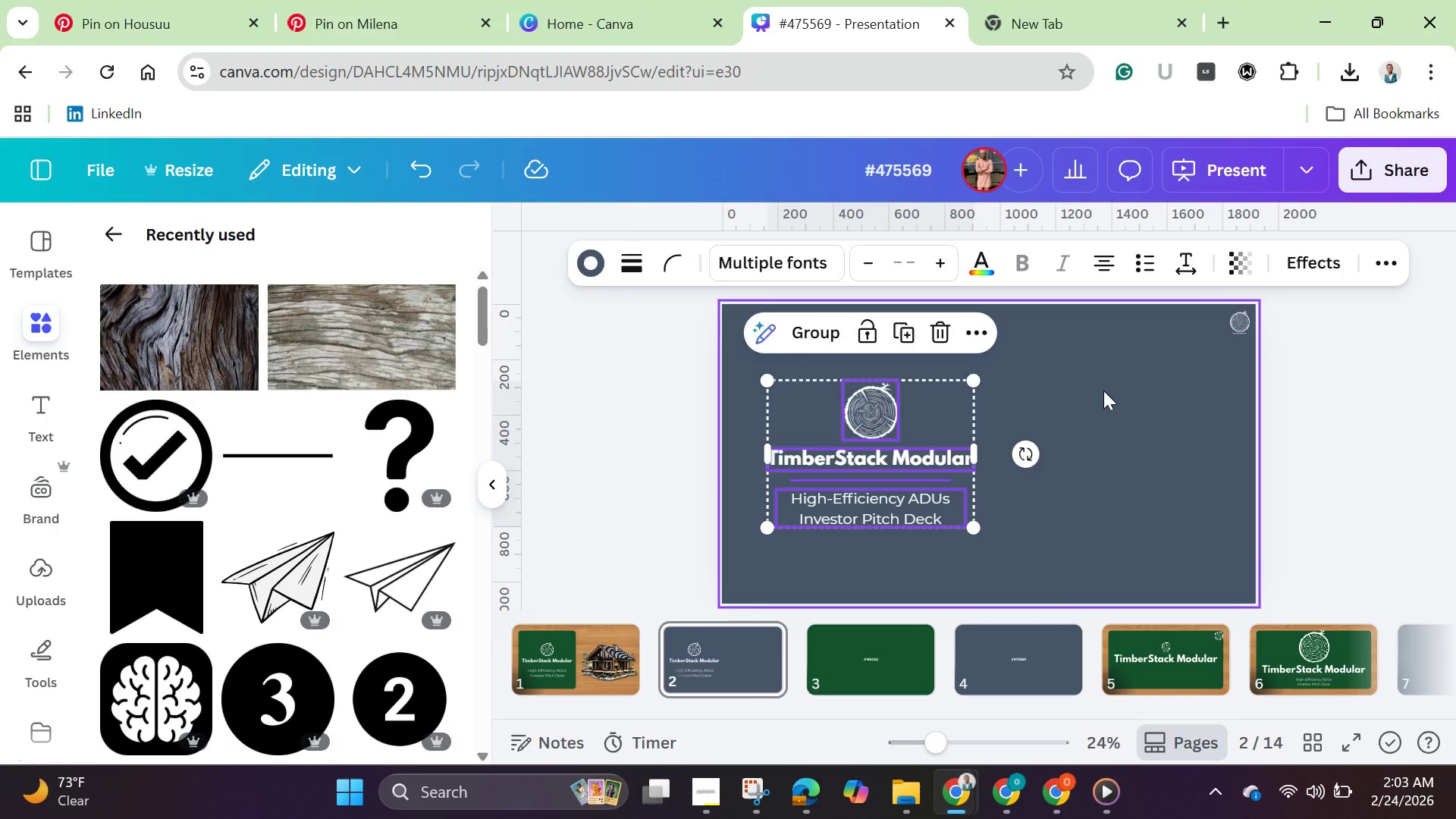 
left_click([1103, 391])
 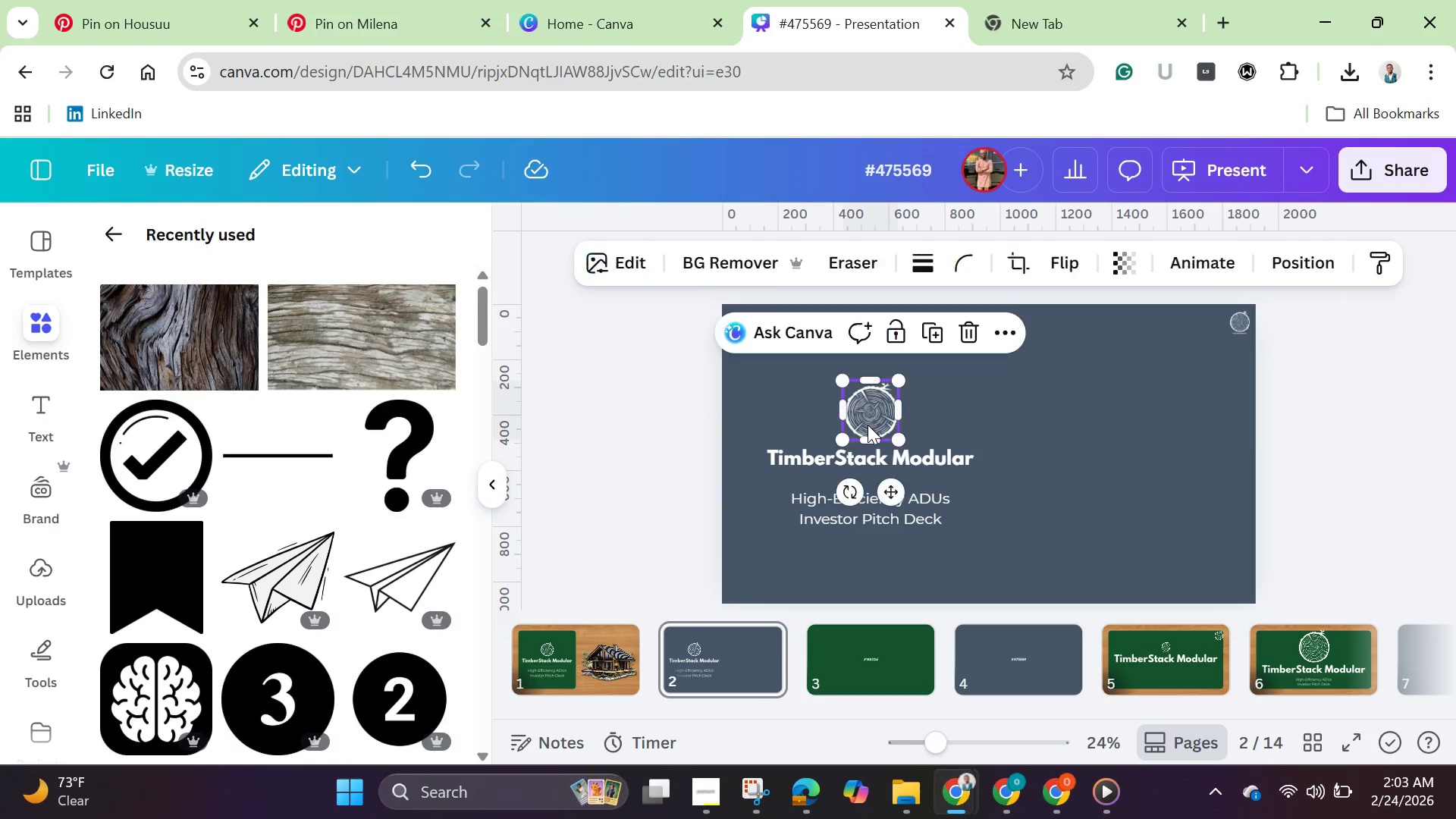 
left_click([868, 425])
 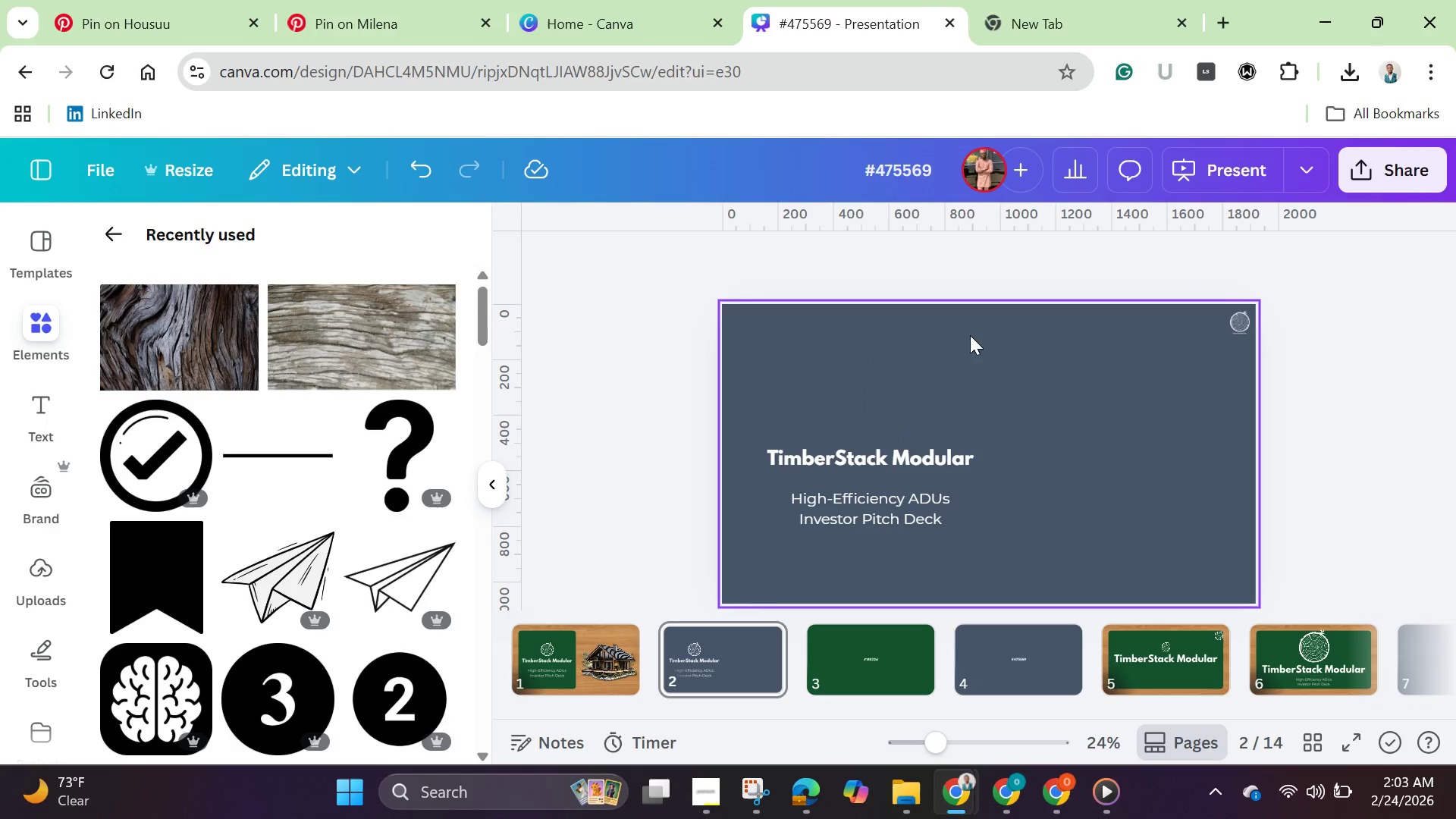 
mouse_move([940, 453])
 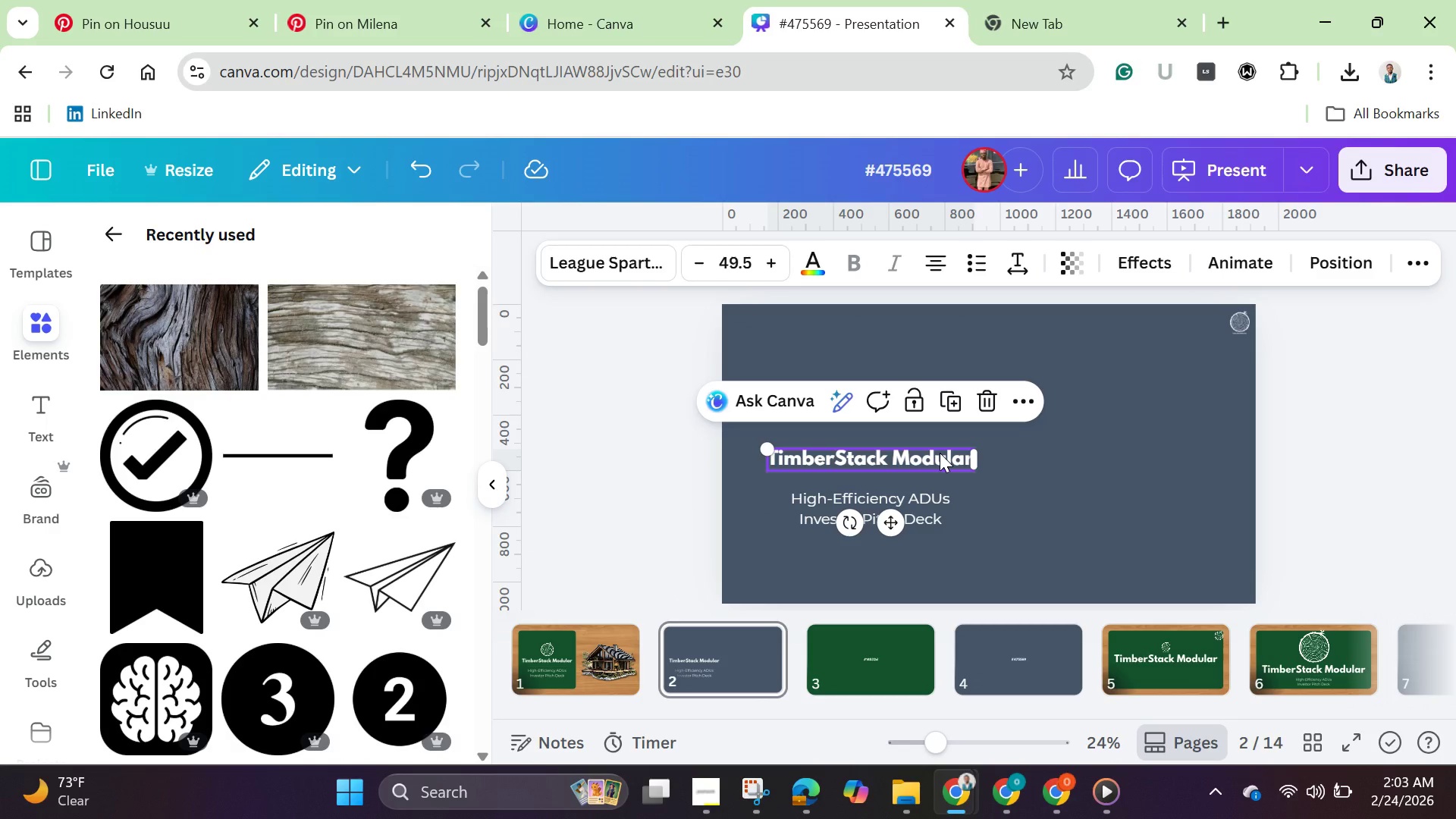 
left_click([940, 453])
 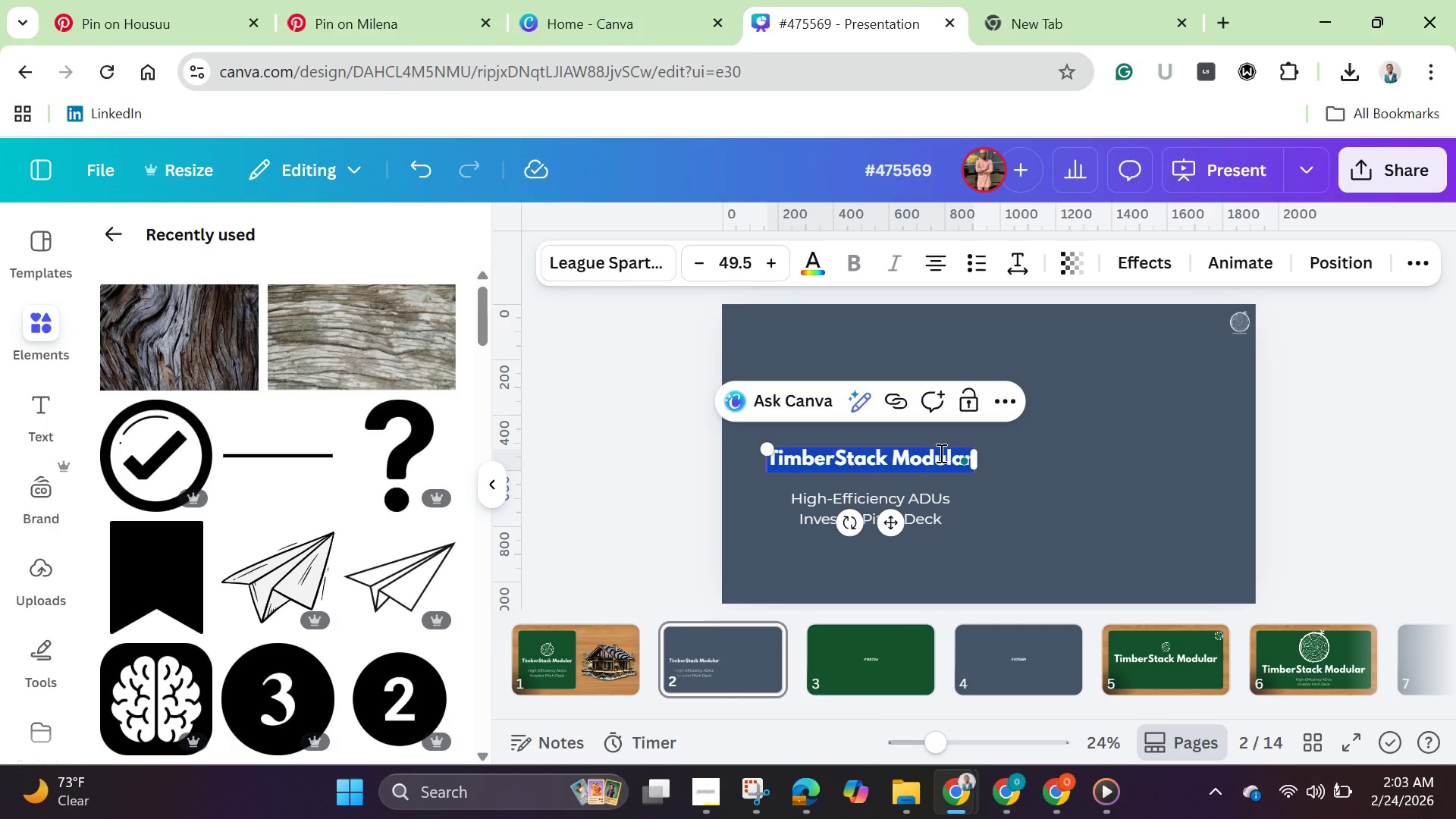 
key(Backspace)
type(The Problem)
 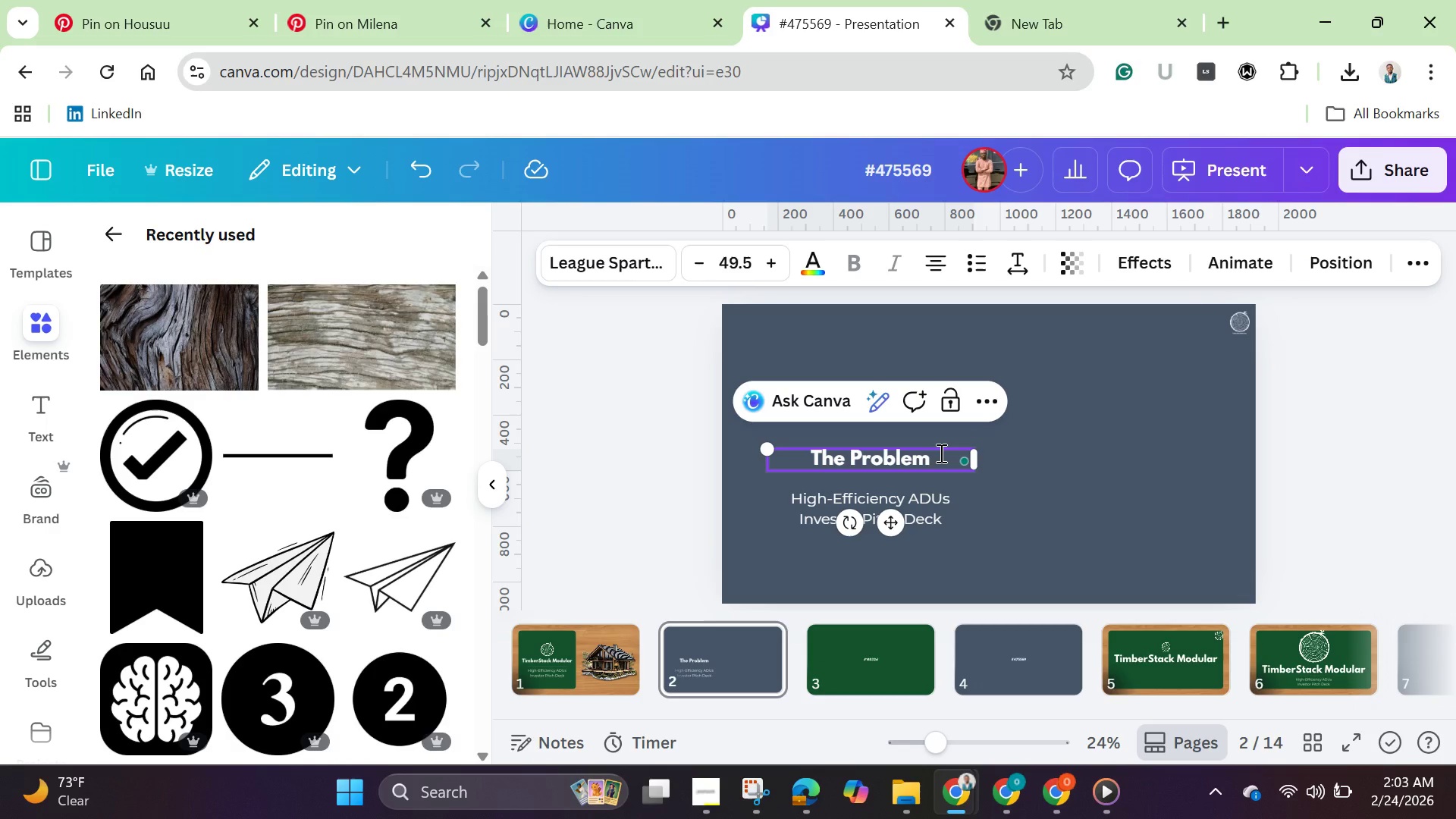 
wait(38.47)
 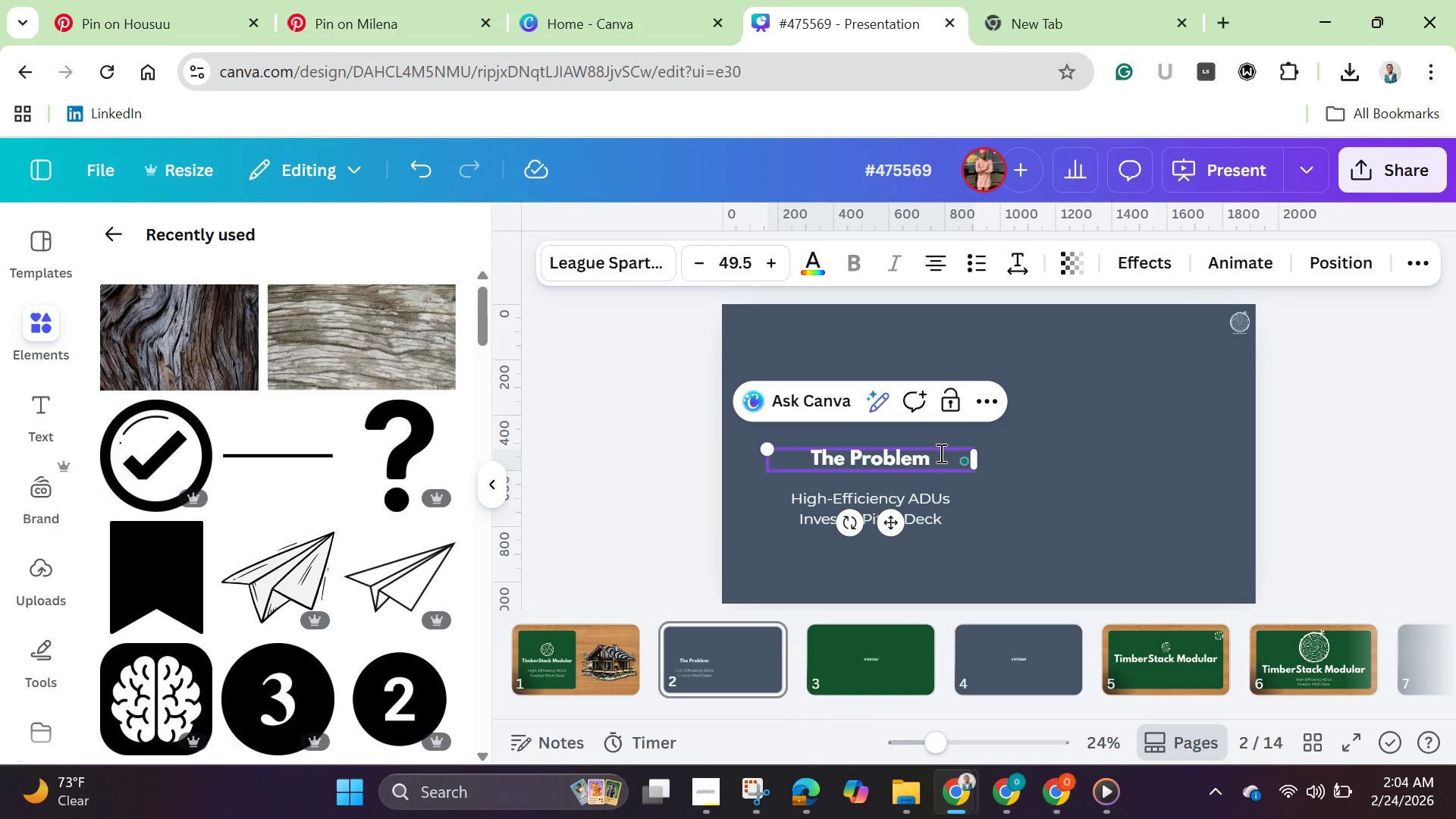 
left_click([1358, 429])
 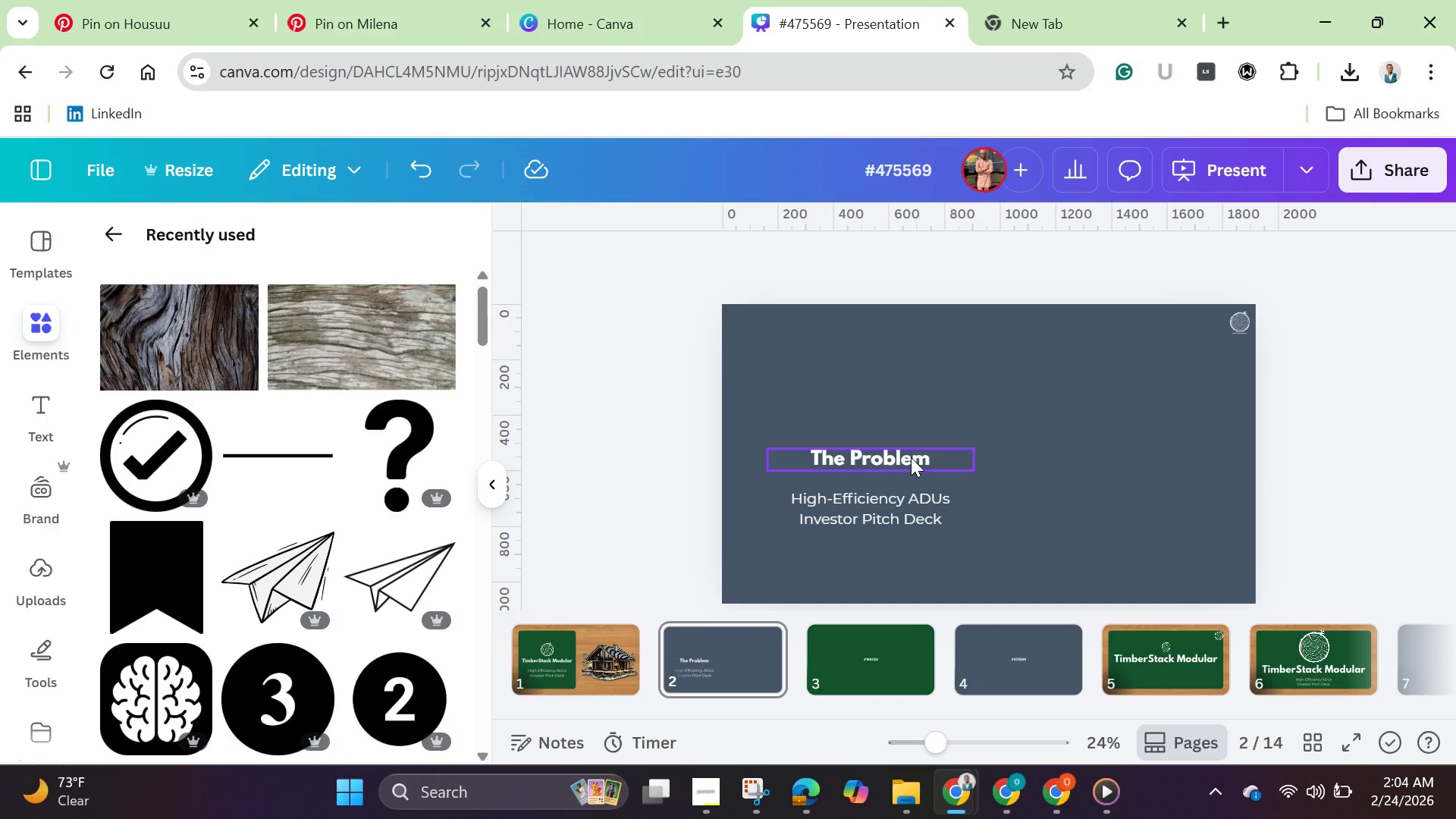 
left_click([911, 457])
 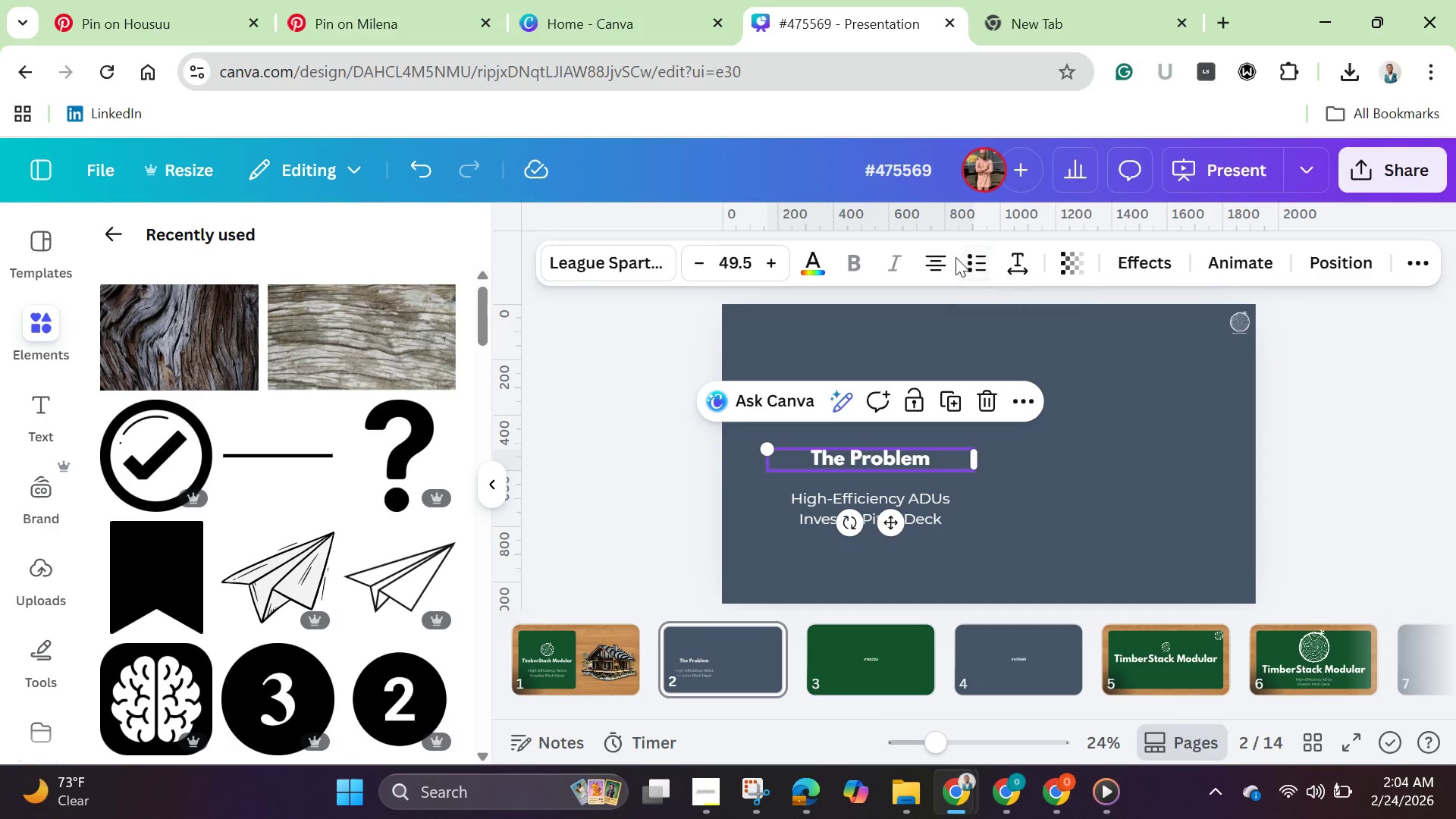 
left_click([943, 257])
 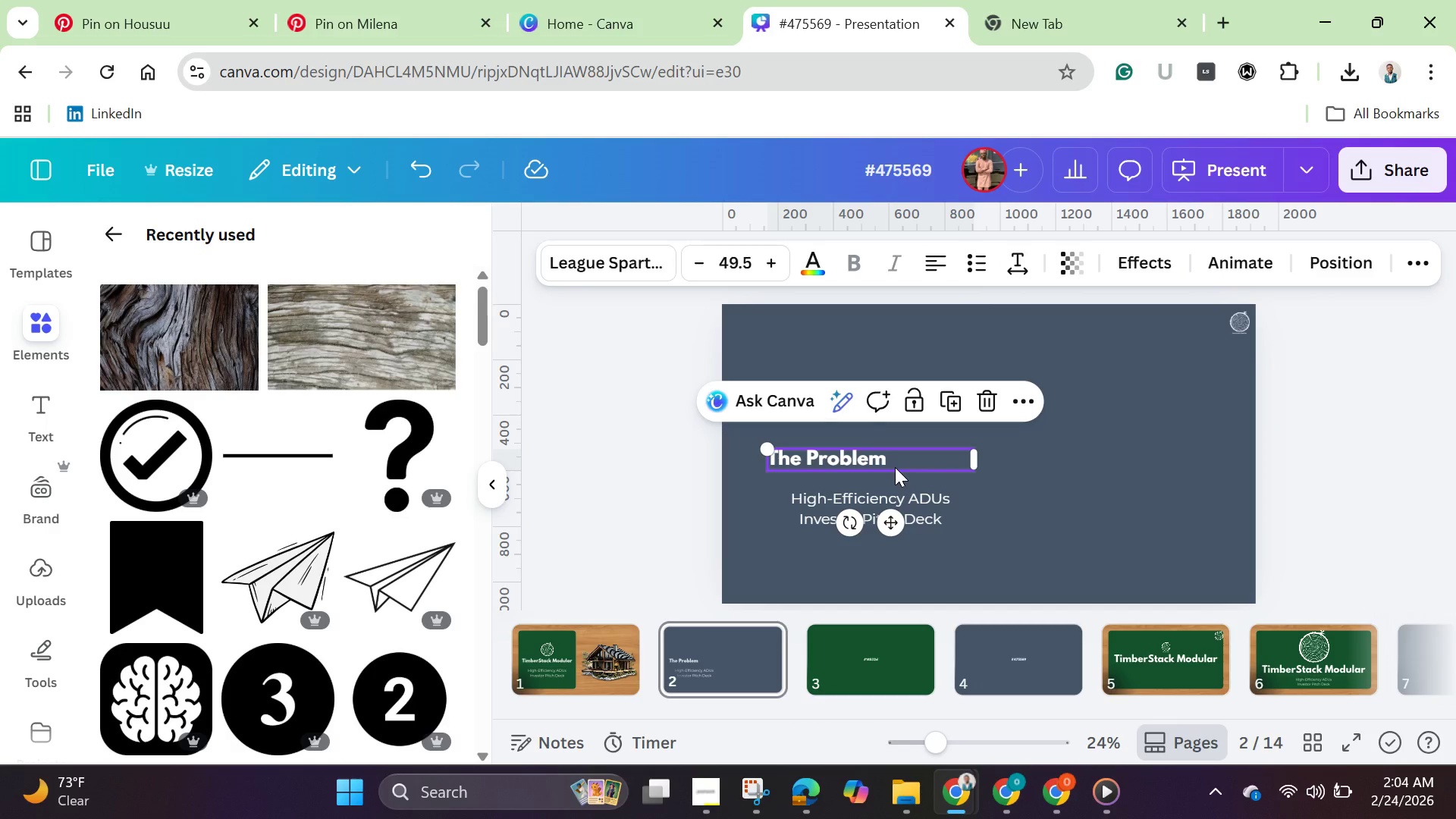 
left_click_drag(start_coordinate=[895, 467], to_coordinate=[881, 356])
 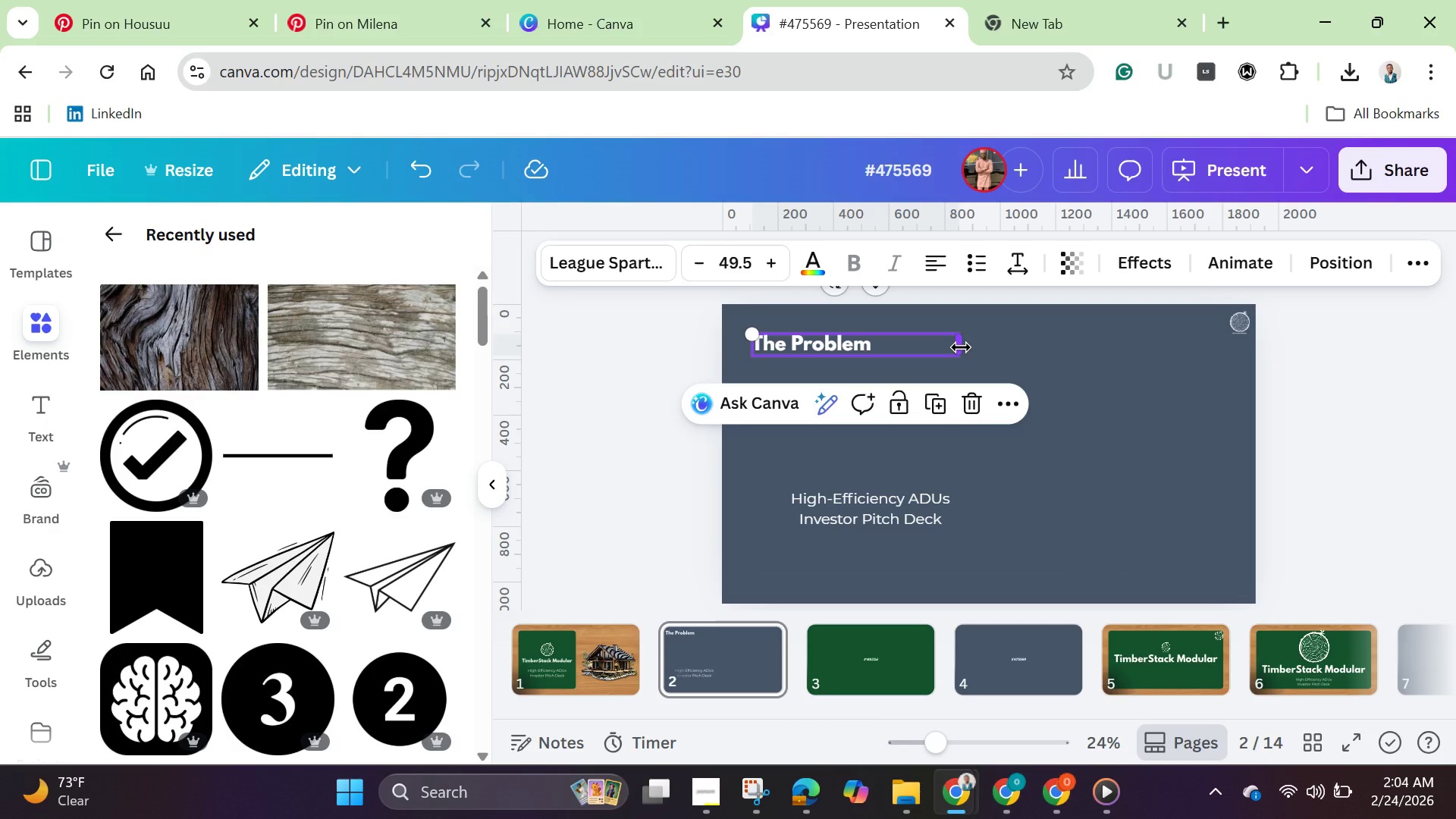 
left_click_drag(start_coordinate=[961, 347], to_coordinate=[884, 340])
 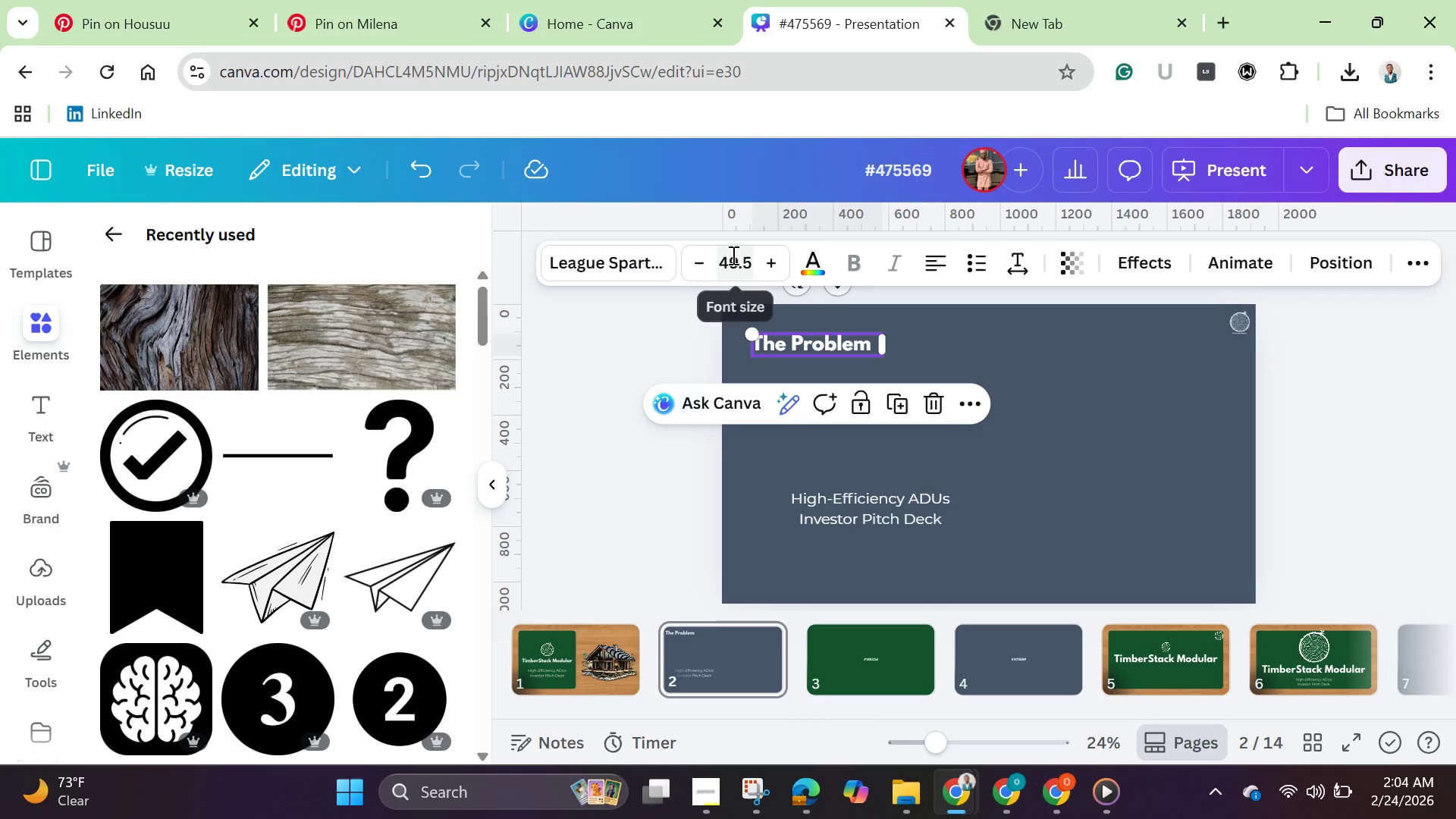 
left_click([732, 255])
 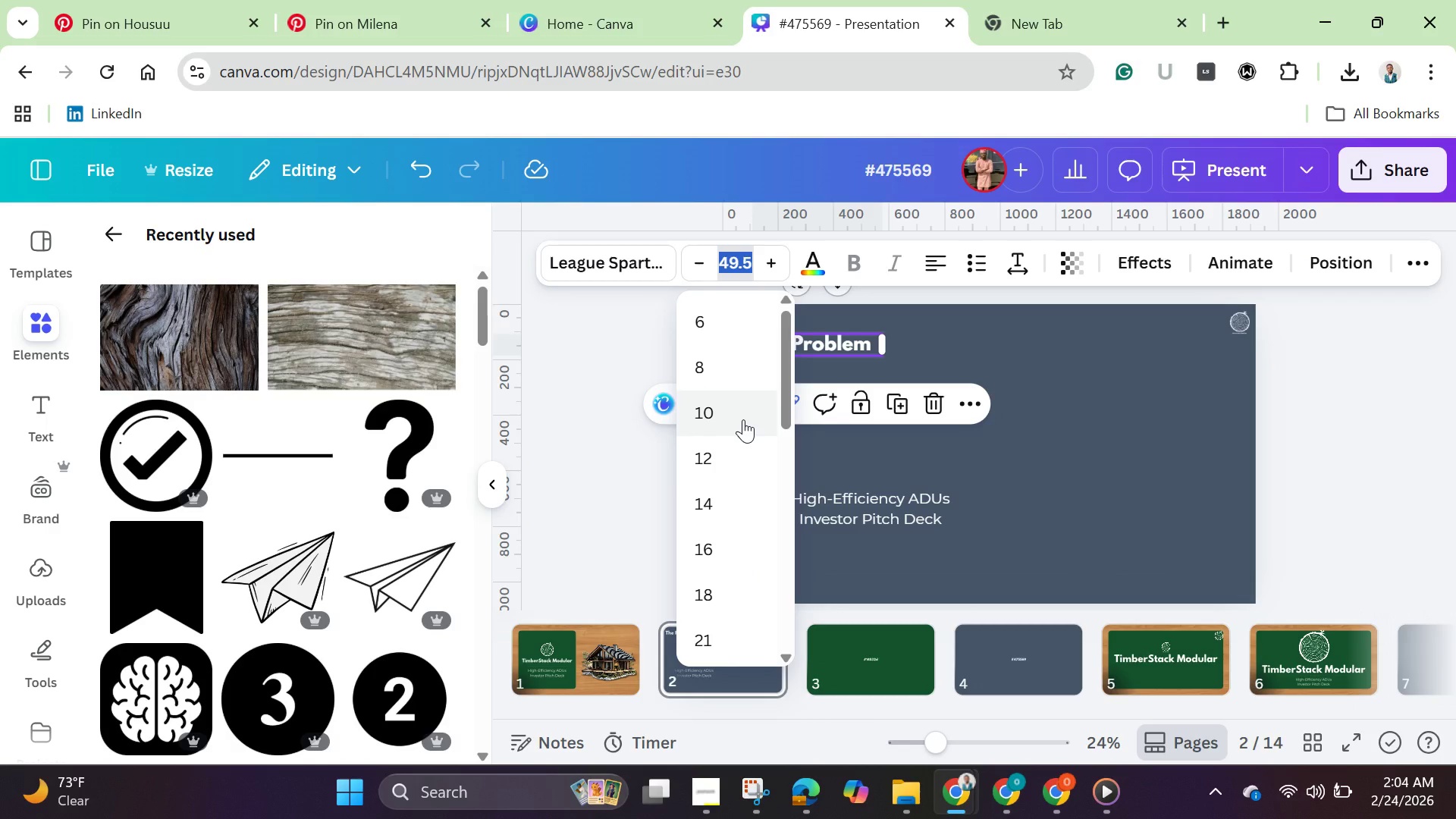 
key(Backspace)
type(50)
 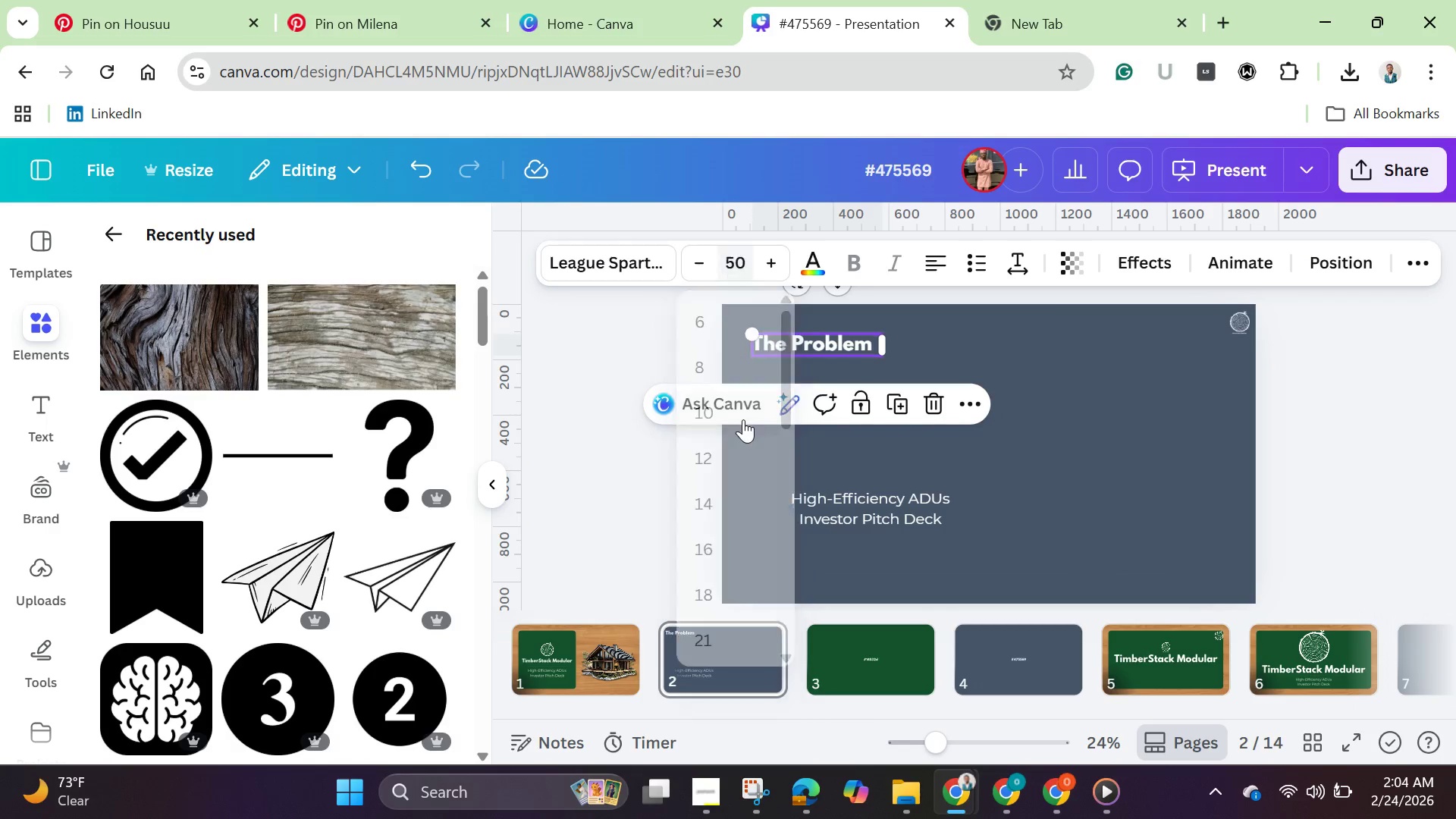 
key(Enter)
 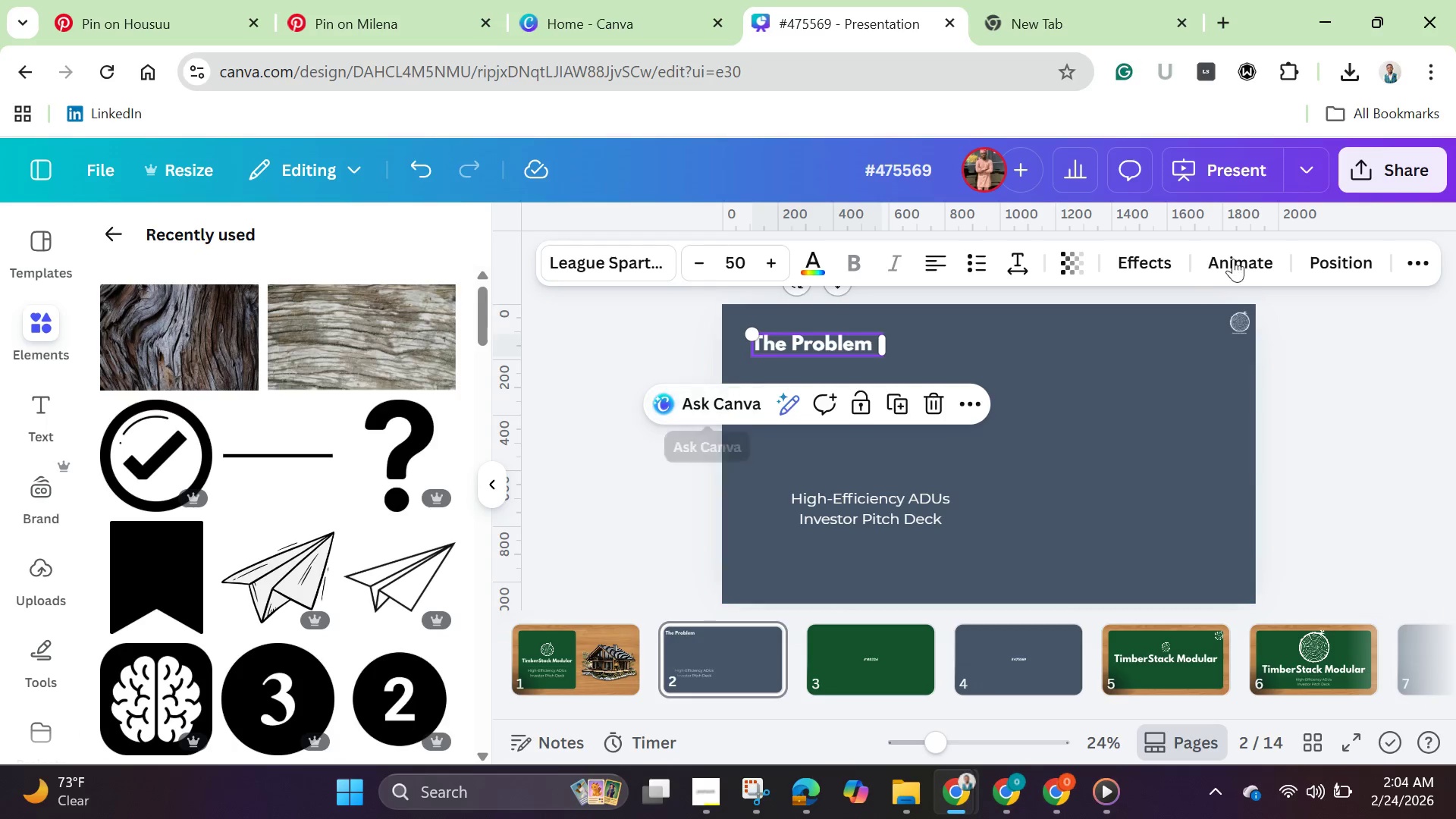 
left_click([1095, 525])
 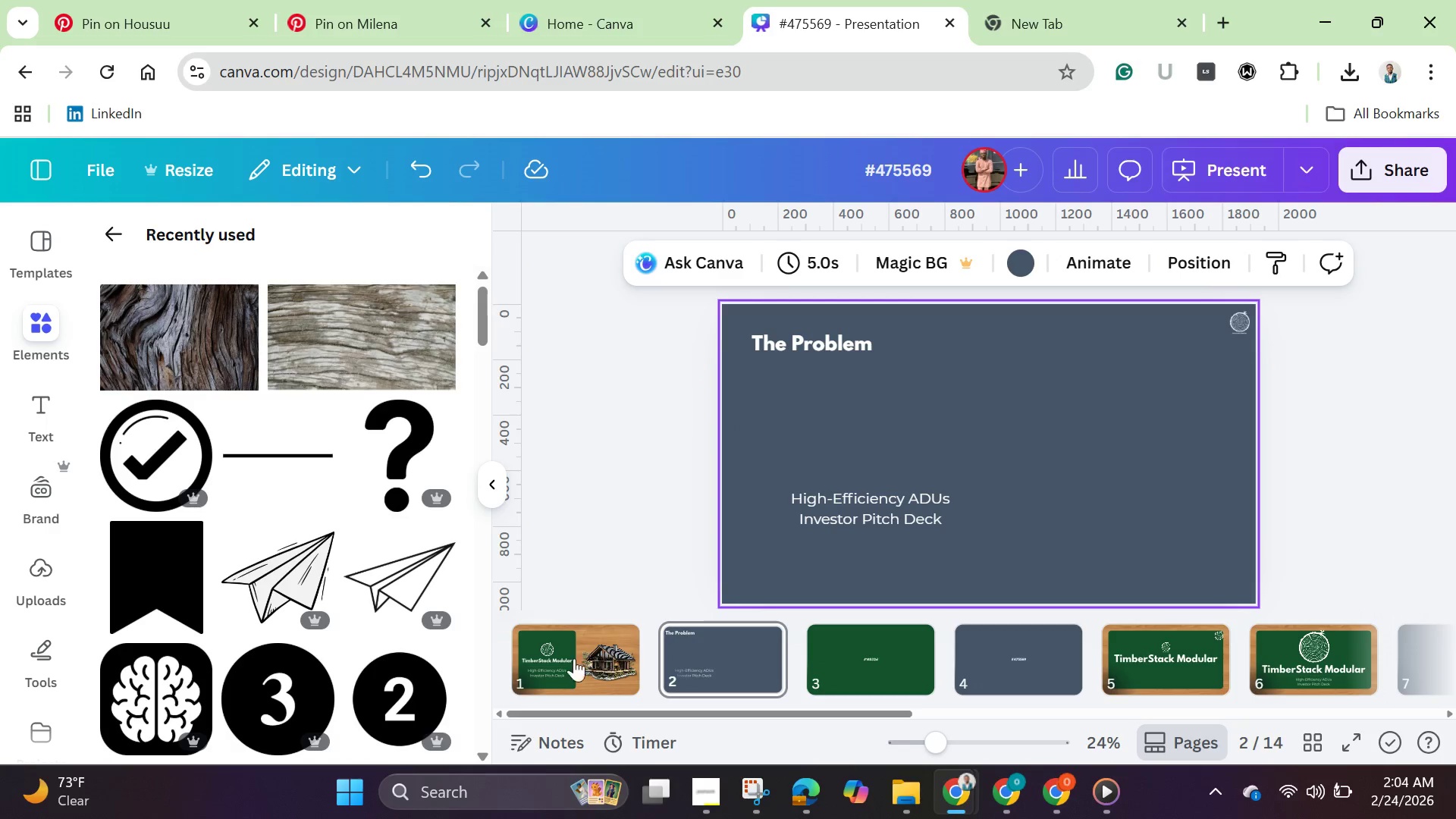 
left_click([555, 661])
 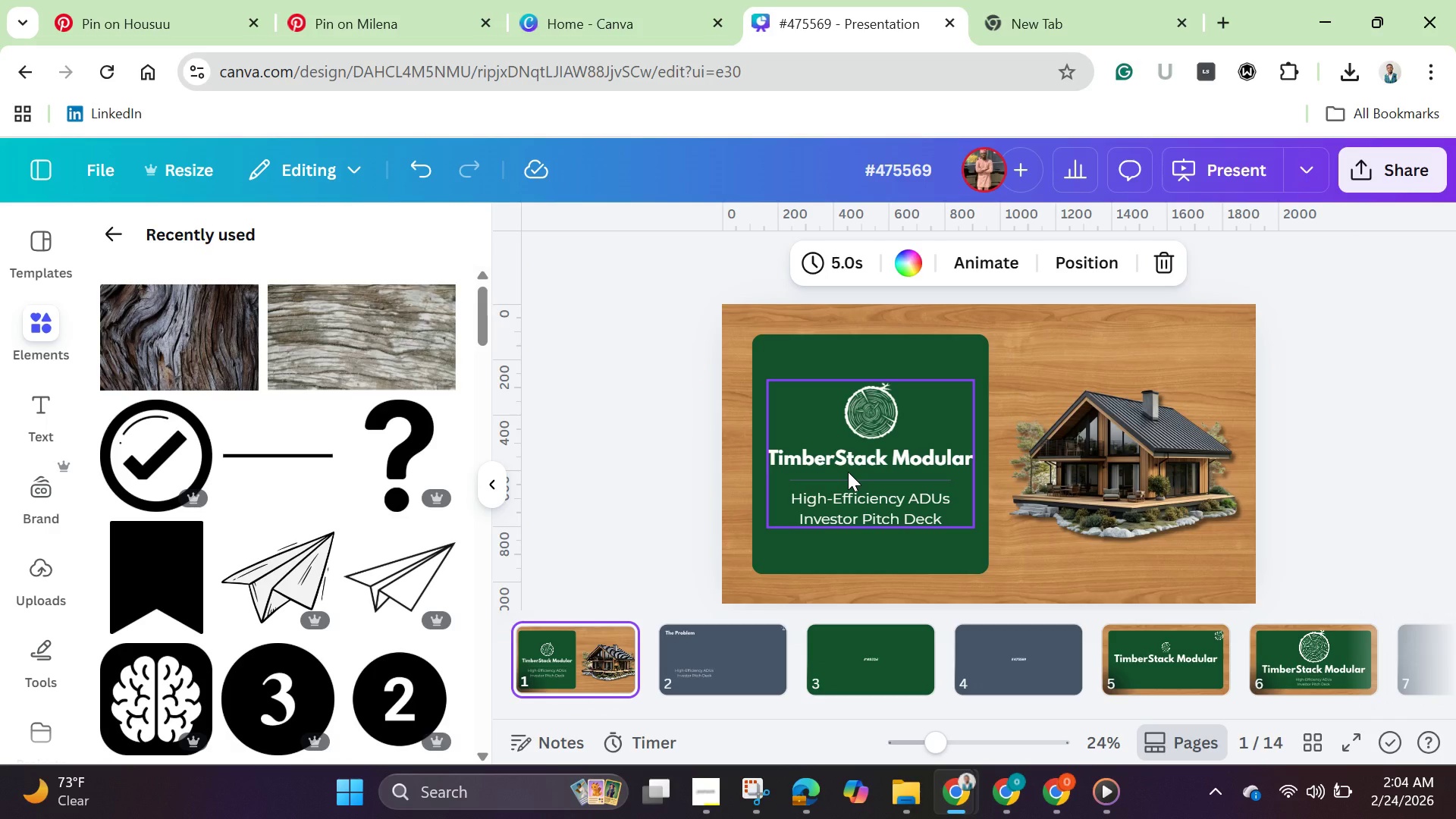 
left_click([848, 472])
 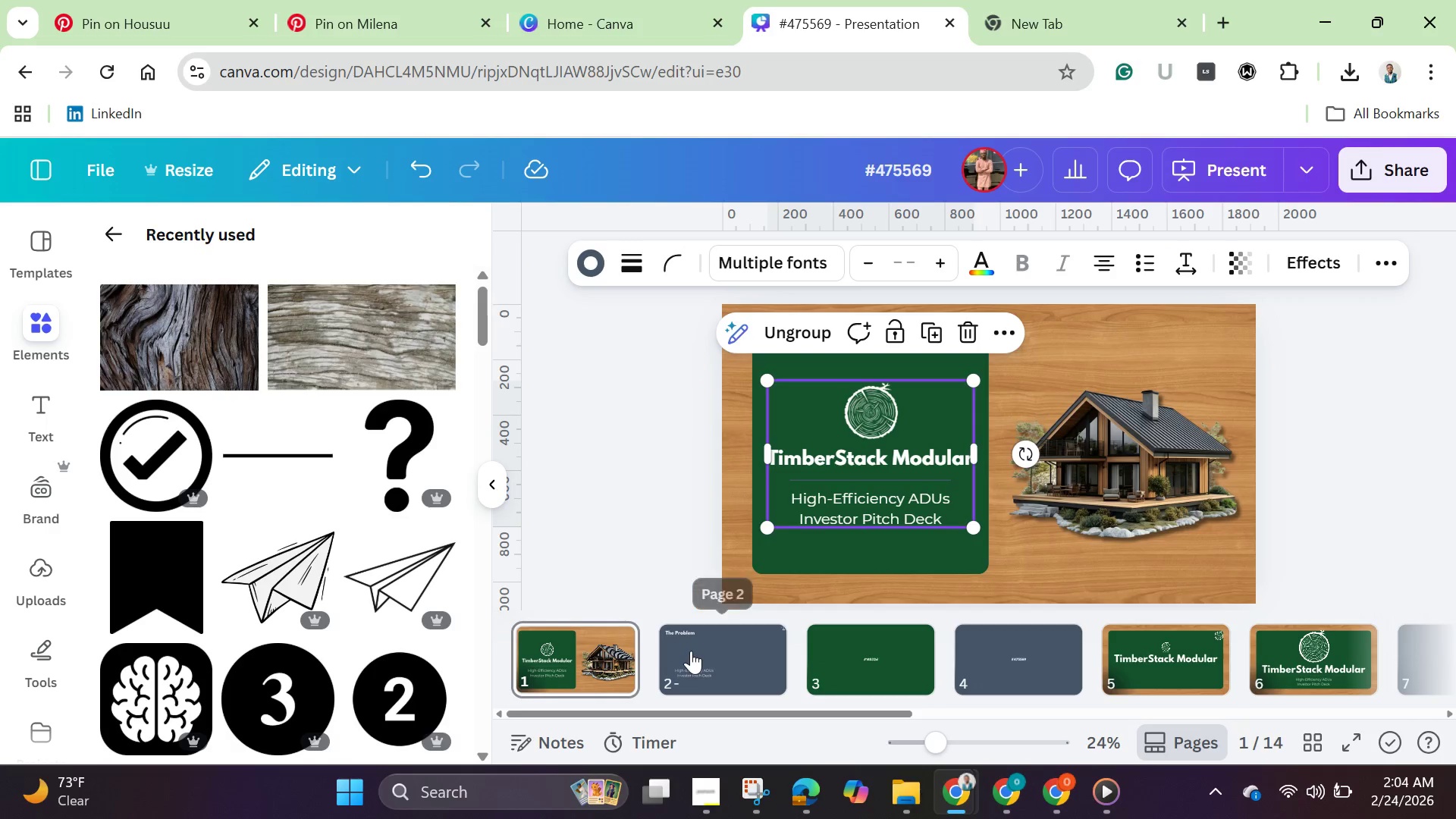 
left_click([691, 651])
 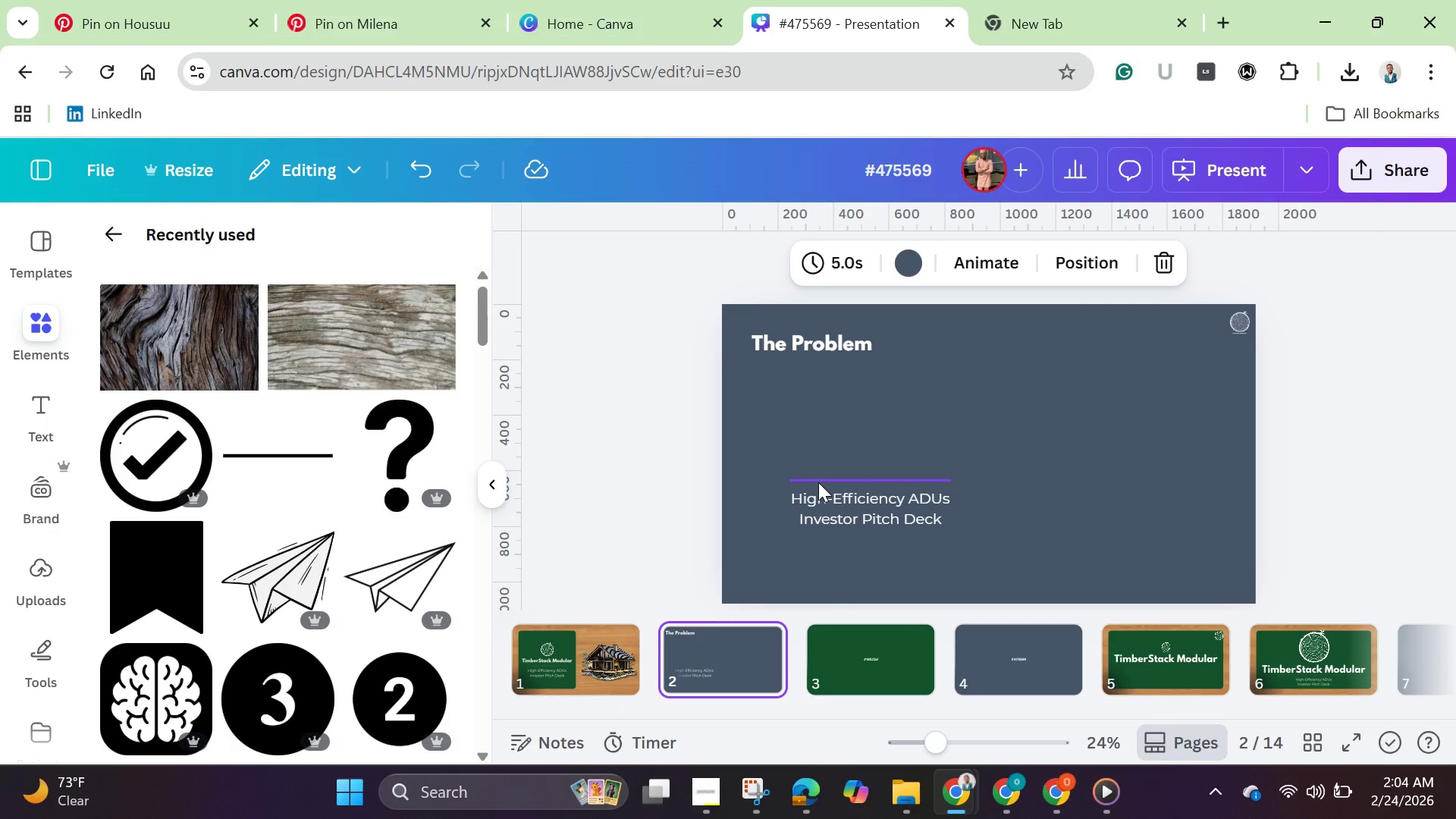 
left_click([818, 482])
 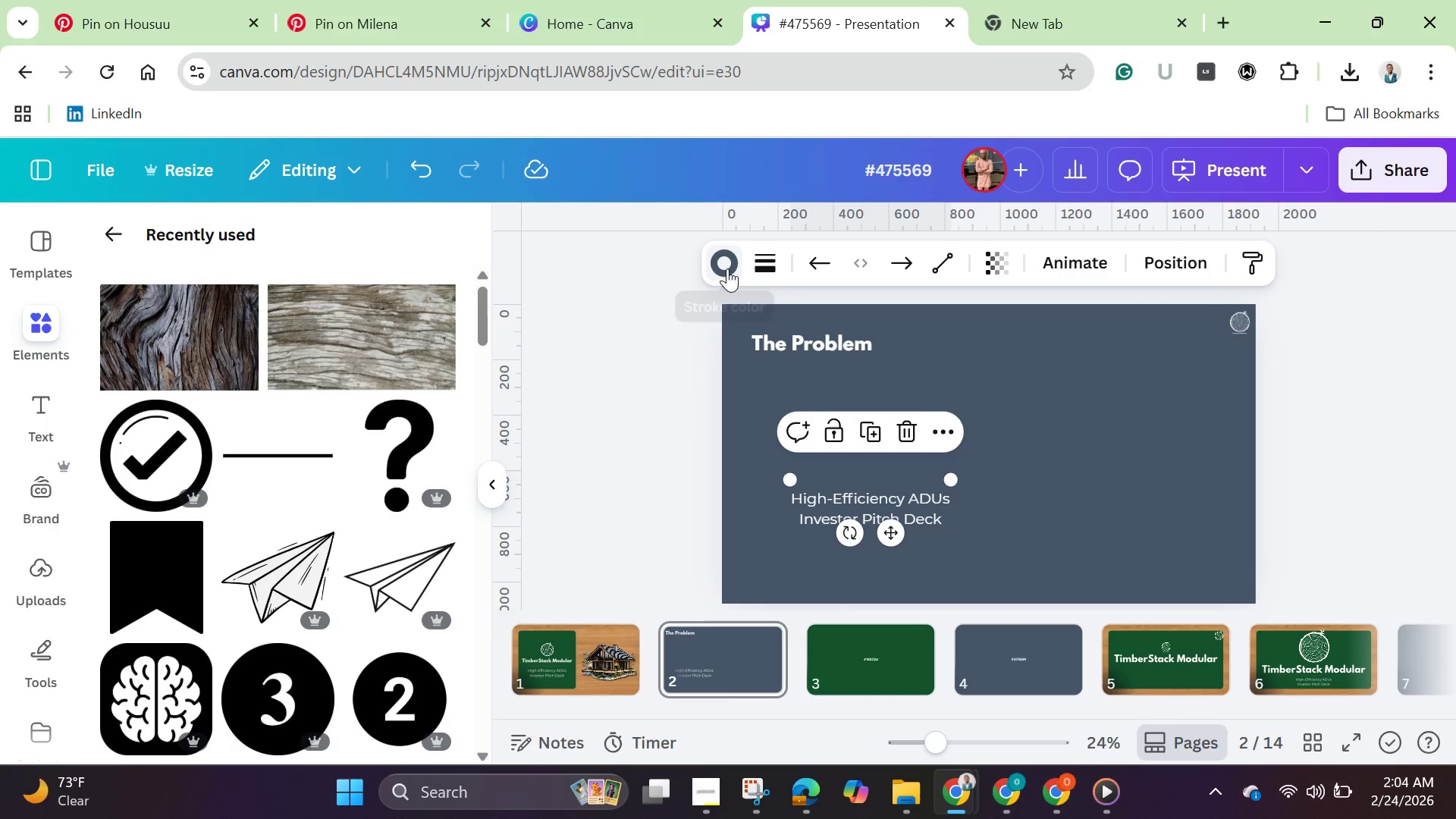 
left_click([727, 263])
 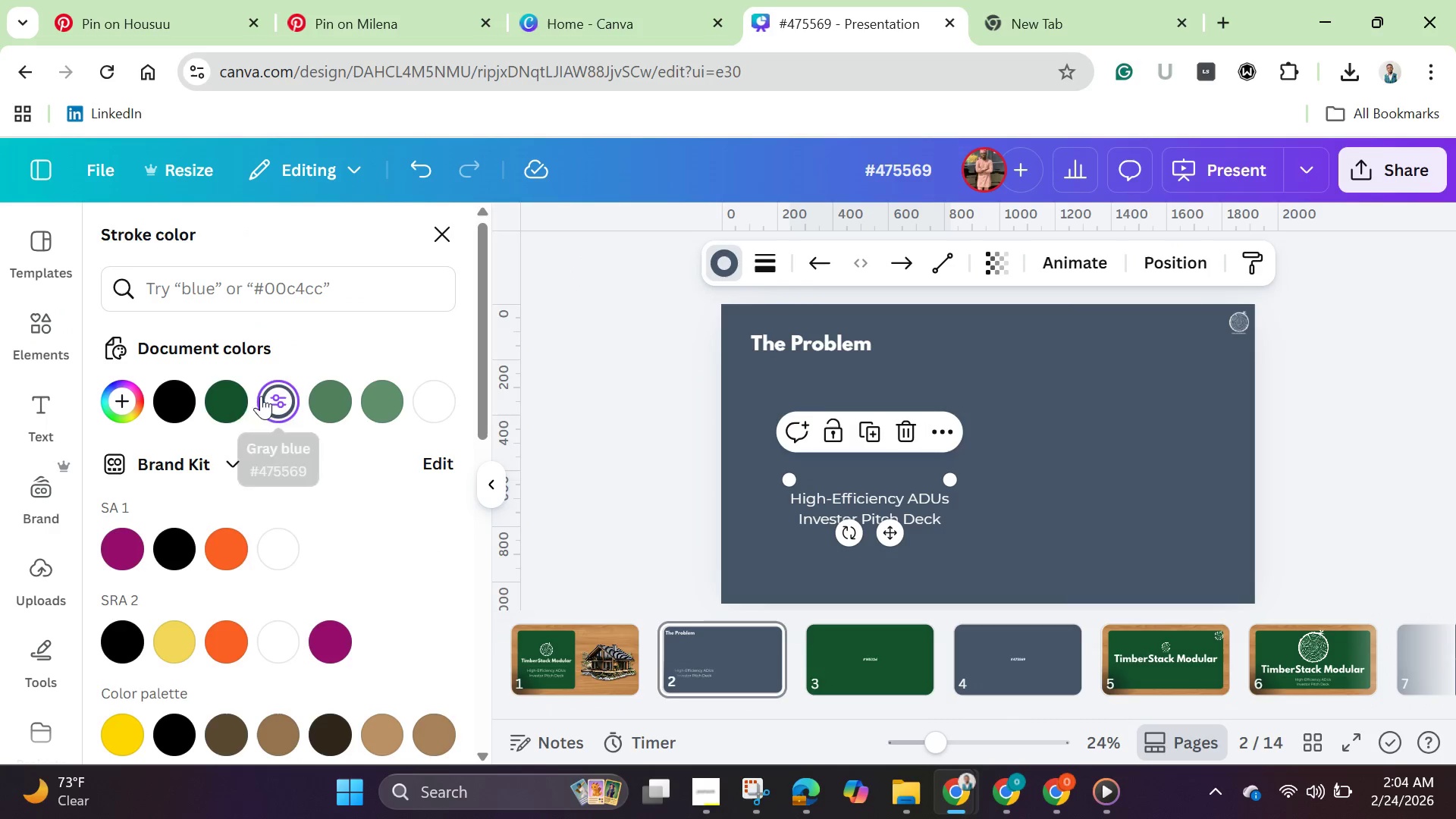 
left_click([224, 406])
 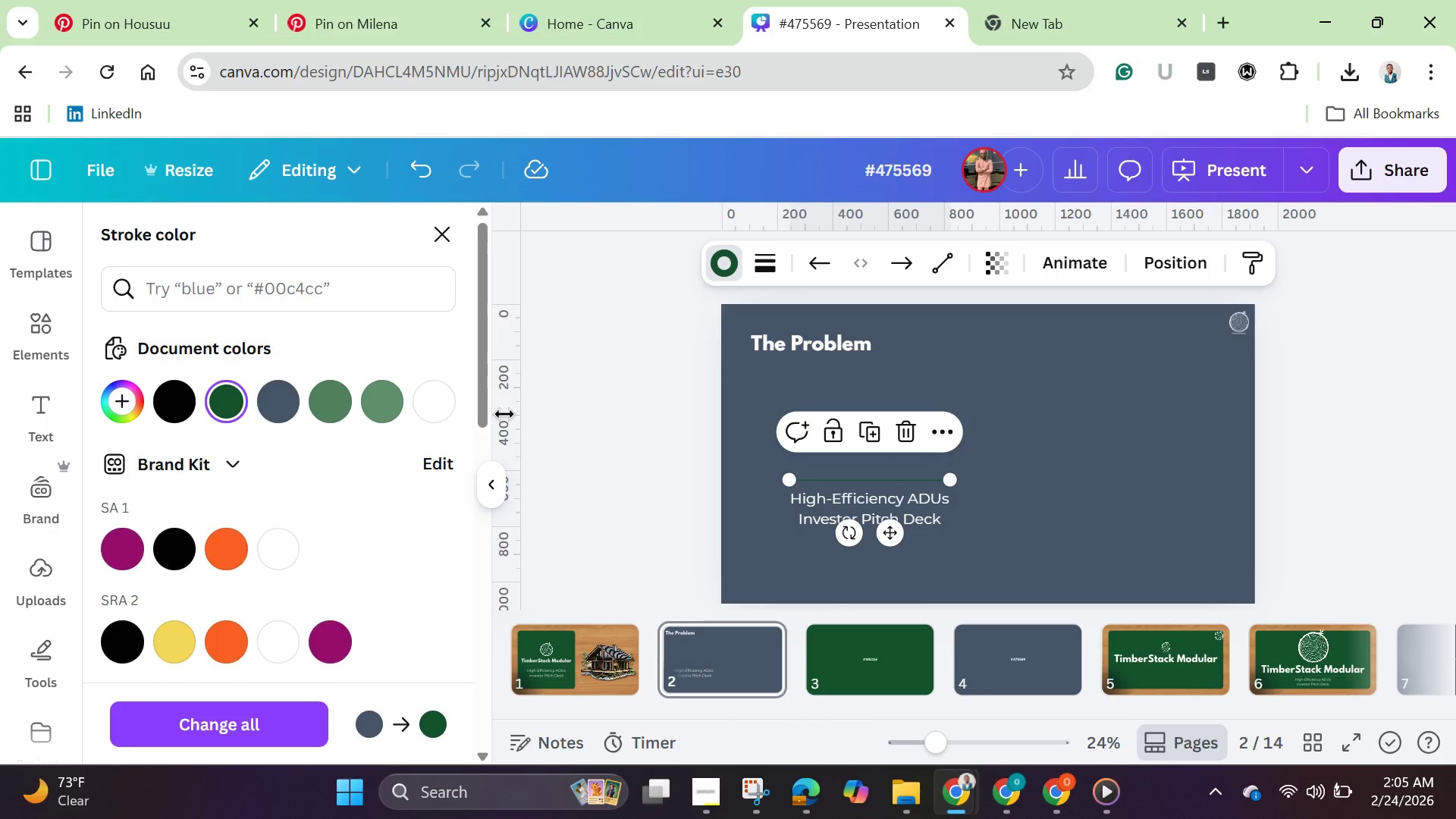 
left_click([445, 406])
 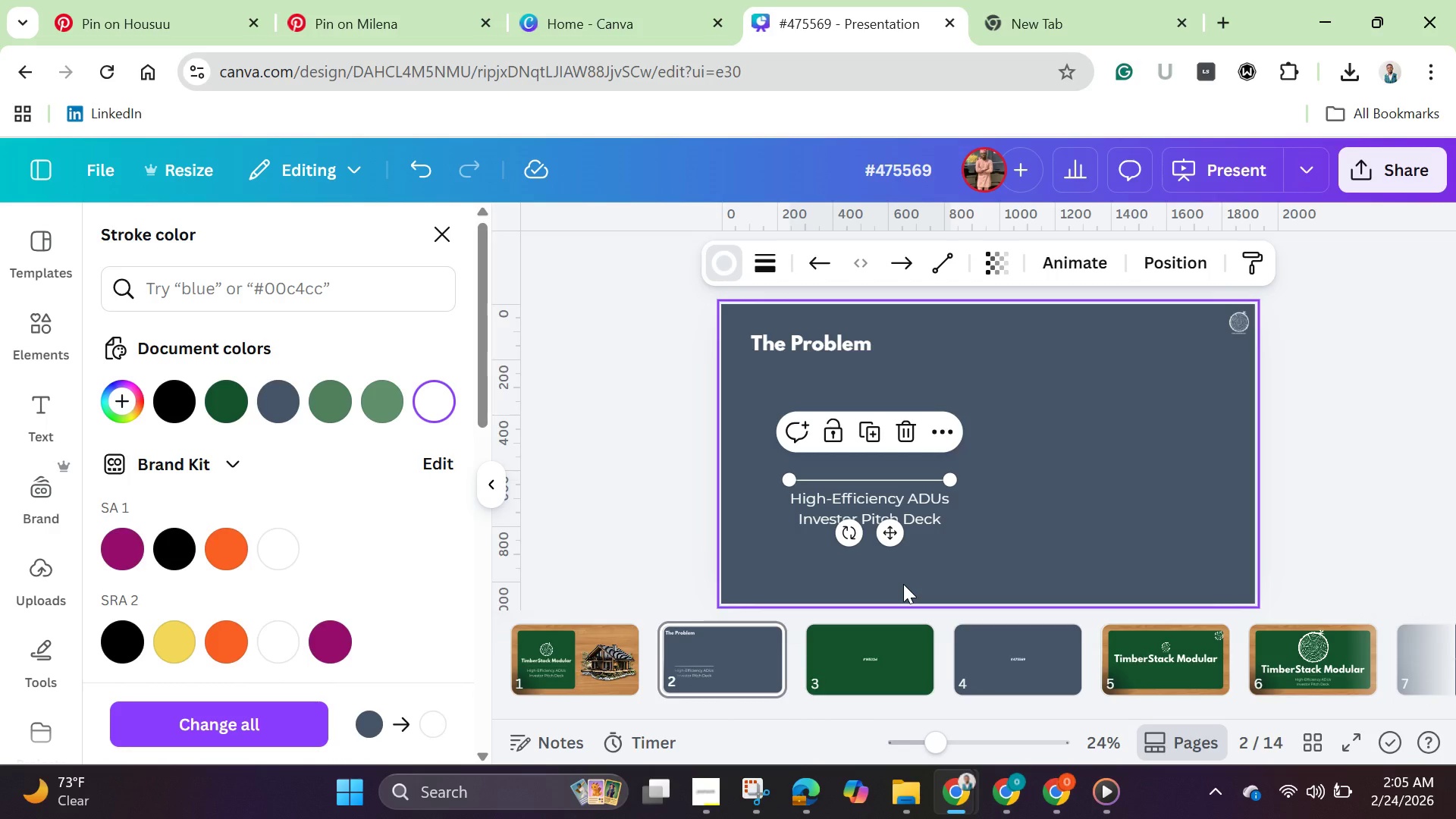 
left_click_drag(start_coordinate=[891, 533], to_coordinate=[860, 414])
 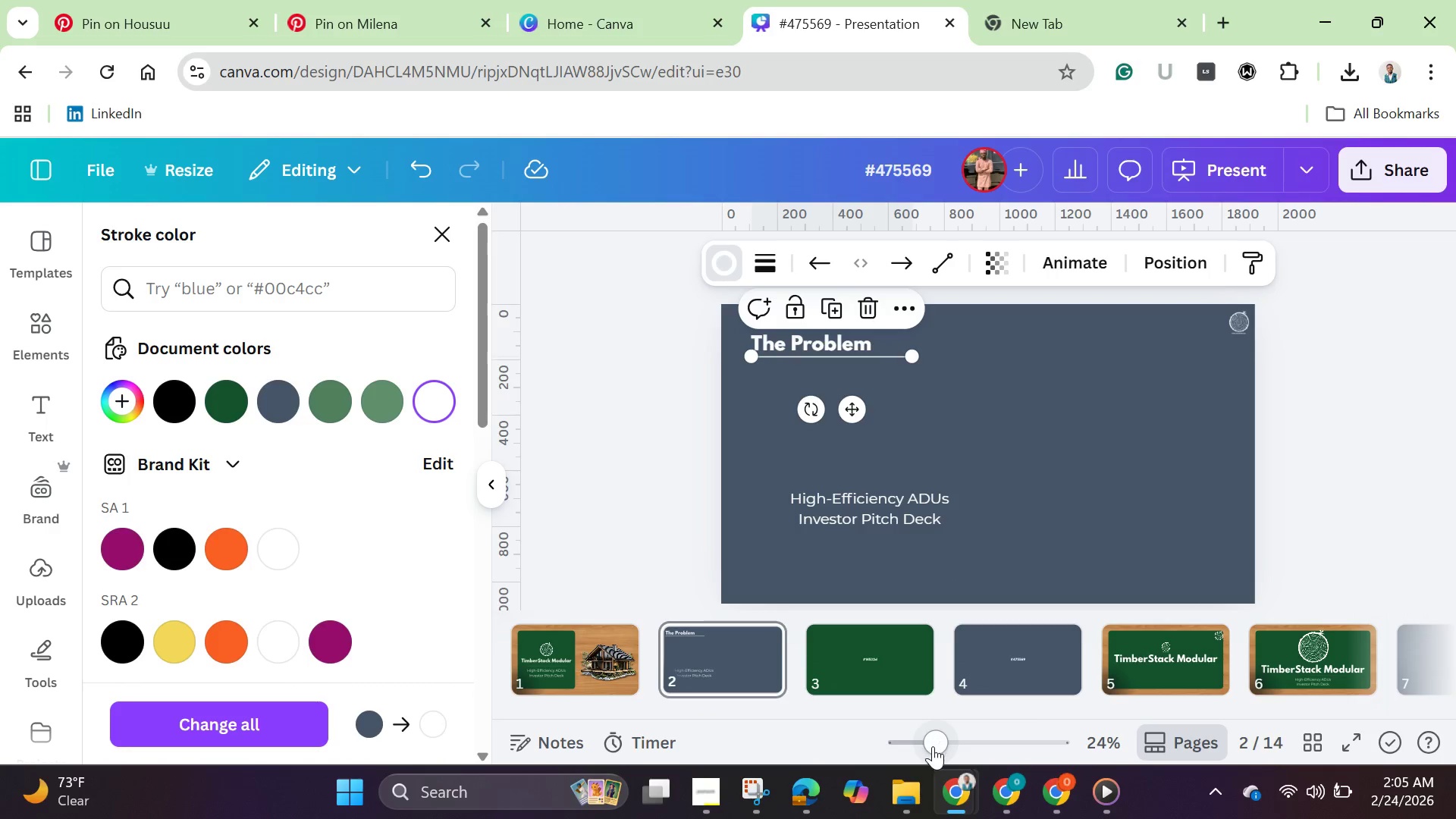 
left_click_drag(start_coordinate=[934, 745], to_coordinate=[1006, 764])
 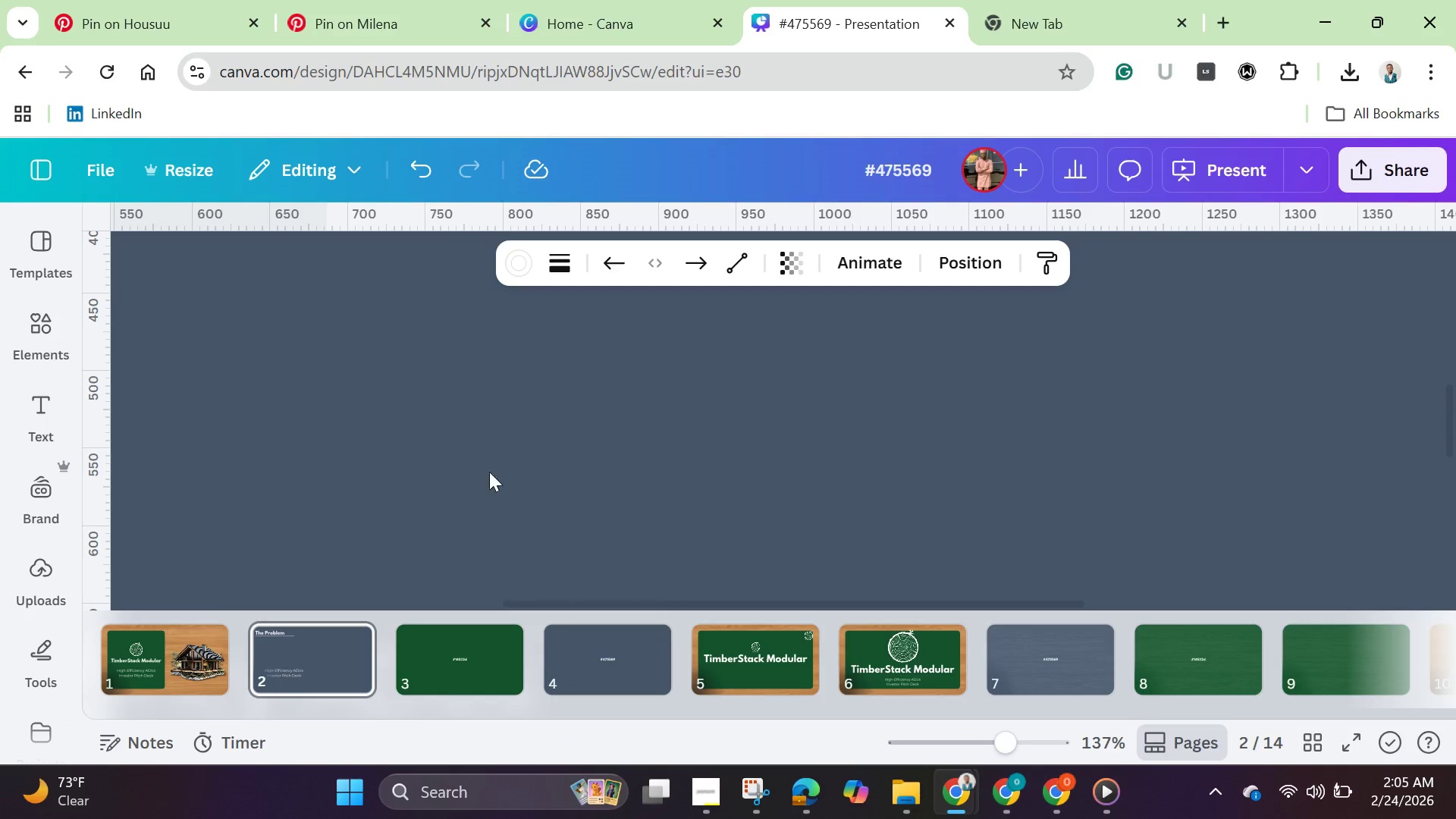 
left_click_drag(start_coordinate=[538, 607], to_coordinate=[57, 537])
 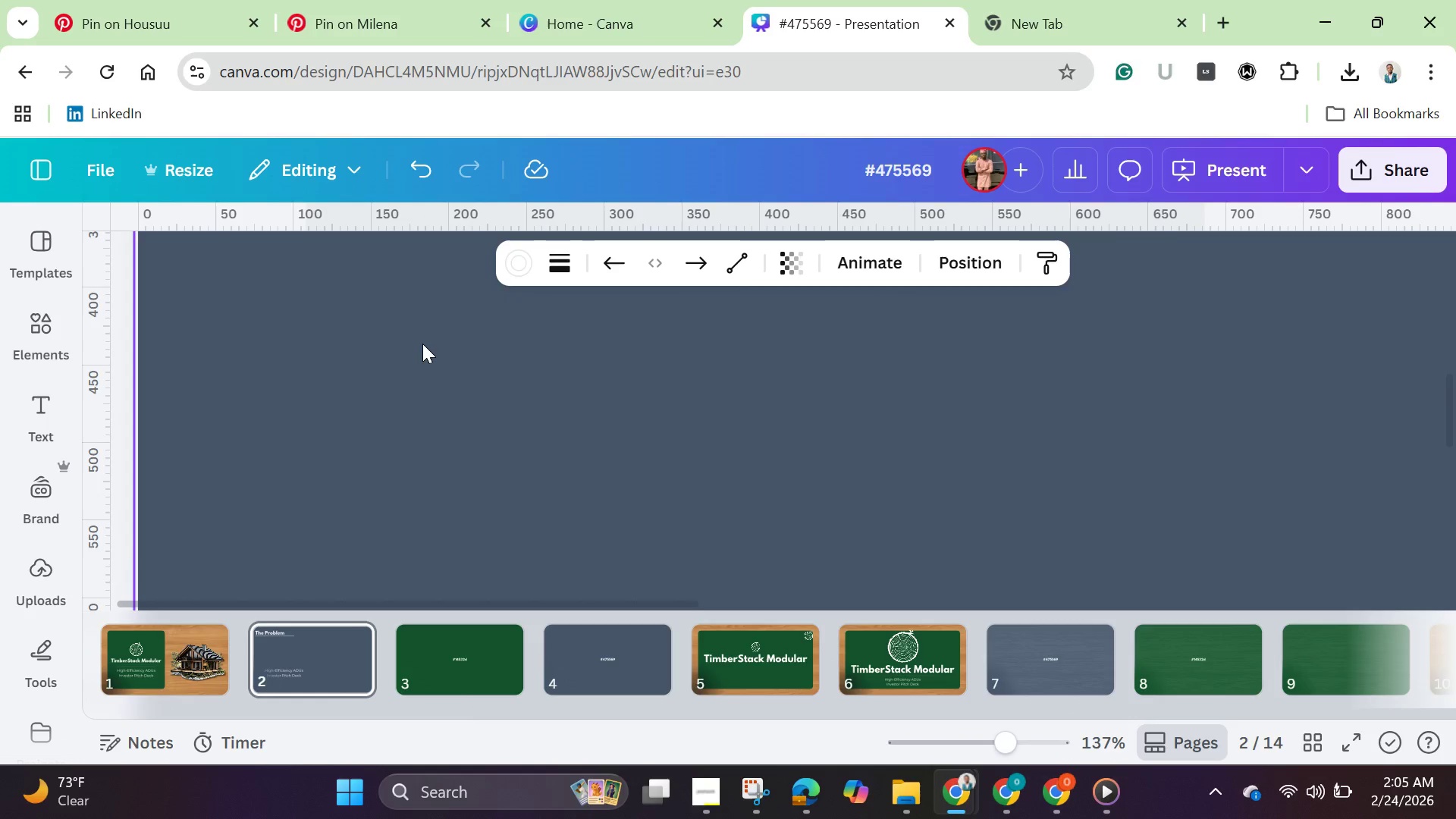 
scroll: coordinate [422, 344], scroll_direction: up, amount: 3.0
 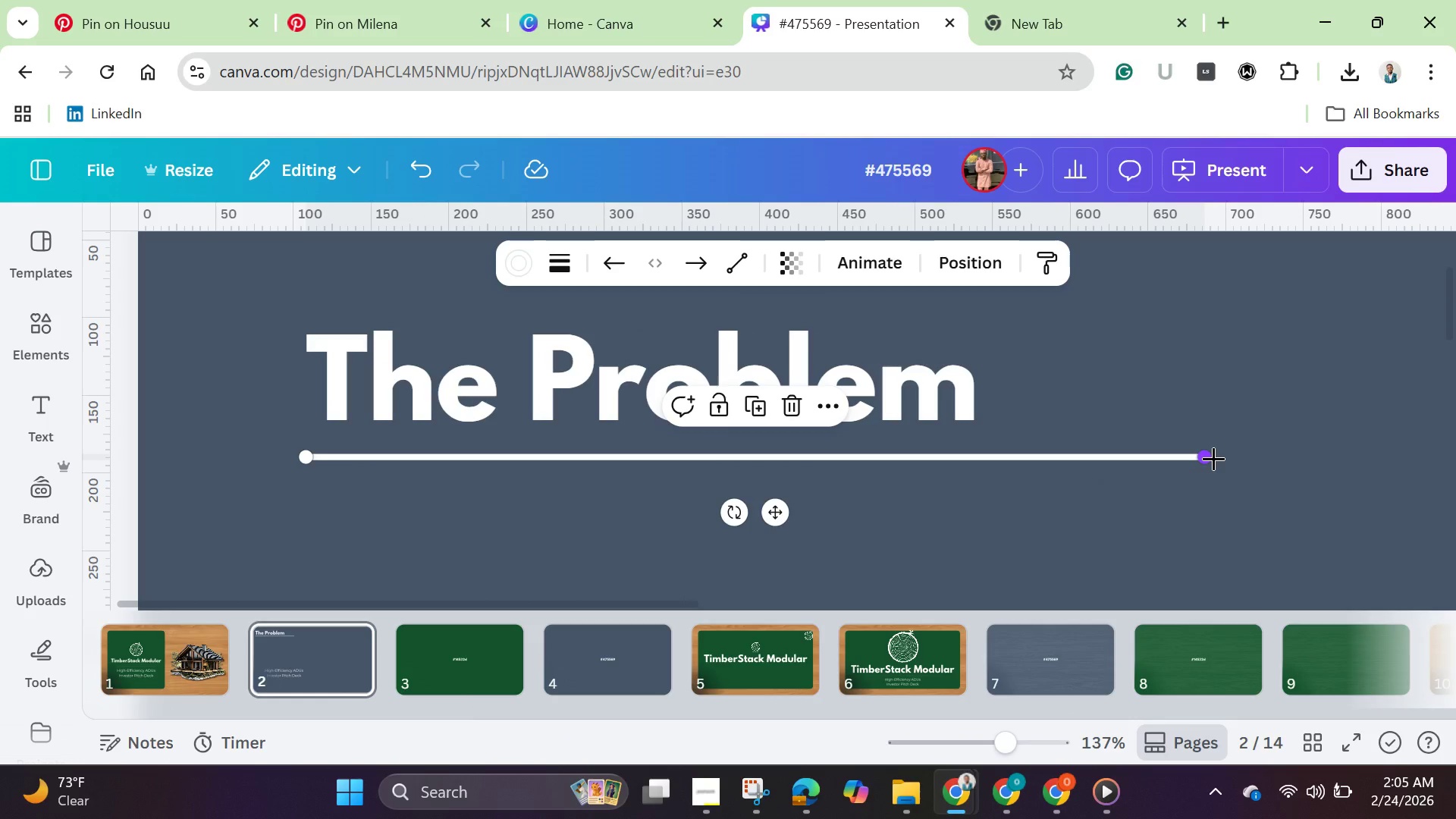 
left_click_drag(start_coordinate=[1207, 458], to_coordinate=[971, 449])
 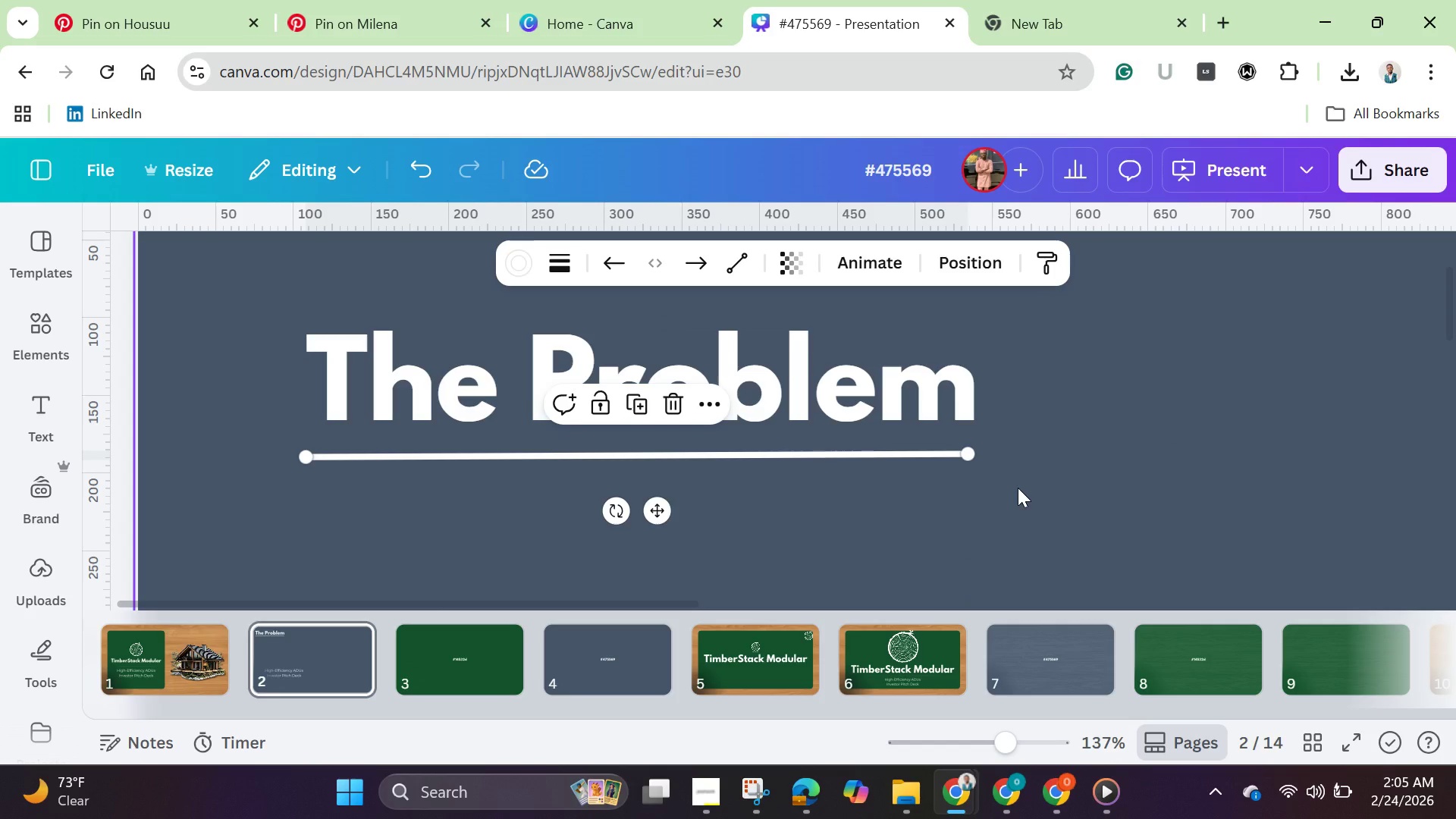 
hold_key(key=ArrowDown, duration=0.45)
 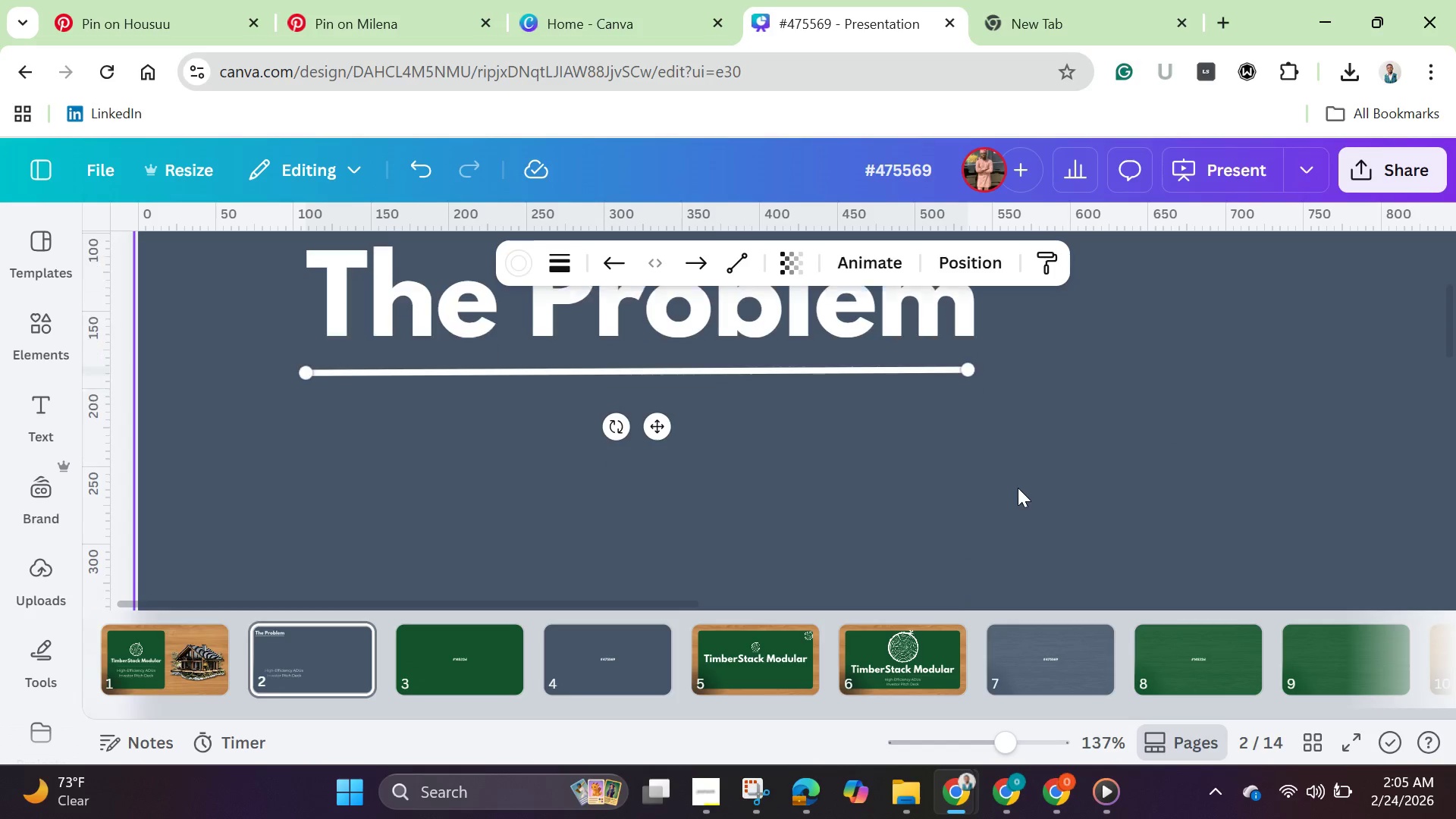 
key(ArrowDown)
 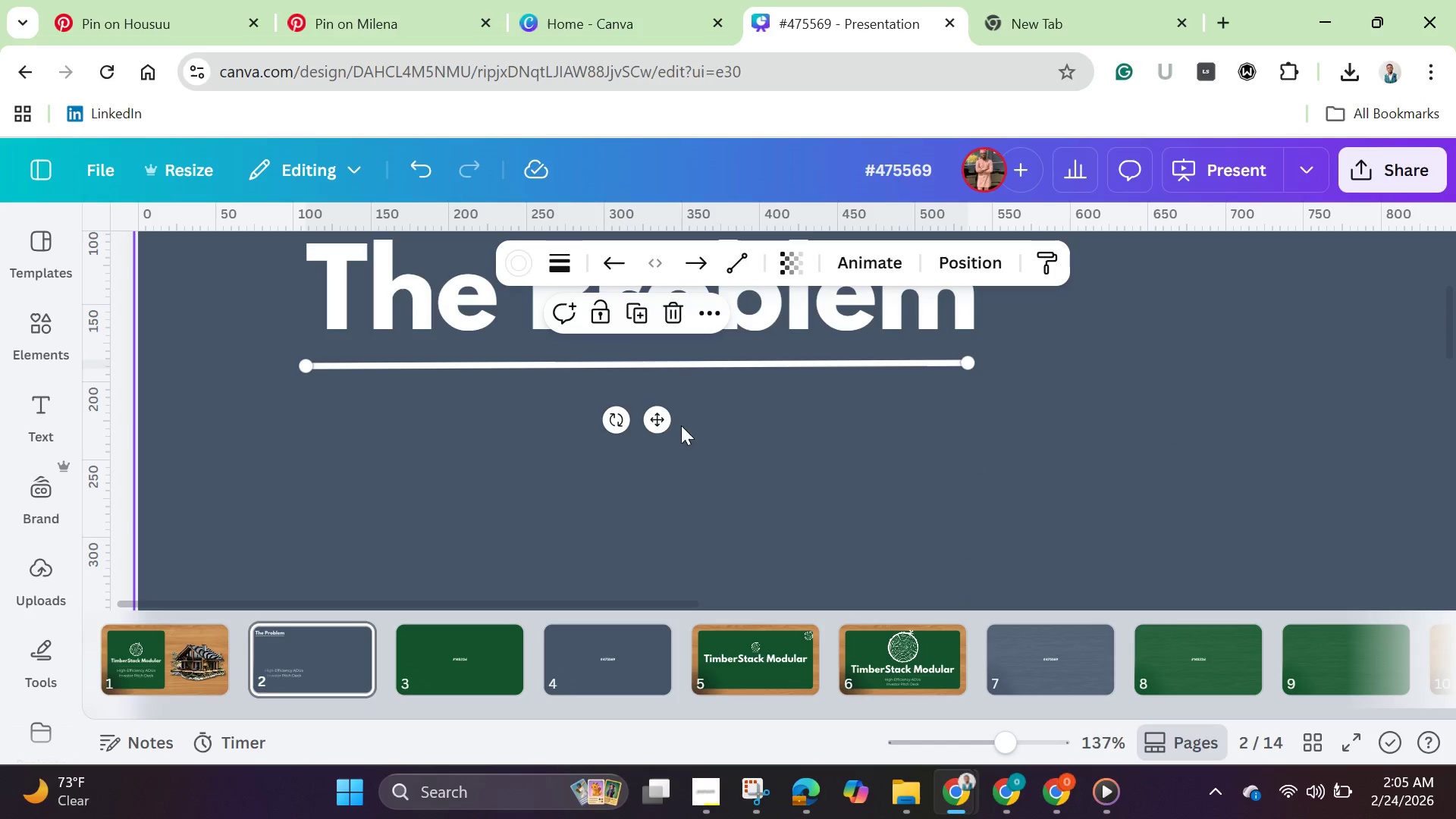 
left_click_drag(start_coordinate=[661, 419], to_coordinate=[666, 488])
 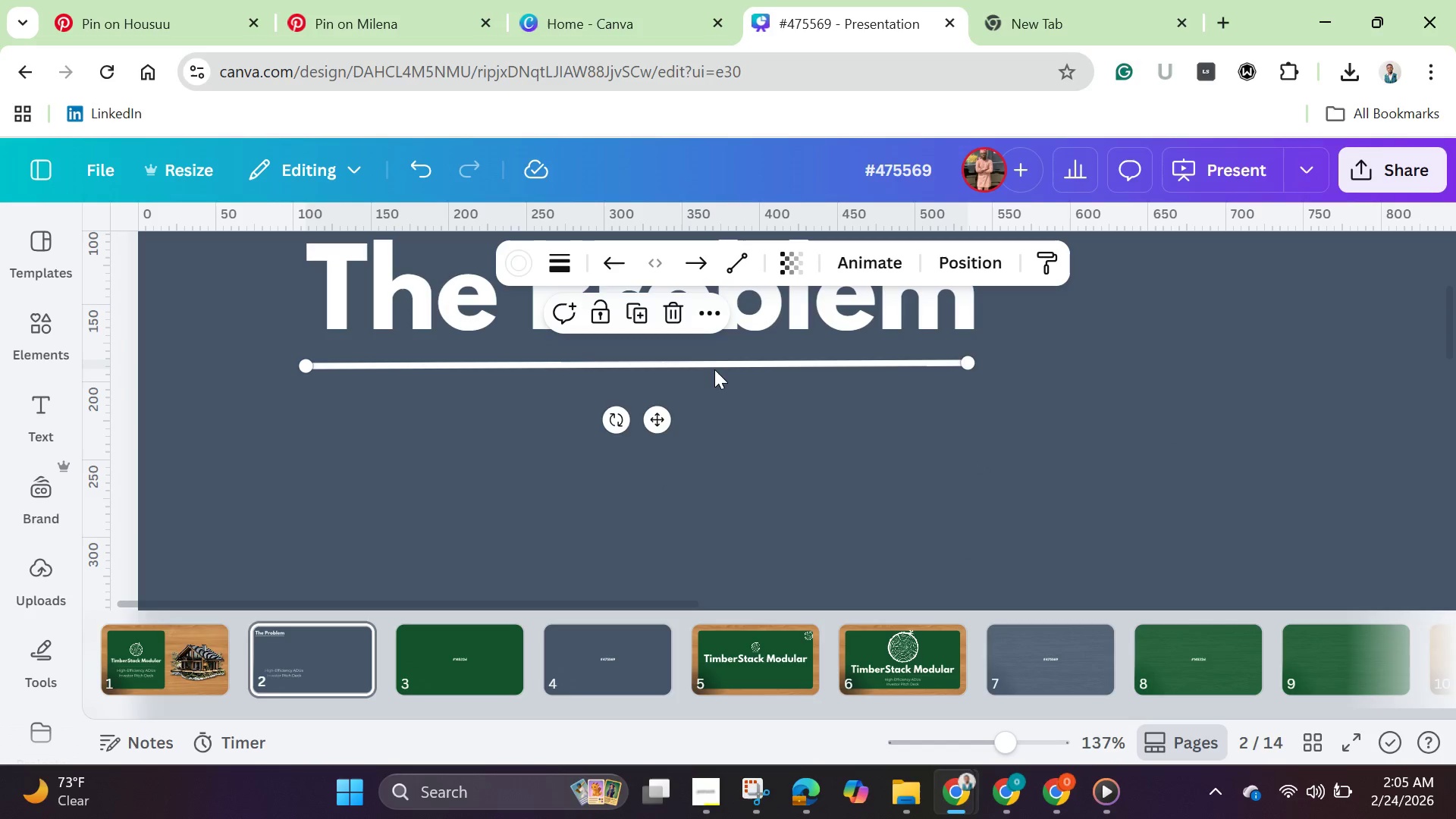 
left_click([714, 369])
 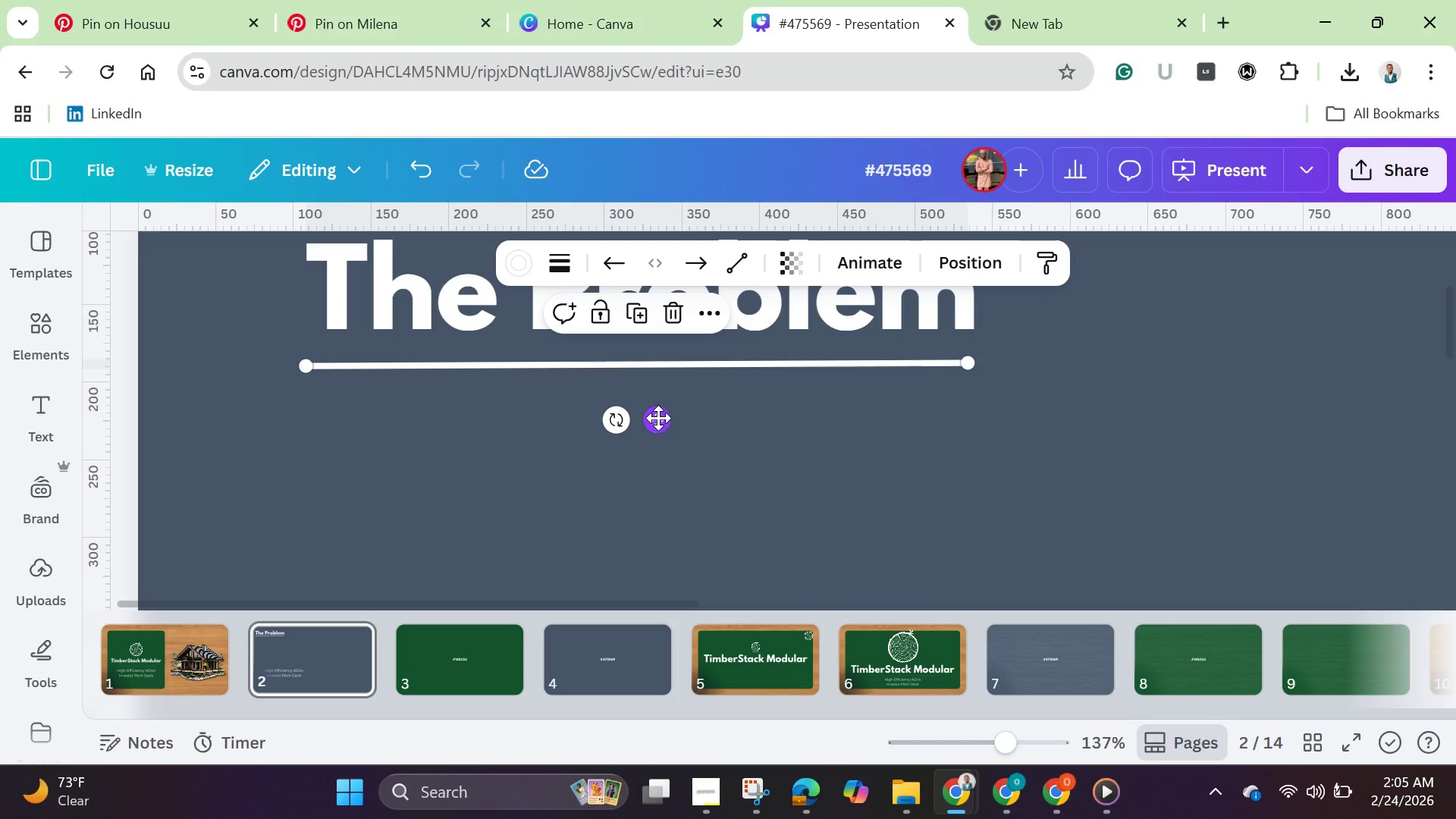 
left_click_drag(start_coordinate=[658, 418], to_coordinate=[659, 475])
 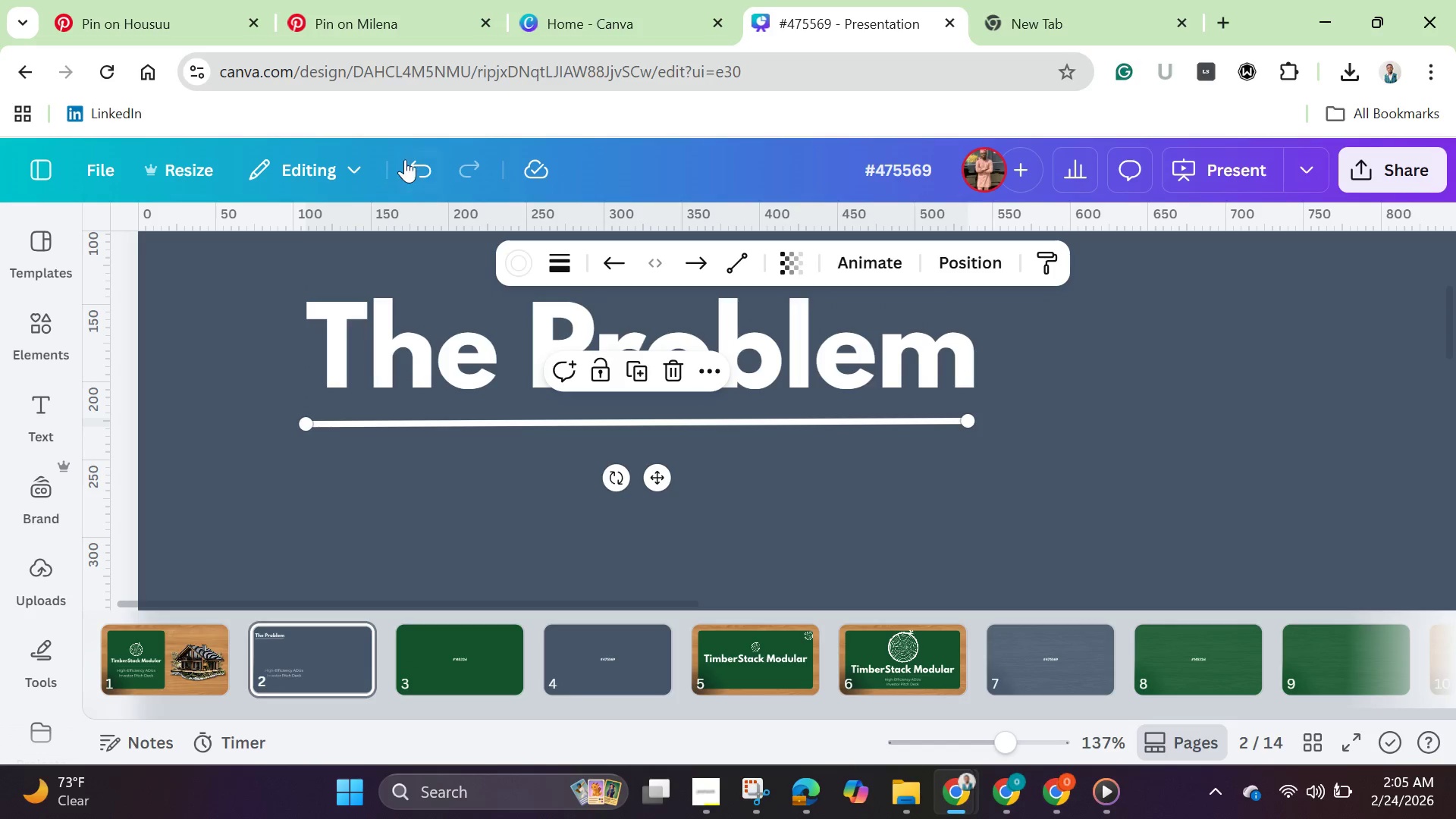 
left_click([411, 159])
 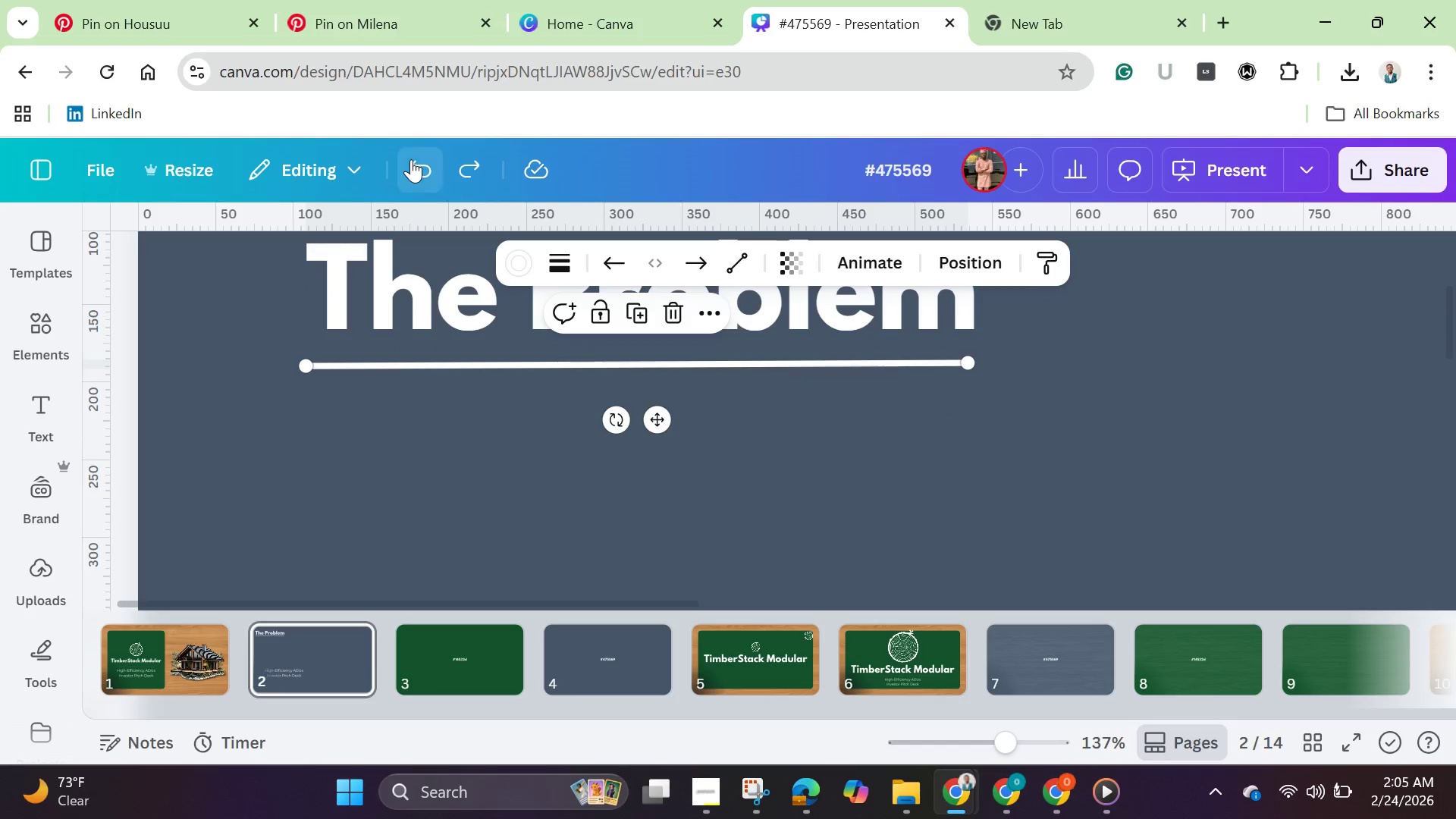 
left_click([411, 159])
 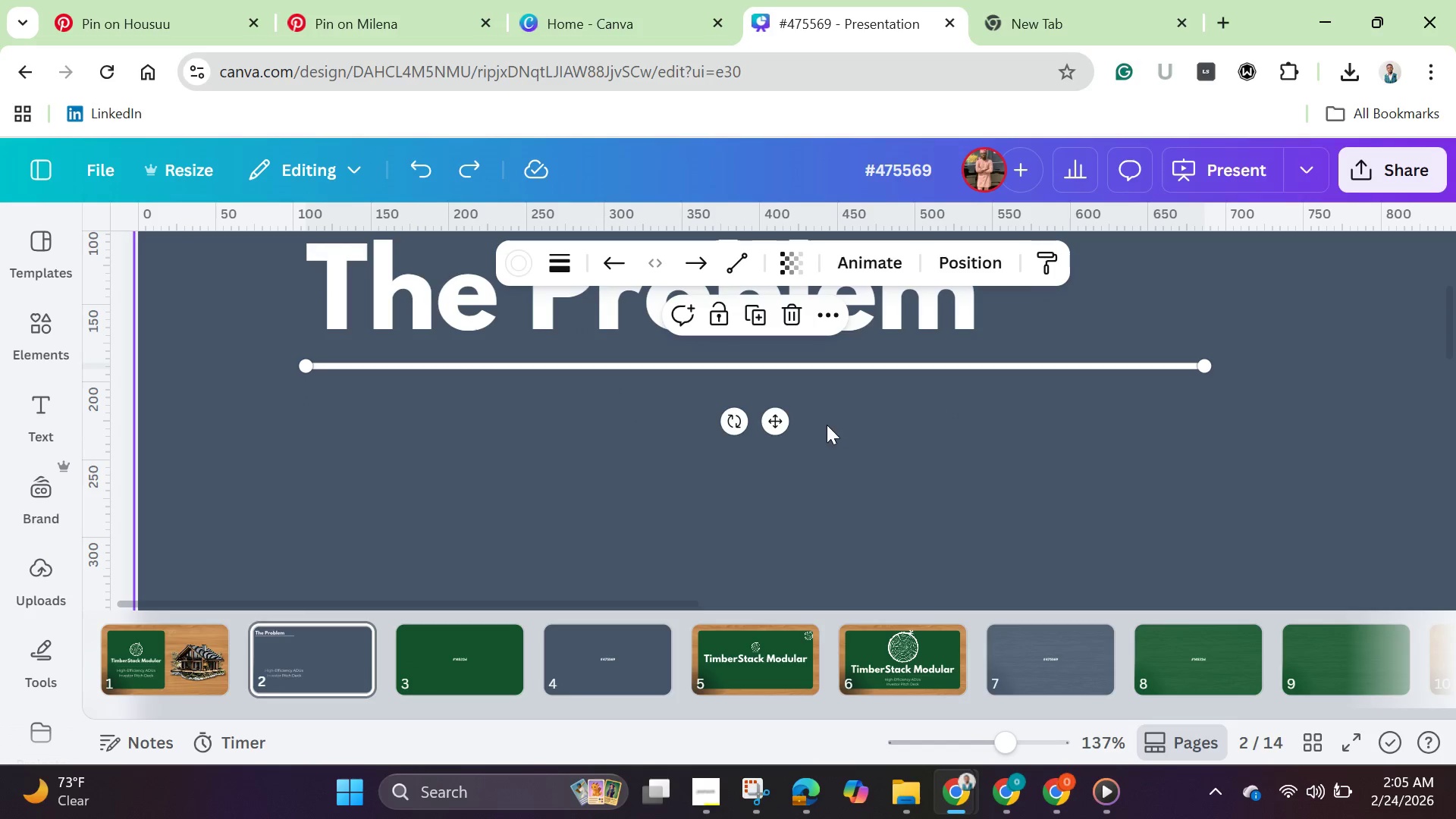 
left_click_drag(start_coordinate=[774, 425], to_coordinate=[772, 470])
 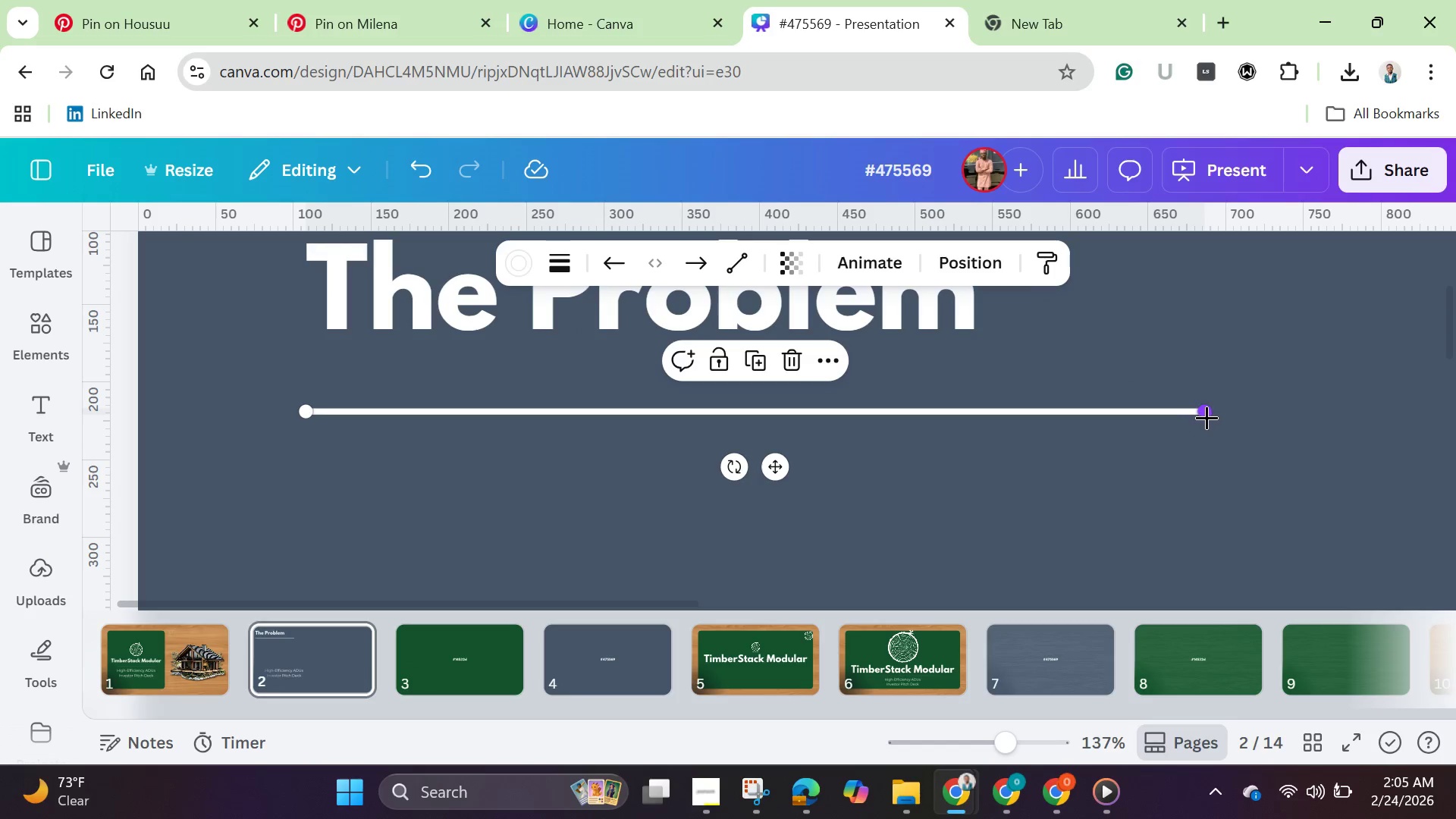 
left_click_drag(start_coordinate=[1207, 416], to_coordinate=[968, 421])
 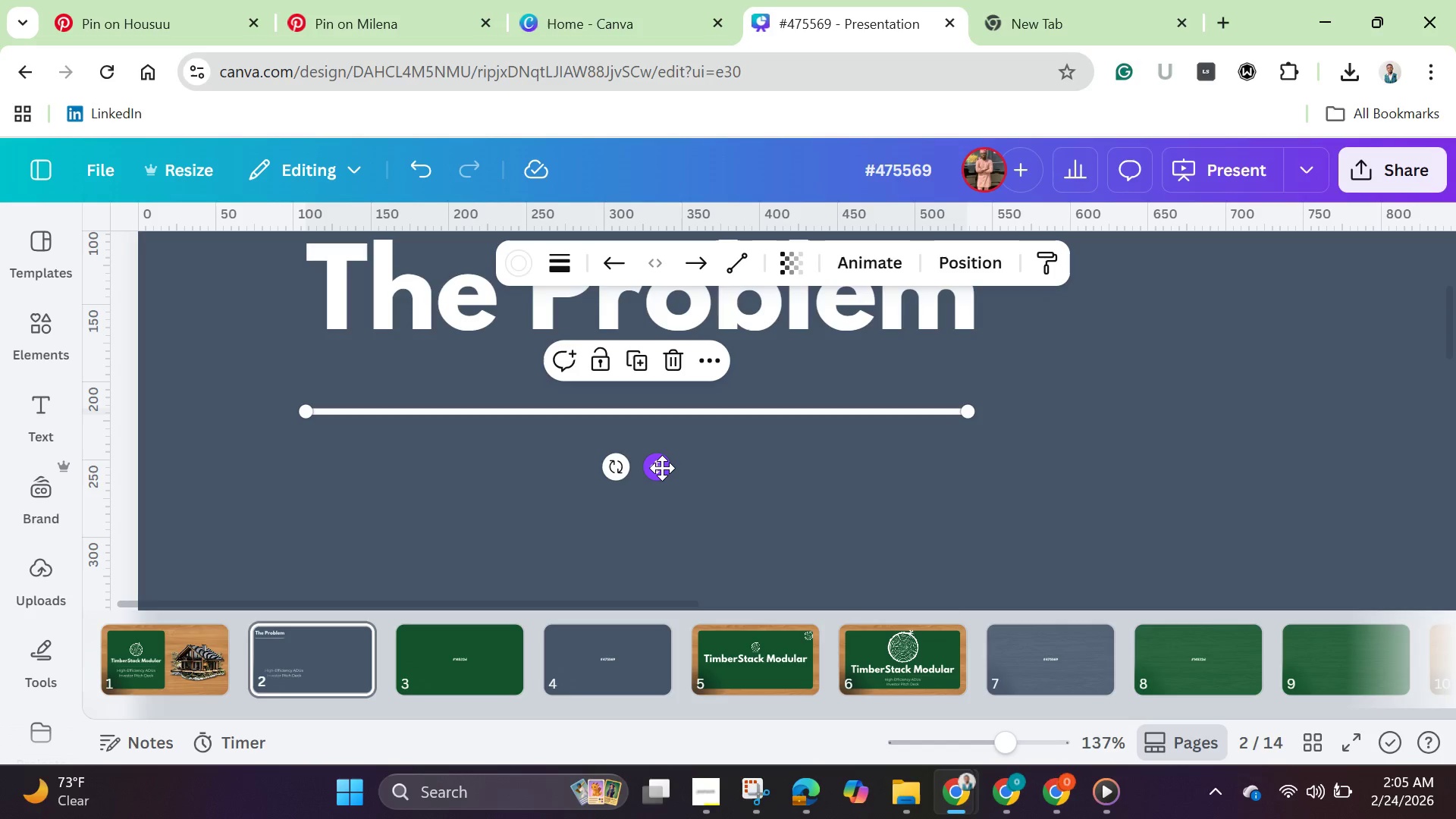 
left_click_drag(start_coordinate=[662, 468], to_coordinate=[675, 402])
 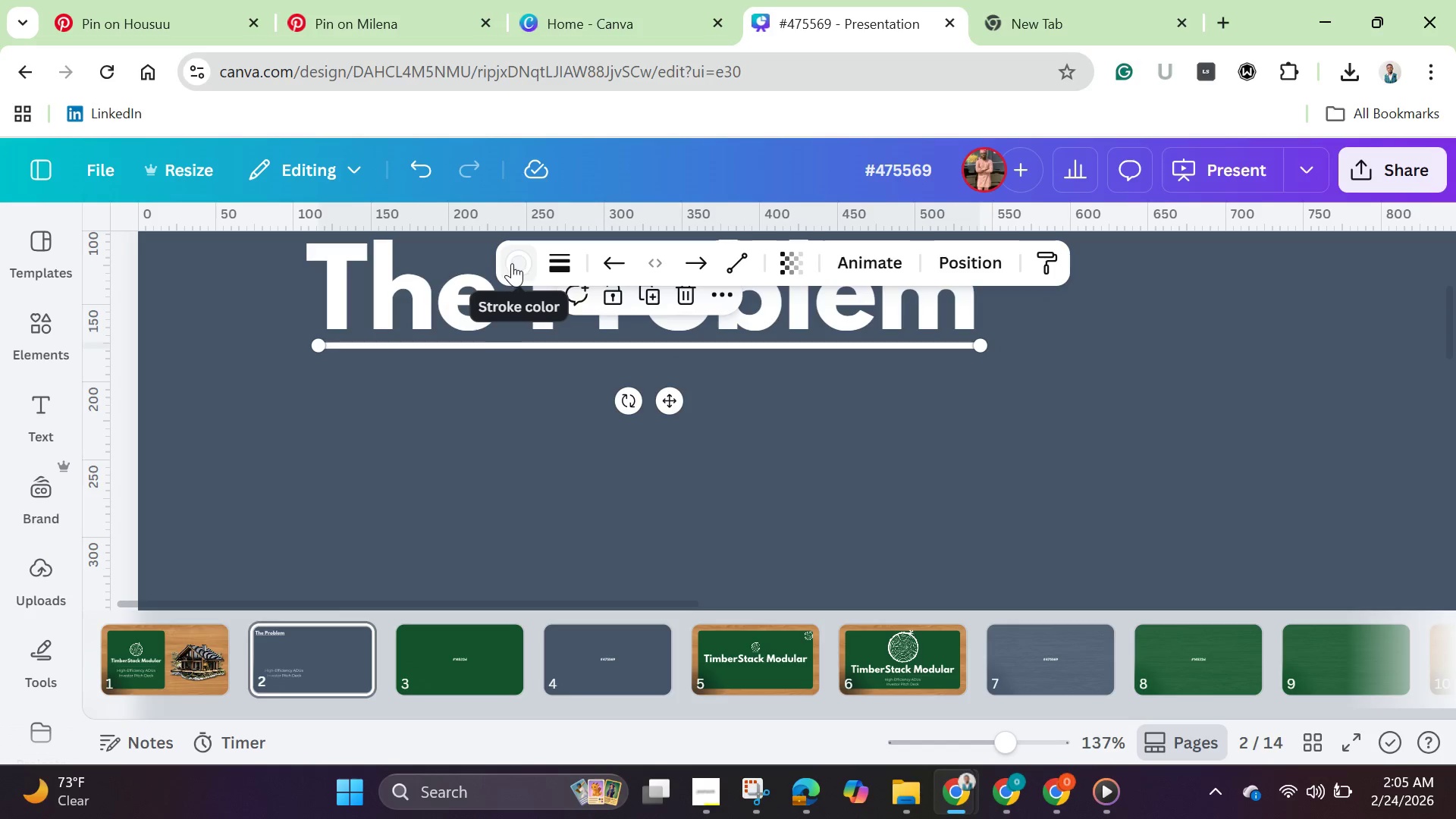 
left_click([513, 263])
 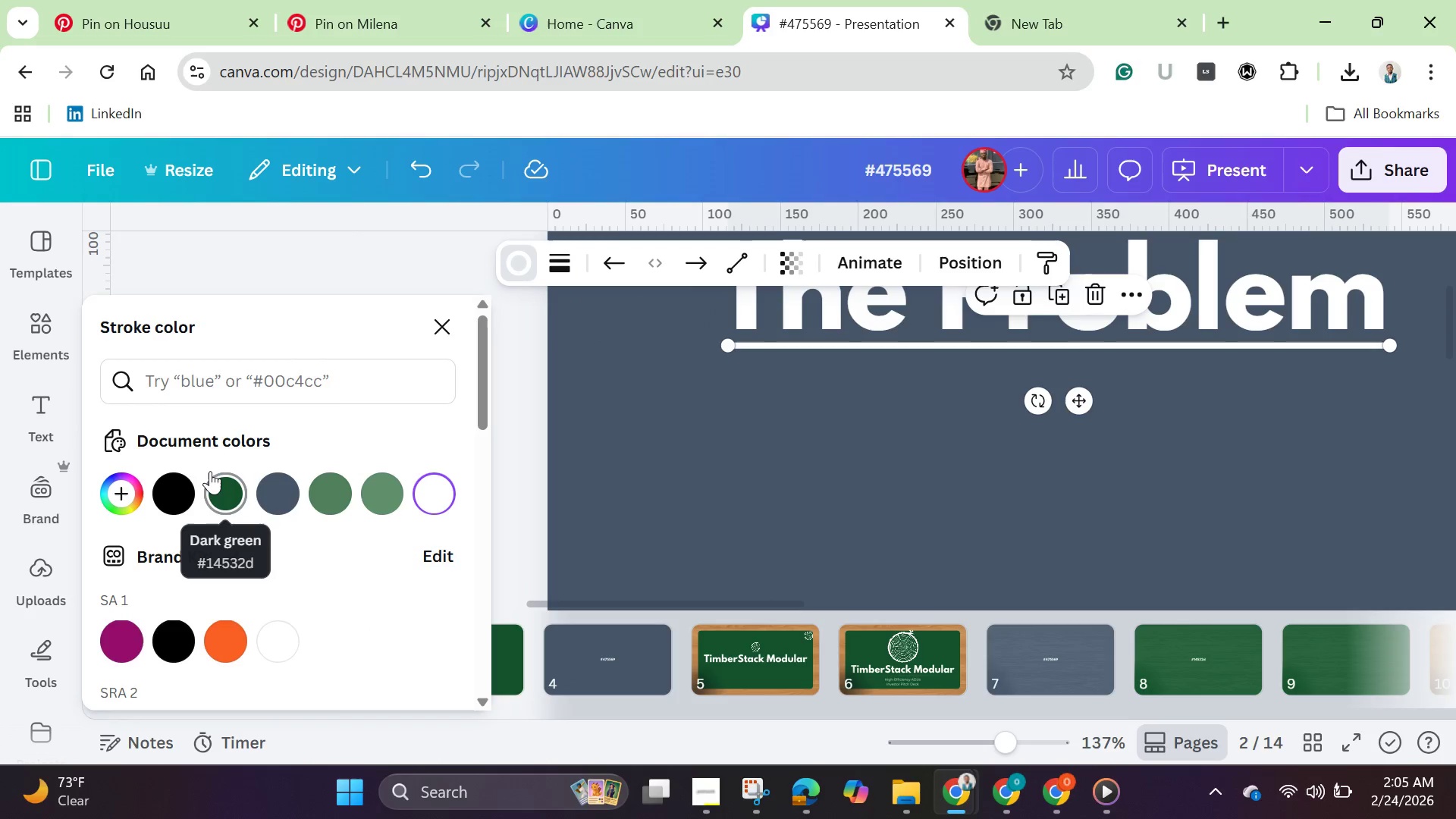 
left_click([212, 483])
 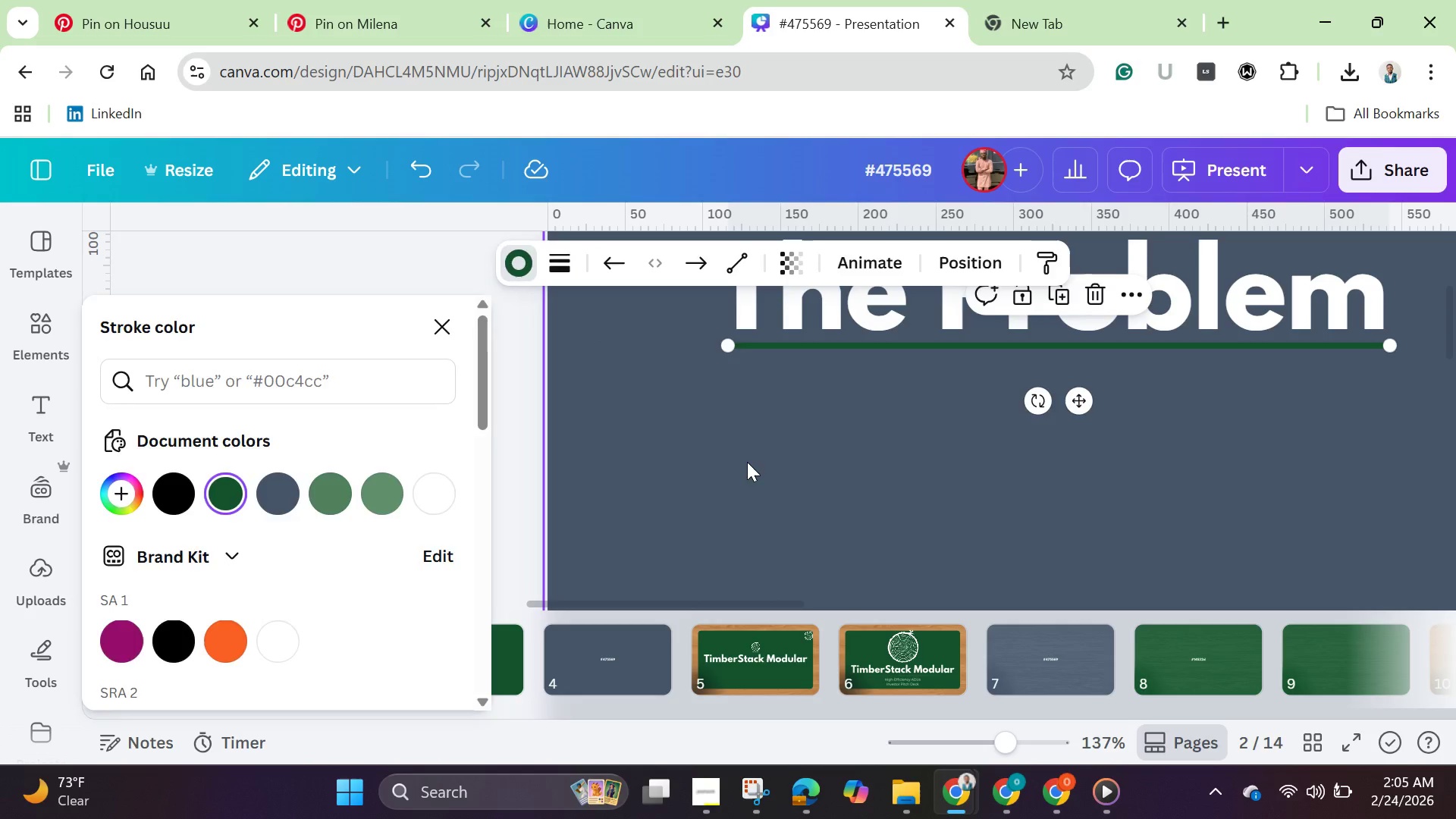 
left_click([747, 462])
 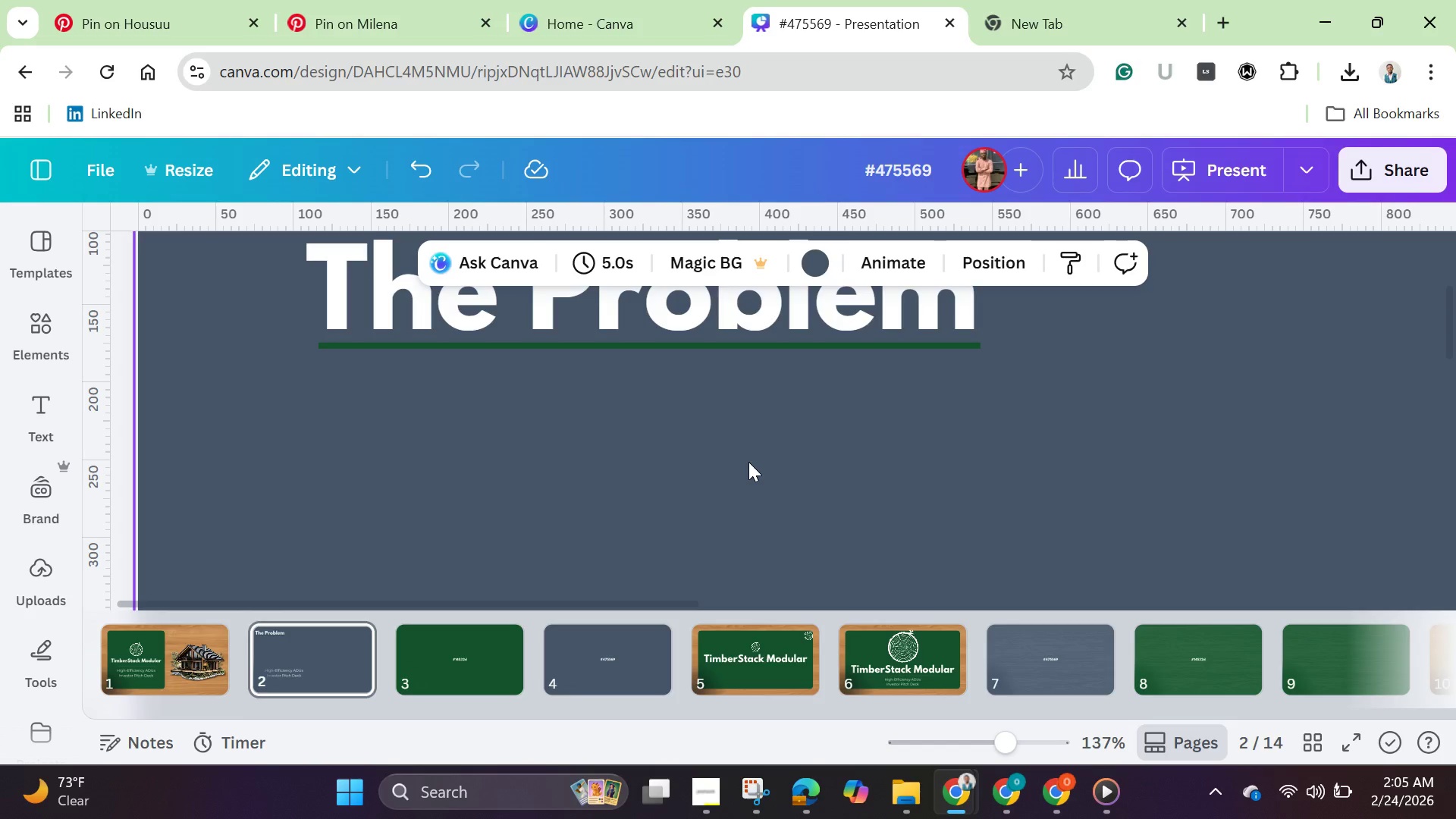 
left_click([748, 462])
 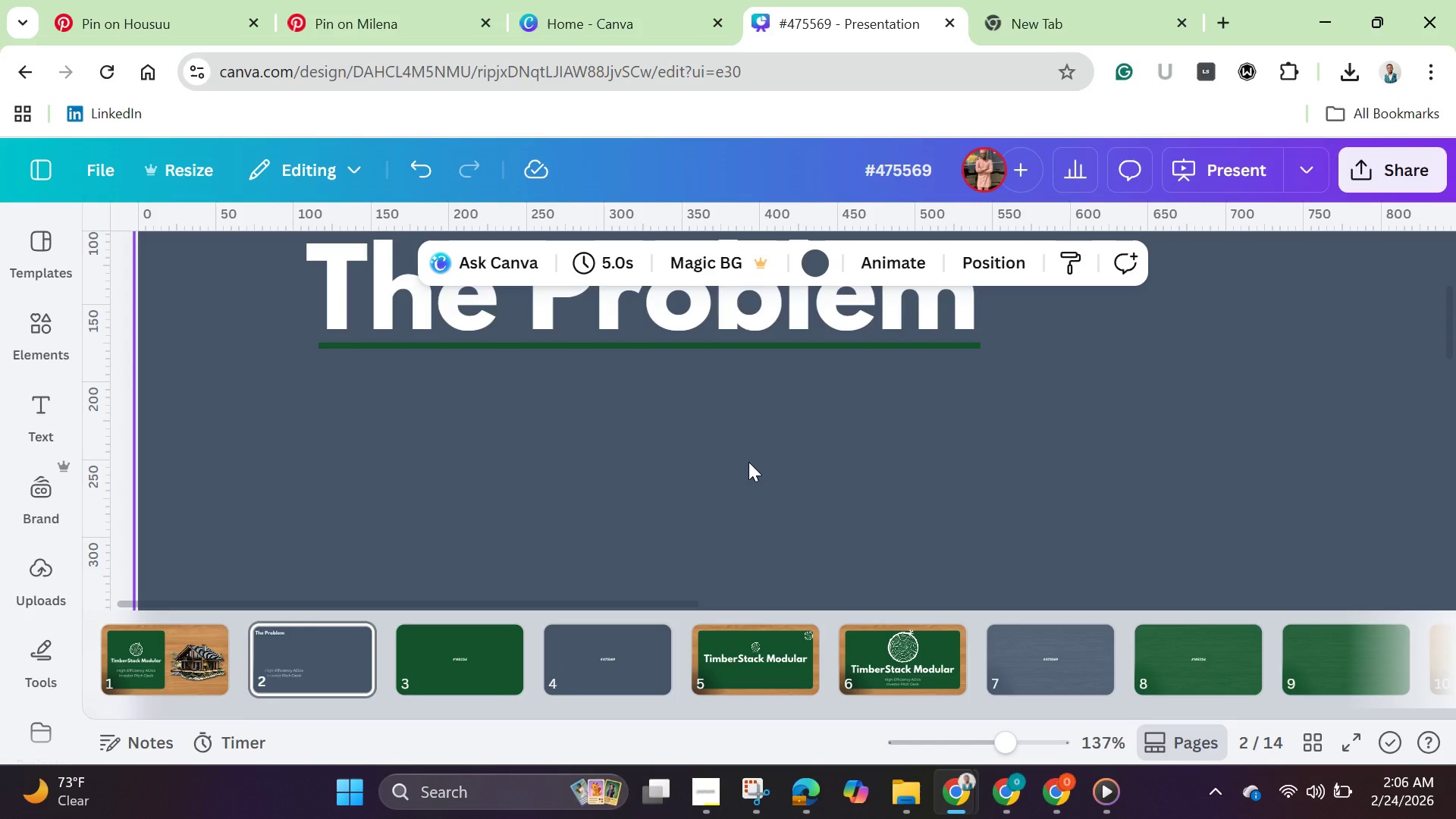 
wait(18.22)
 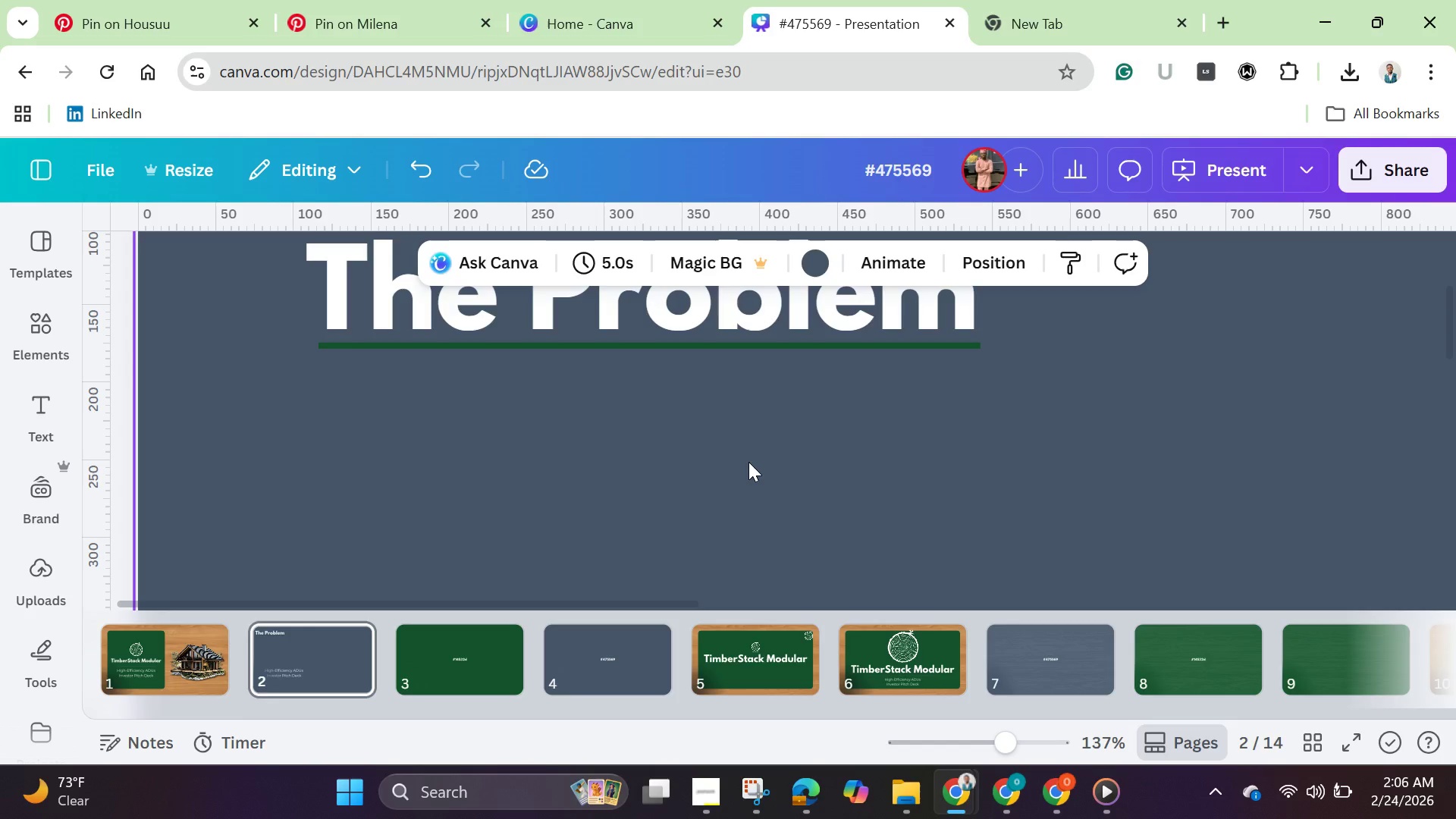 
scroll: coordinate [936, 479], scroll_direction: down, amount: 7.0
 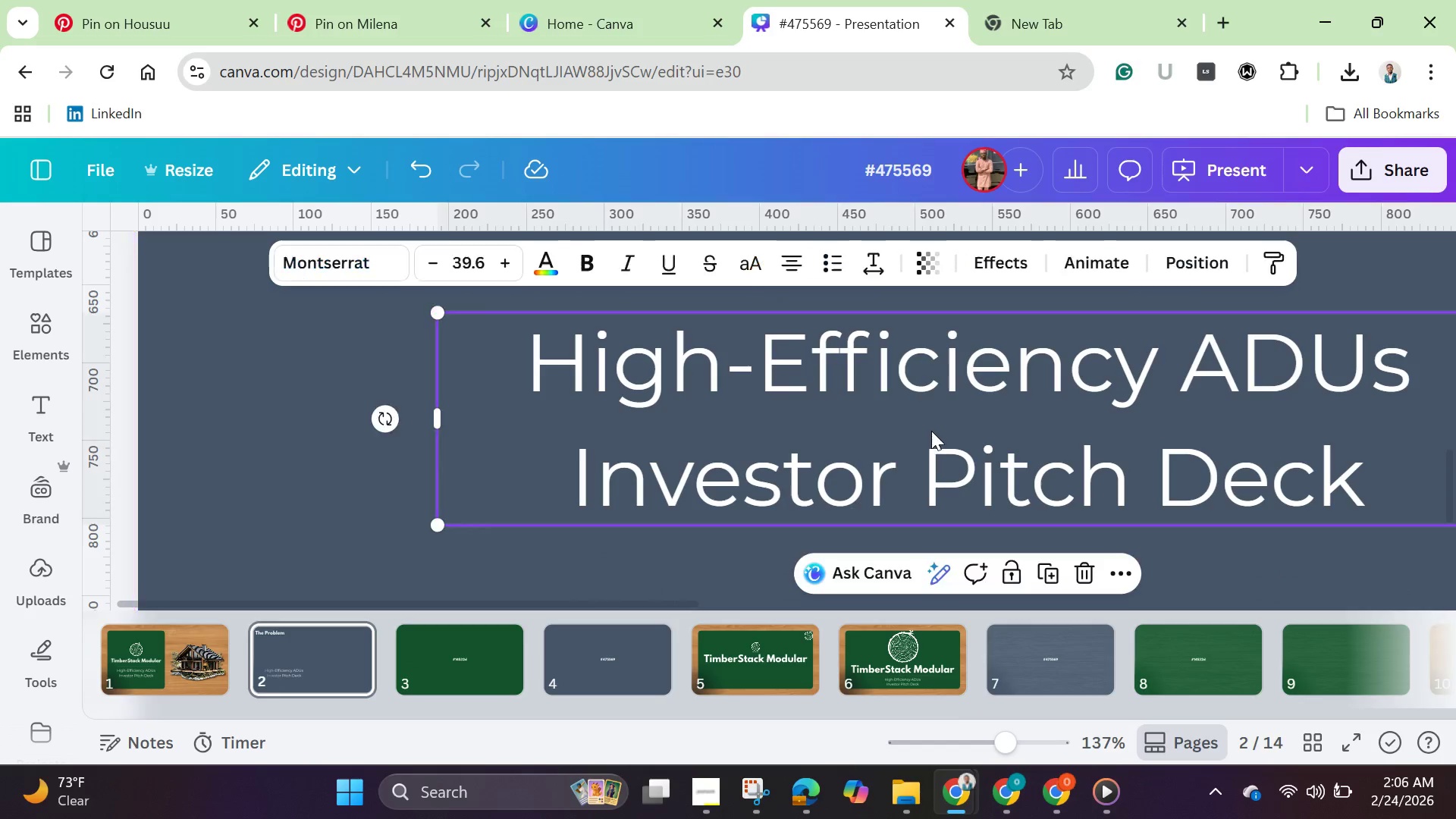 
left_click([931, 431])
 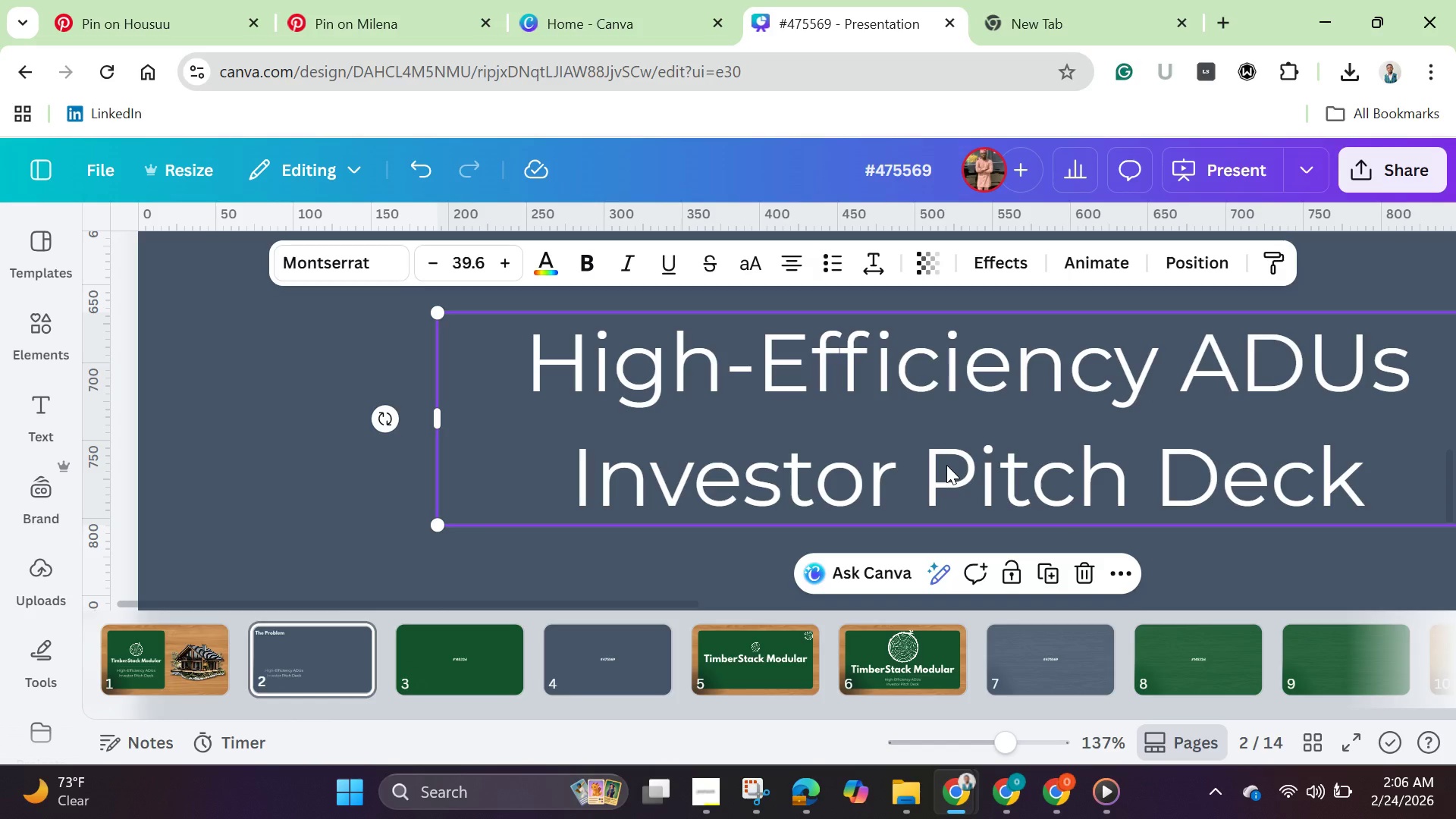 
left_click([946, 465])
 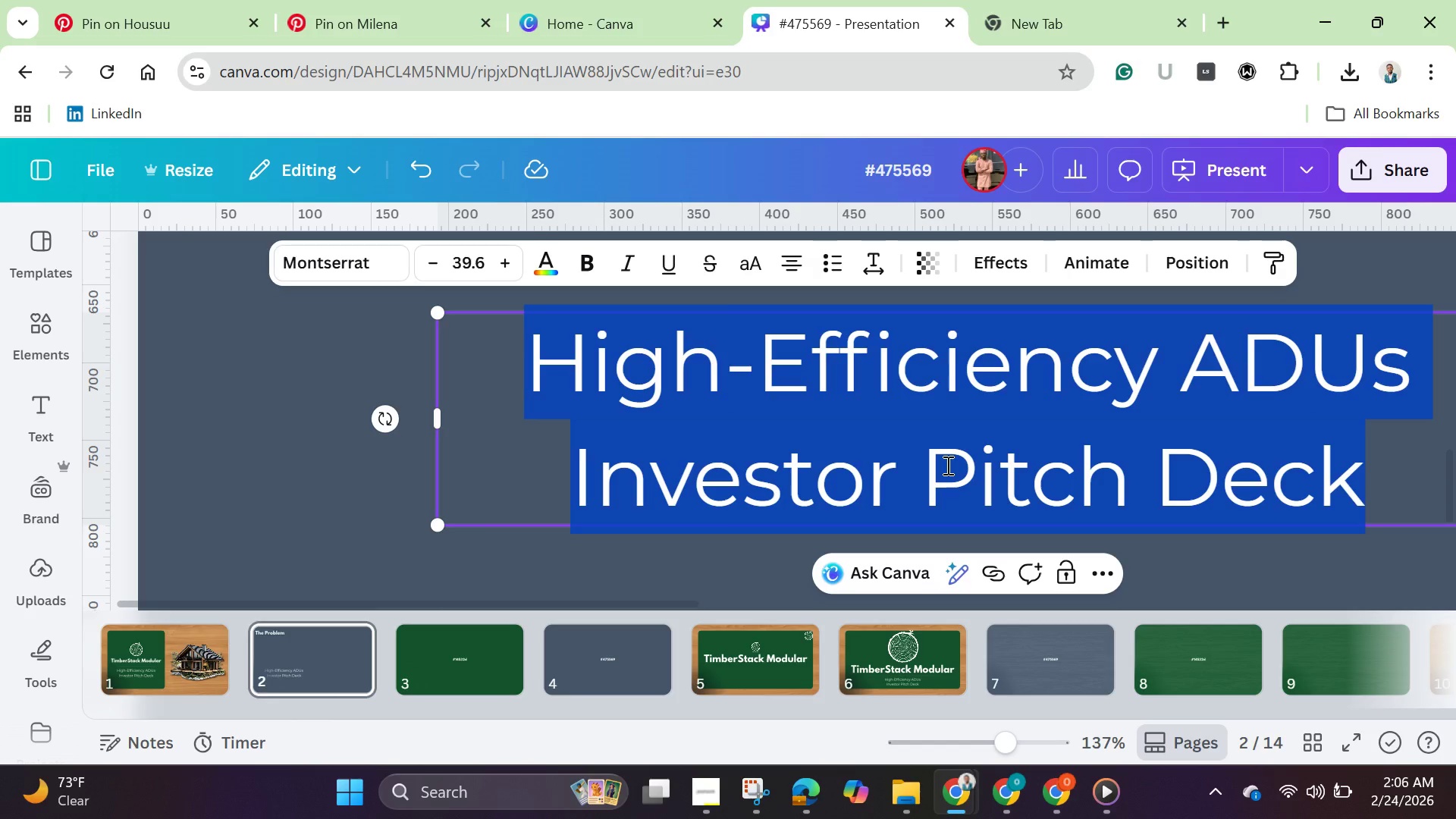 
key(Backspace)
 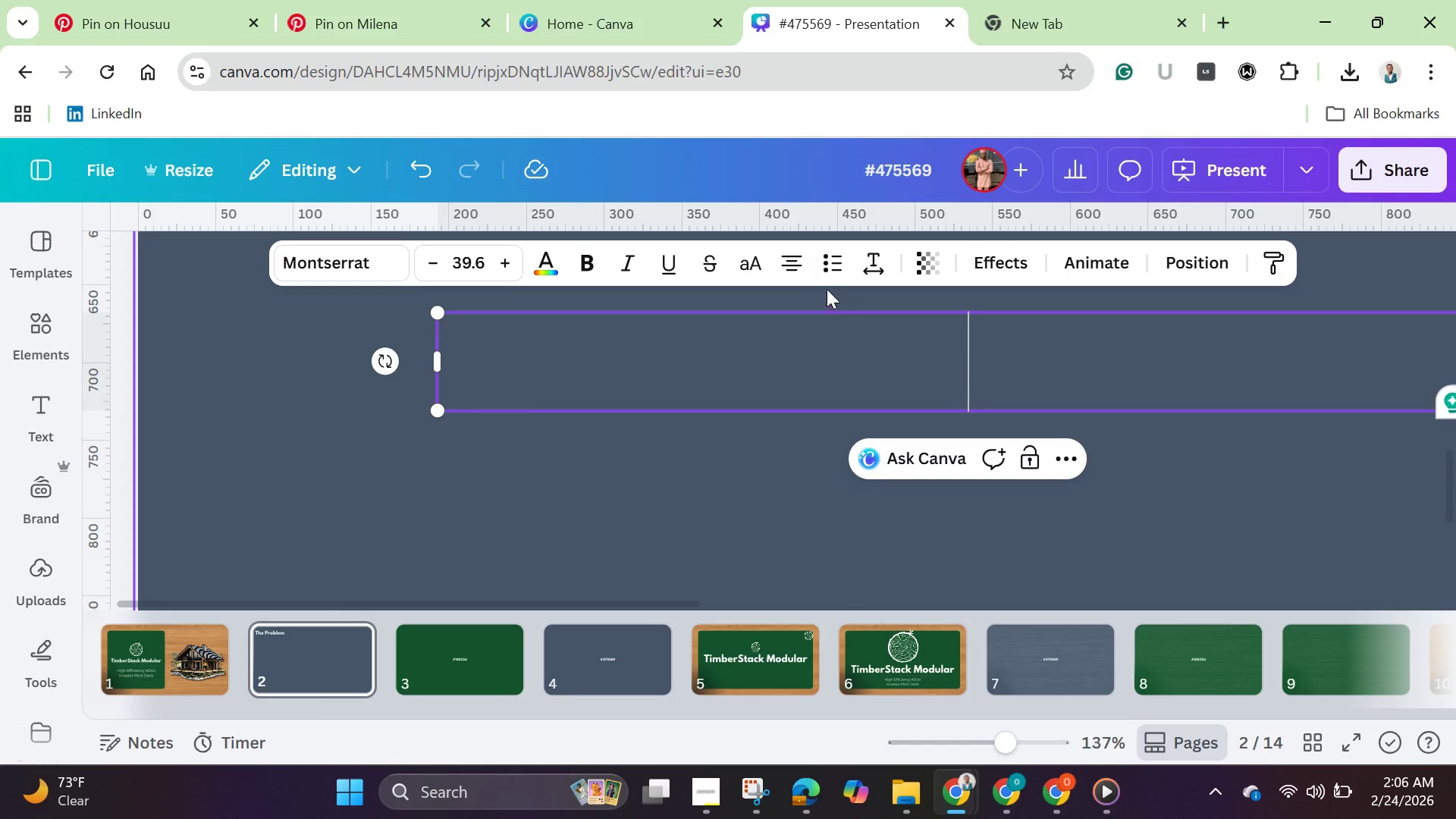 
left_click([788, 263])
 